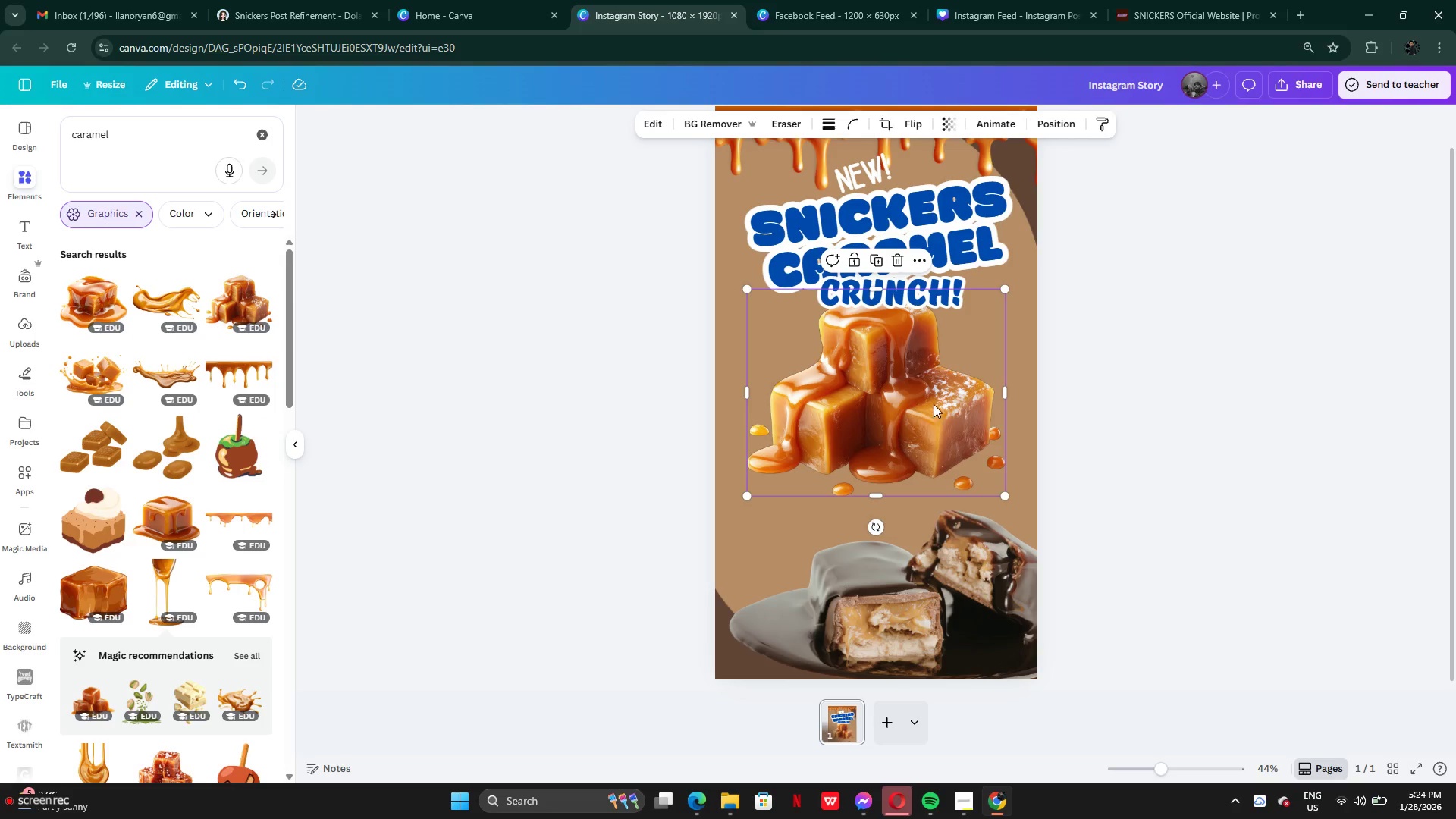 
left_click_drag(start_coordinate=[935, 404], to_coordinate=[931, 508])
 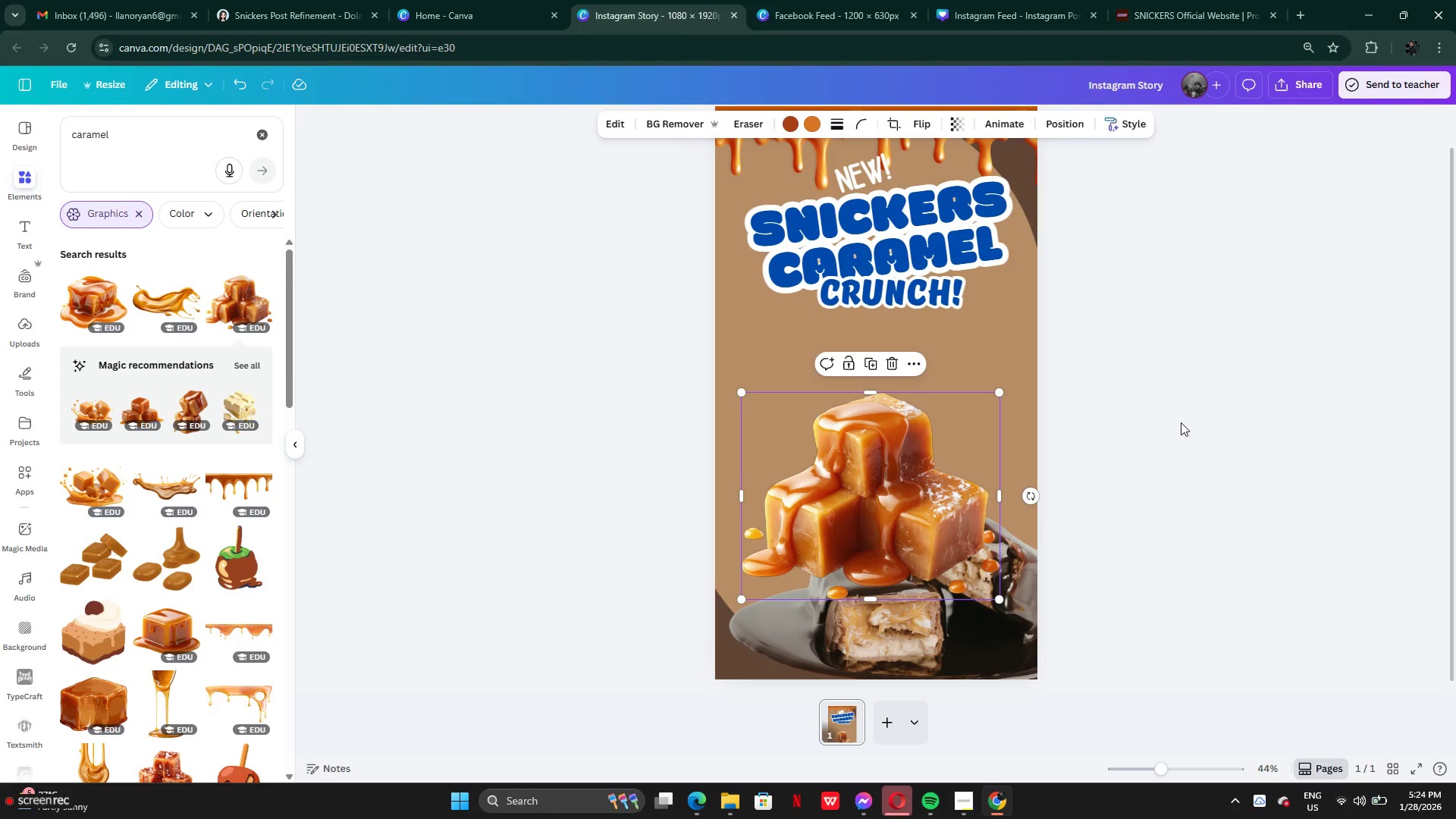 
left_click([1181, 422])
 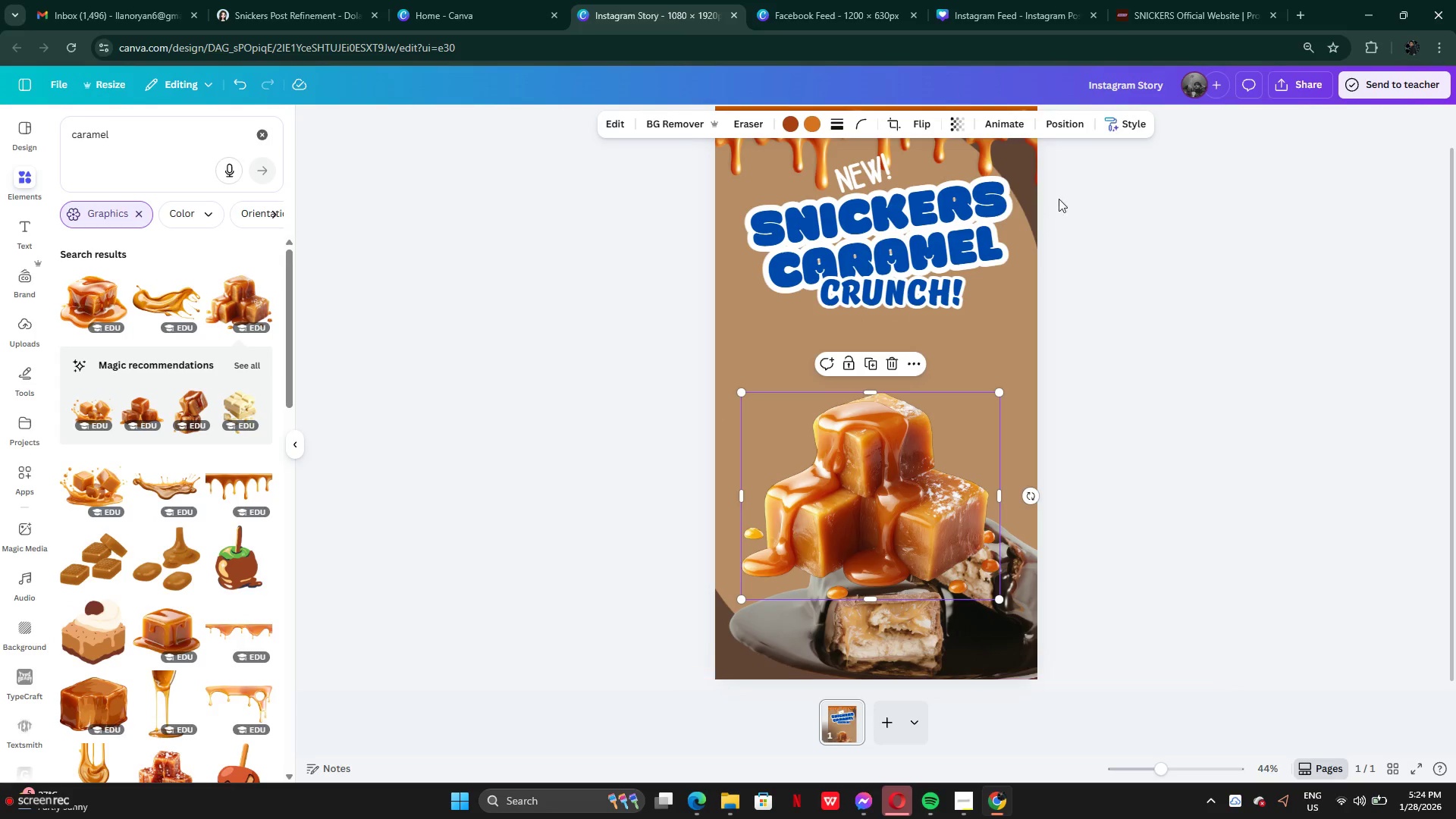 
left_click([1066, 117])
 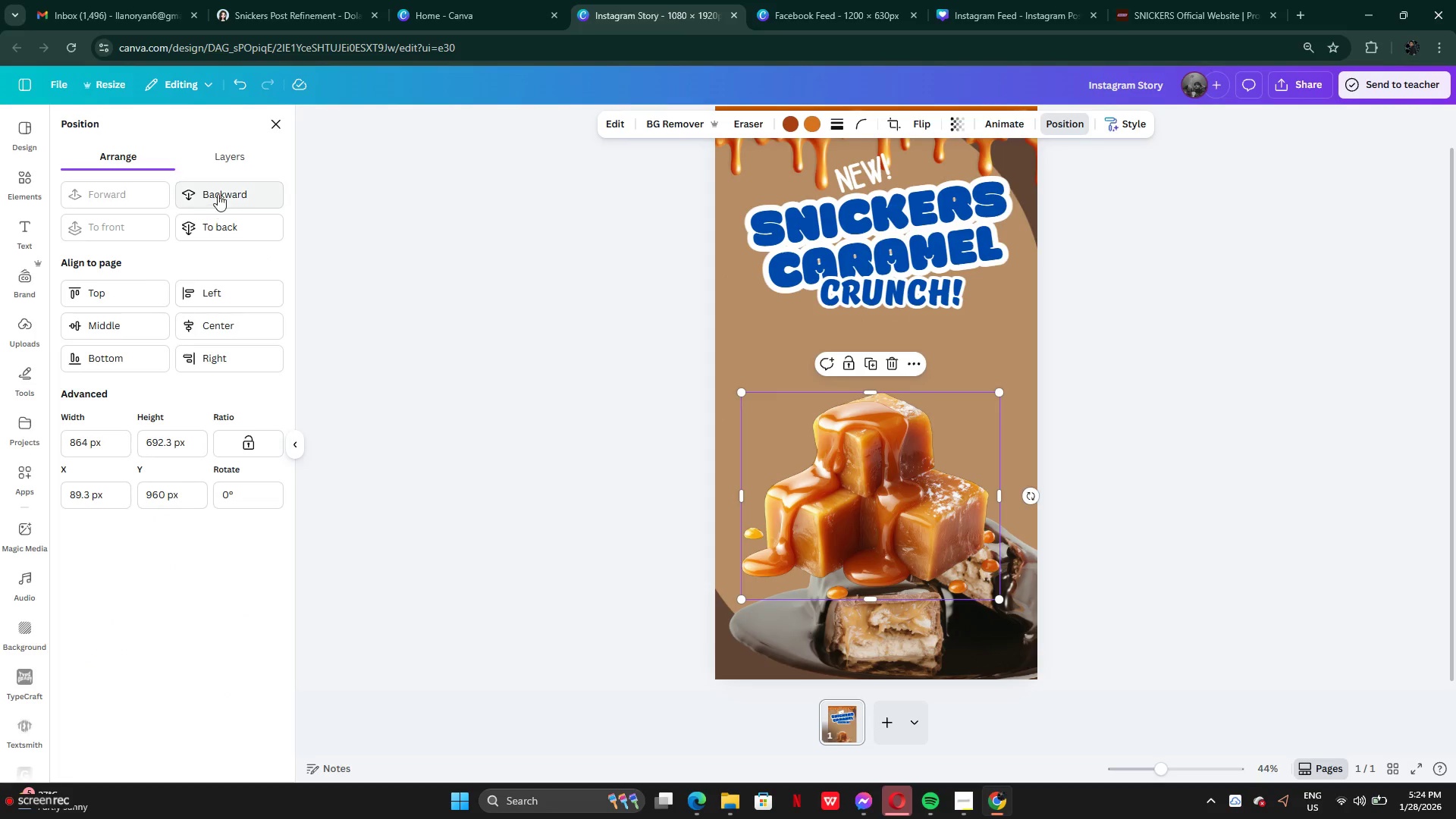 
left_click([218, 154])
 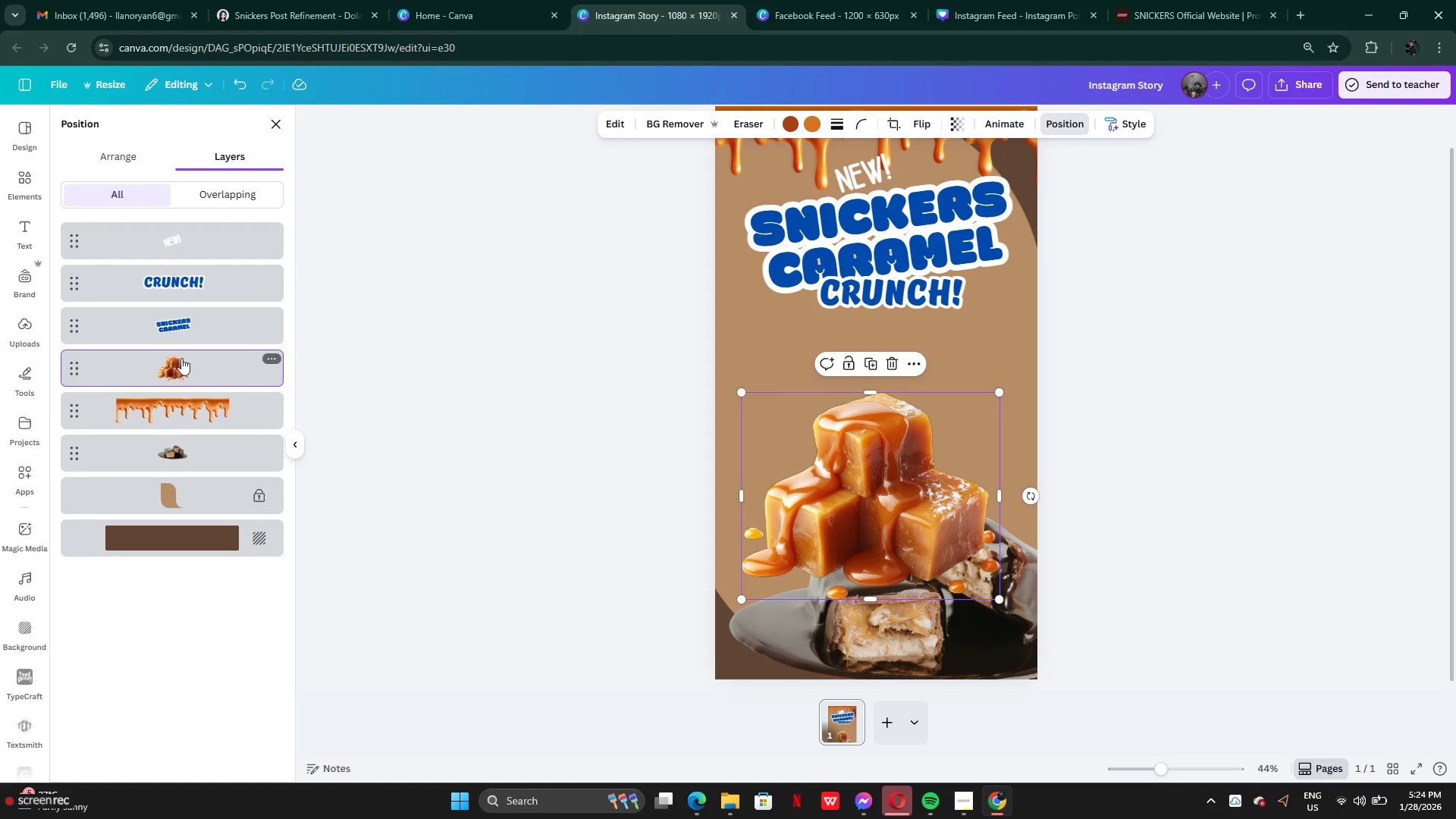 
left_click_drag(start_coordinate=[181, 353], to_coordinate=[194, 479])
 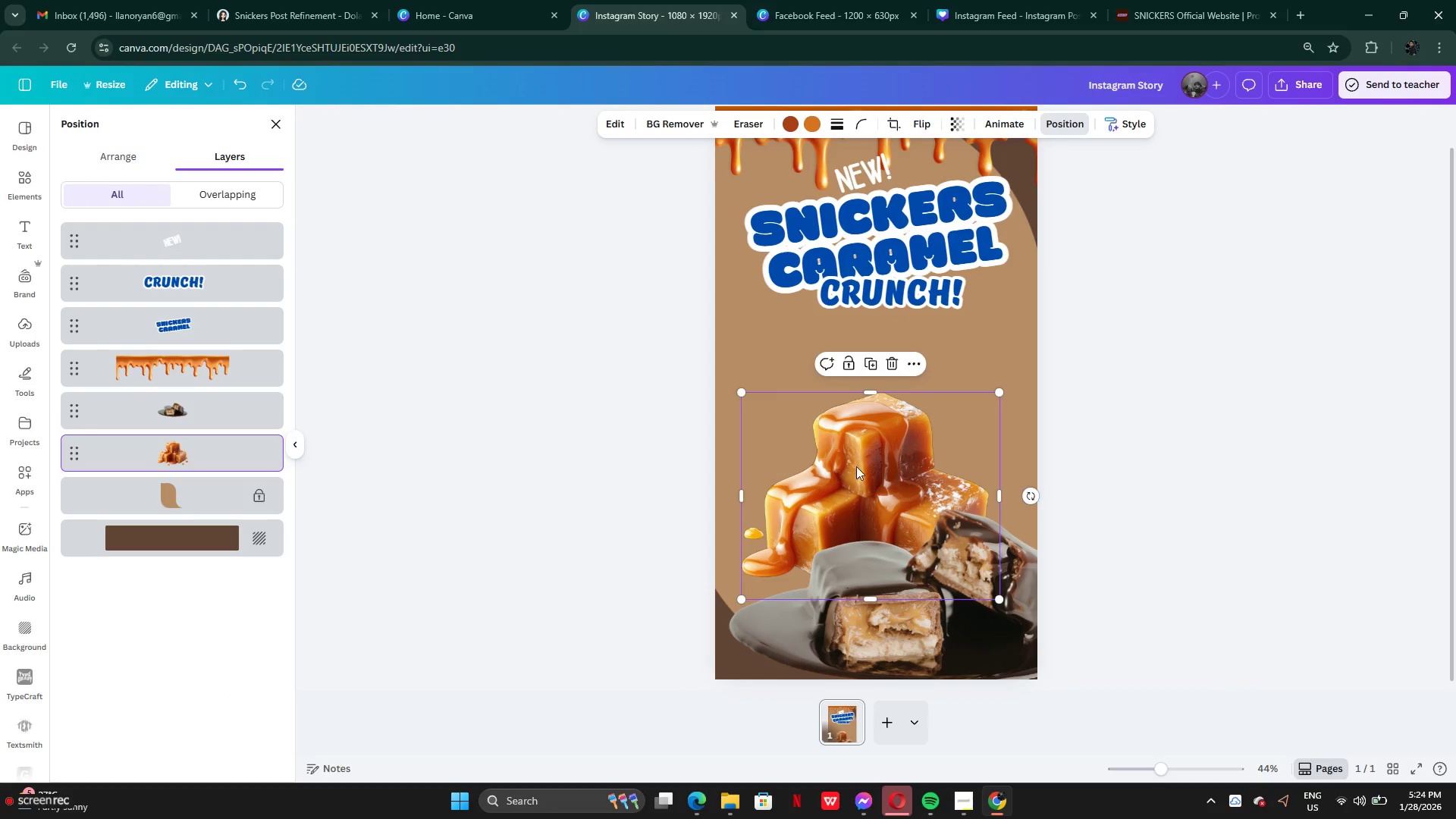 
left_click_drag(start_coordinate=[873, 463], to_coordinate=[861, 504])
 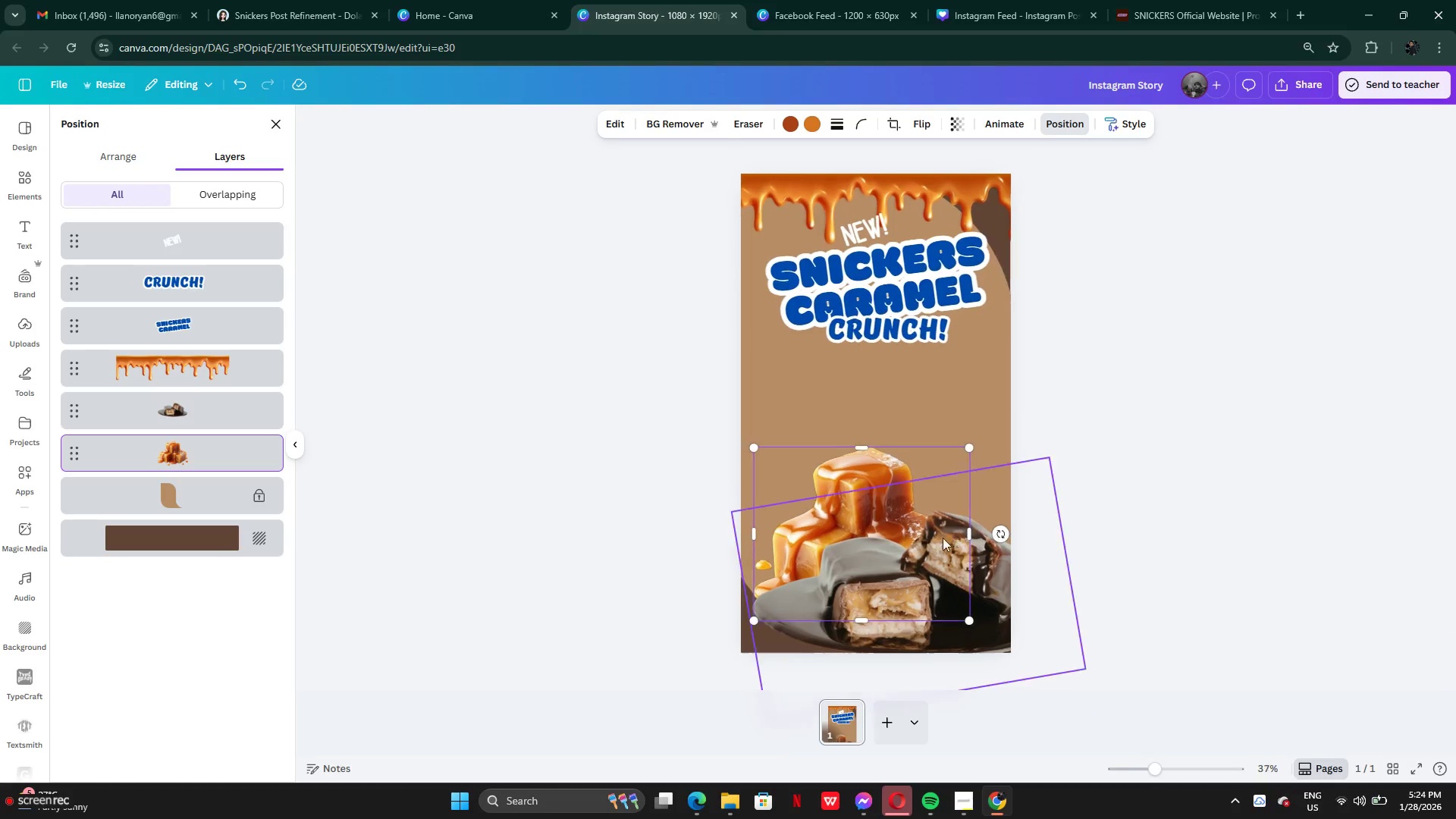 
left_click_drag(start_coordinate=[908, 578], to_coordinate=[903, 536])
 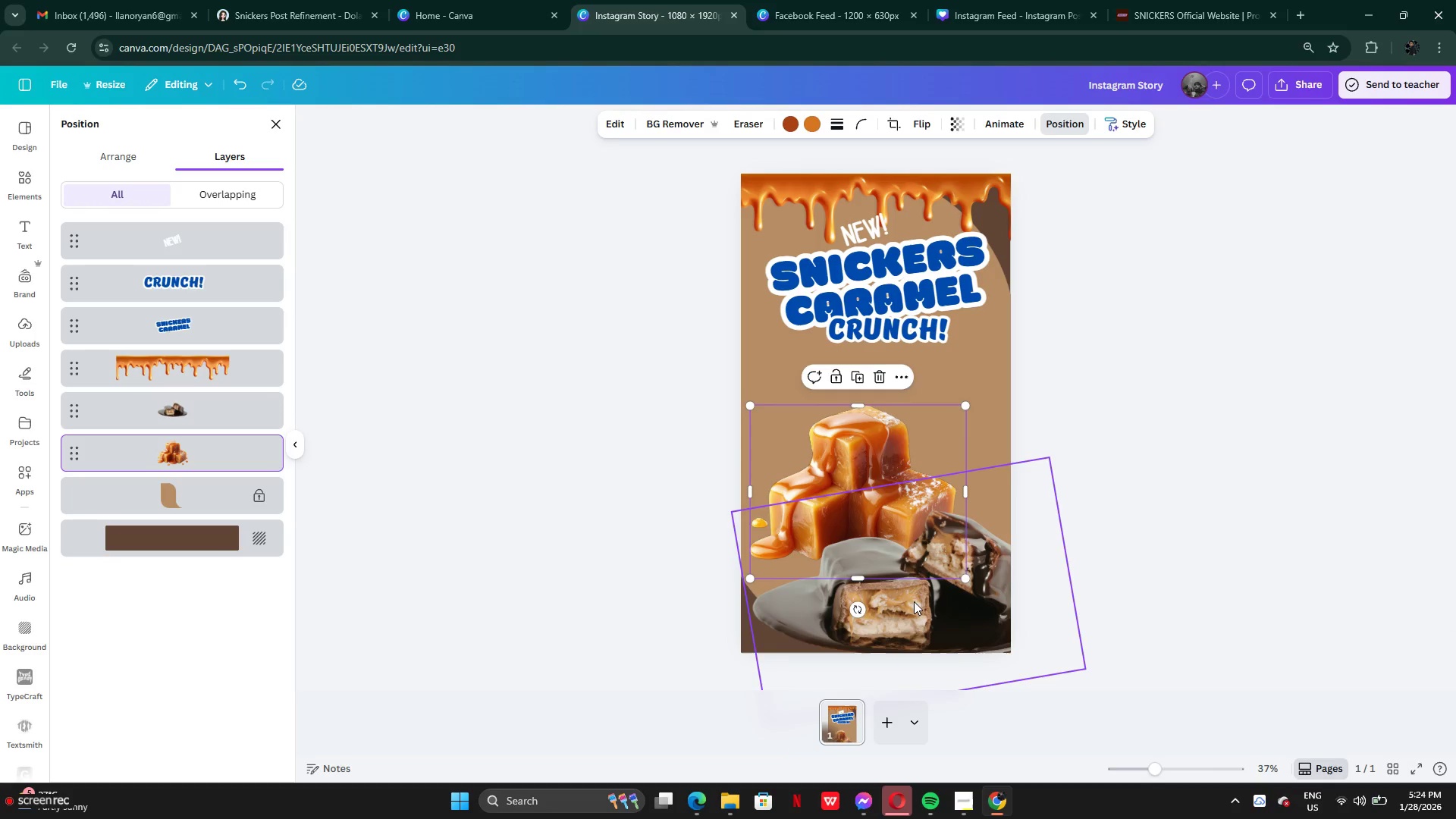 
left_click([914, 601])
 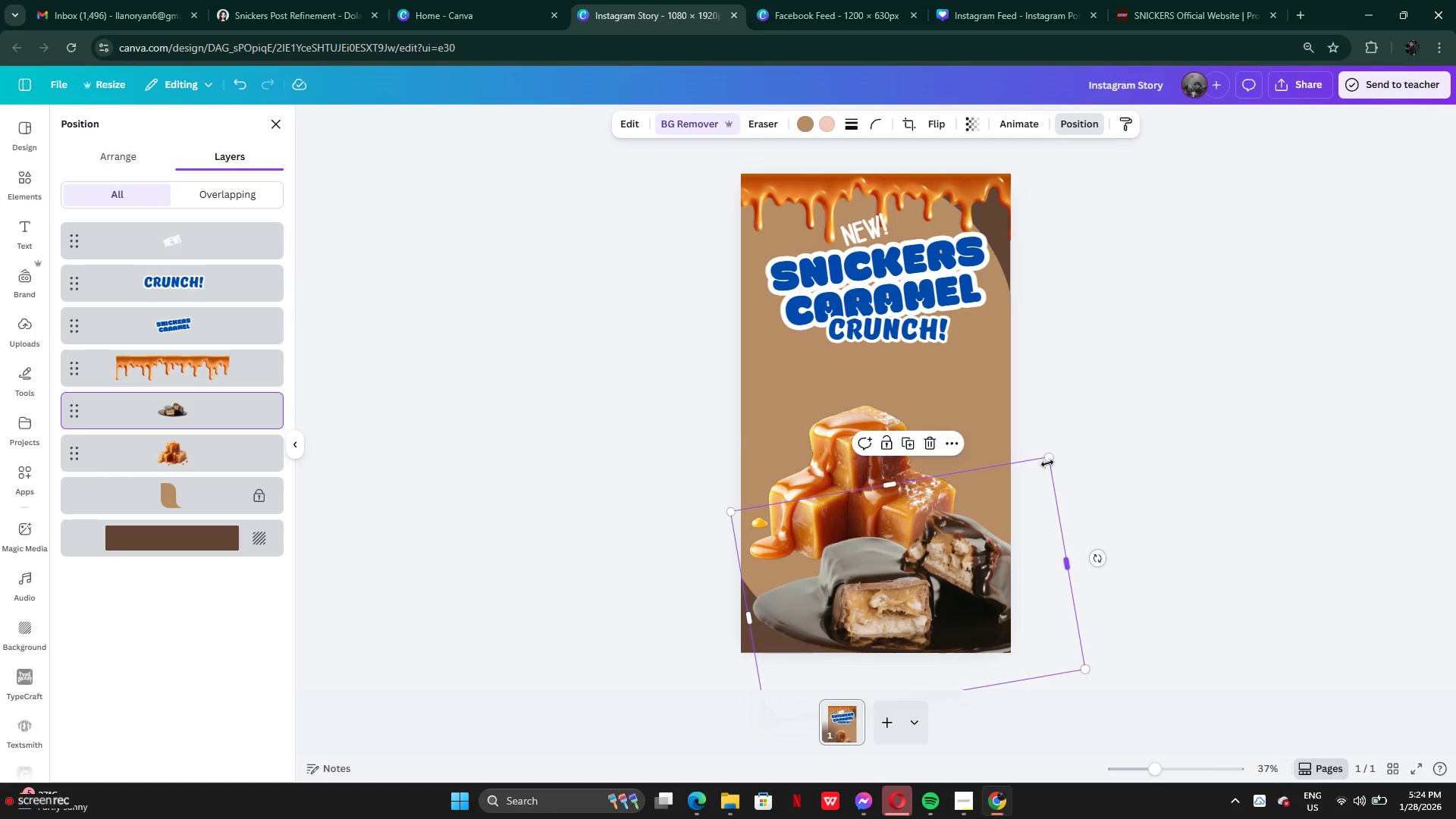 
left_click_drag(start_coordinate=[1047, 463], to_coordinate=[974, 493])
 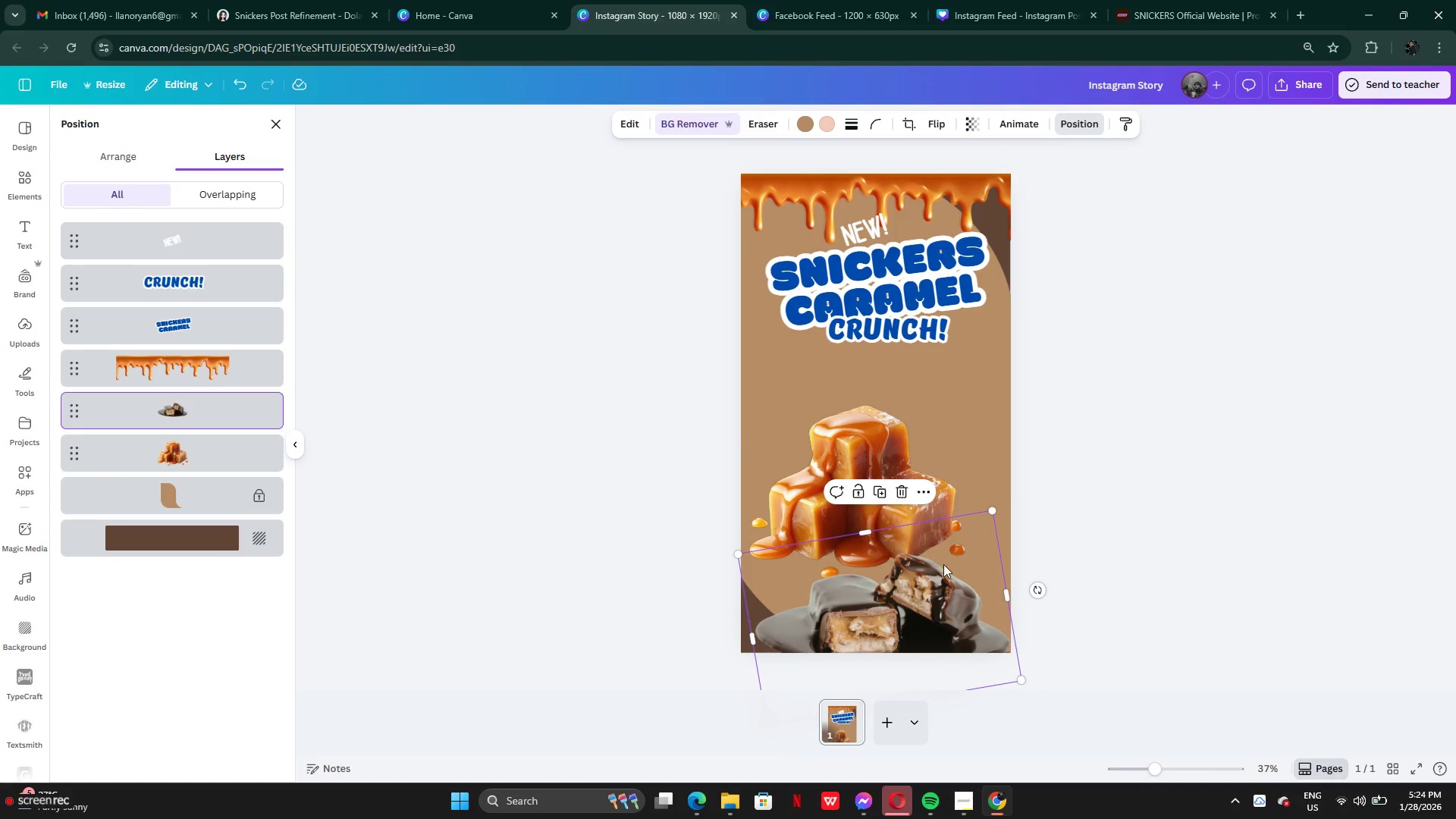 
left_click_drag(start_coordinate=[942, 566], to_coordinate=[971, 535])
 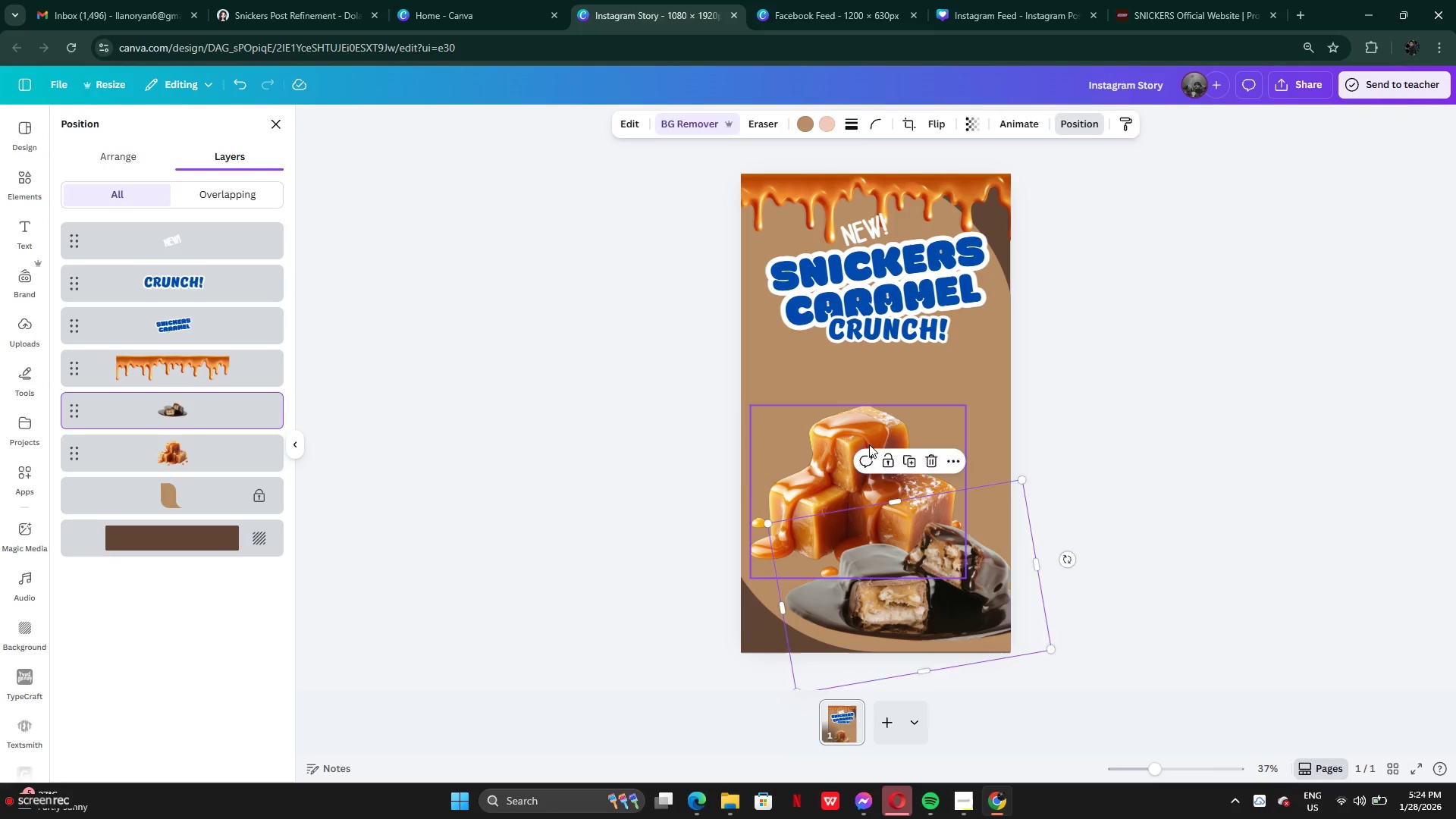 
left_click([869, 444])
 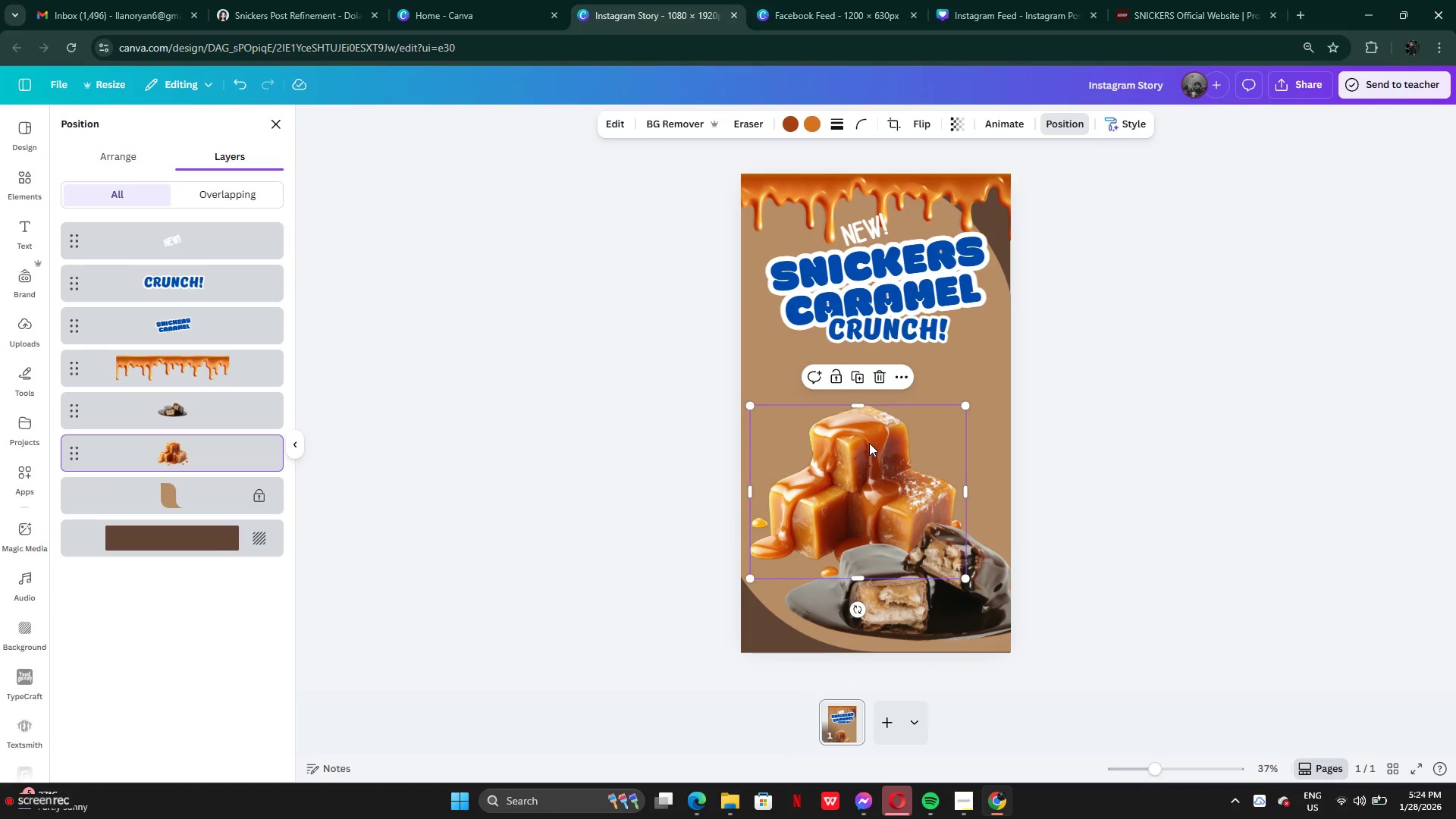 
left_click_drag(start_coordinate=[869, 443], to_coordinate=[921, 472])
 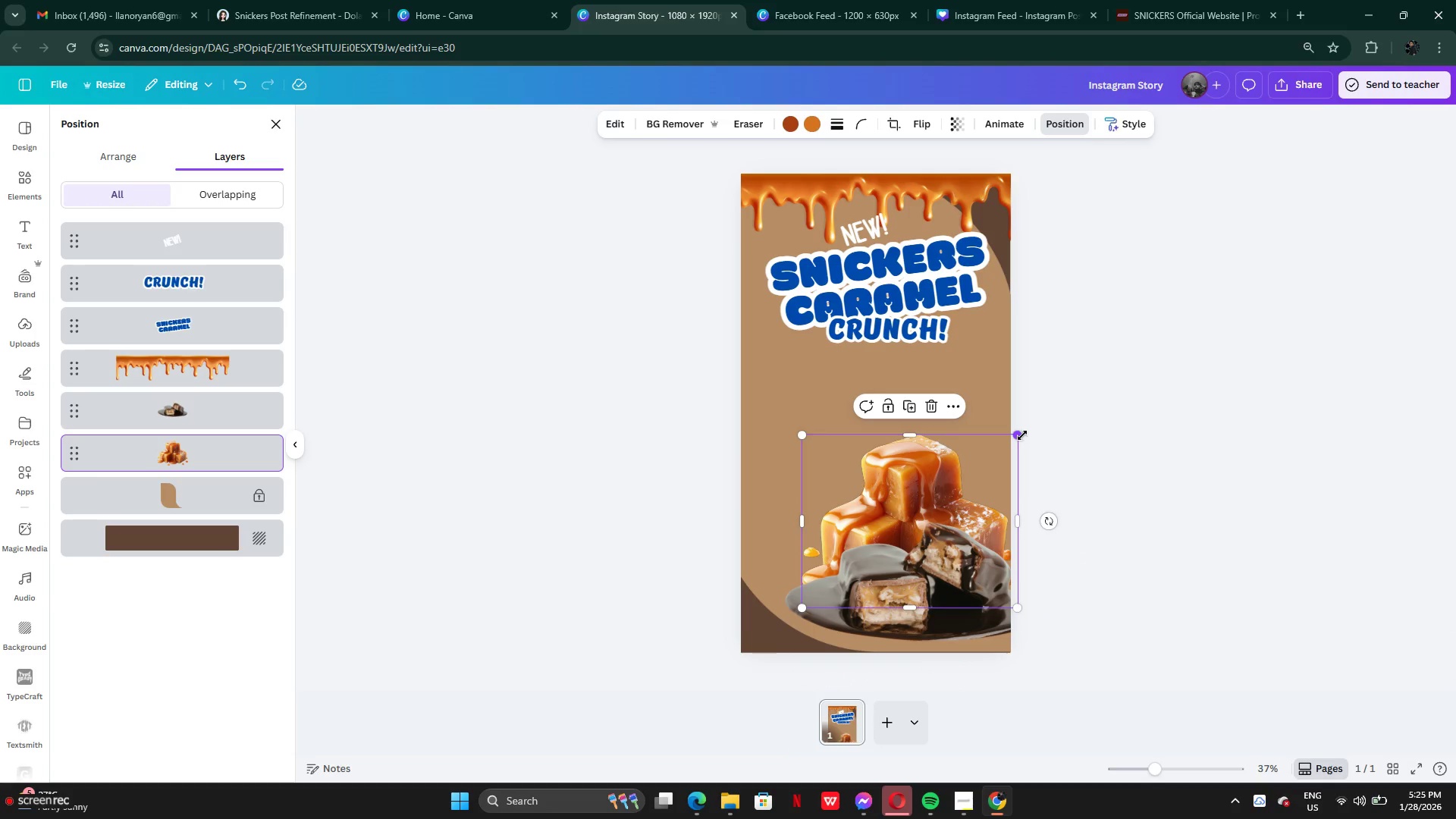 
left_click_drag(start_coordinate=[1022, 435], to_coordinate=[1112, 398])
 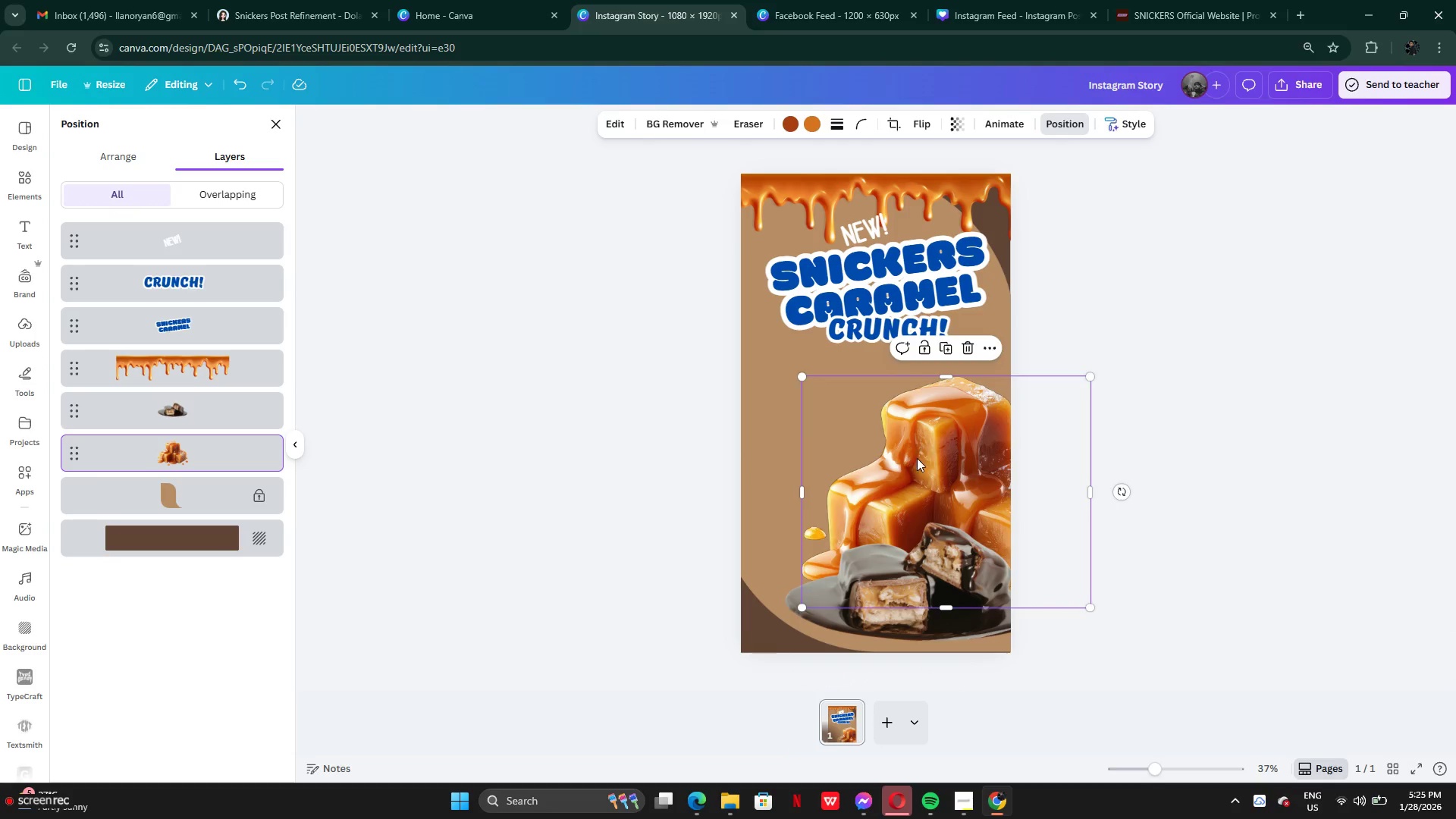 
left_click_drag(start_coordinate=[908, 456], to_coordinate=[958, 471])
 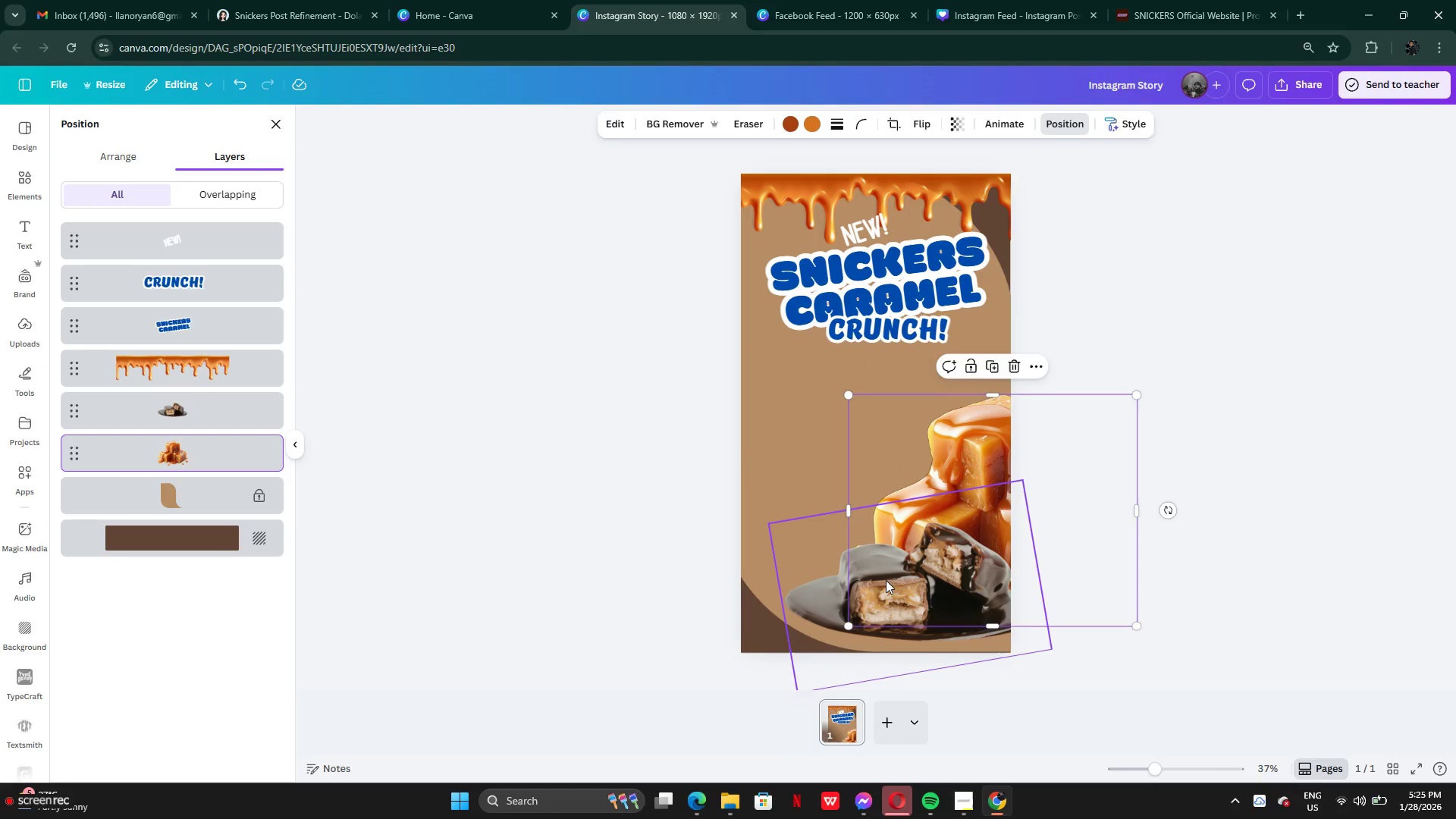 
left_click([886, 580])
 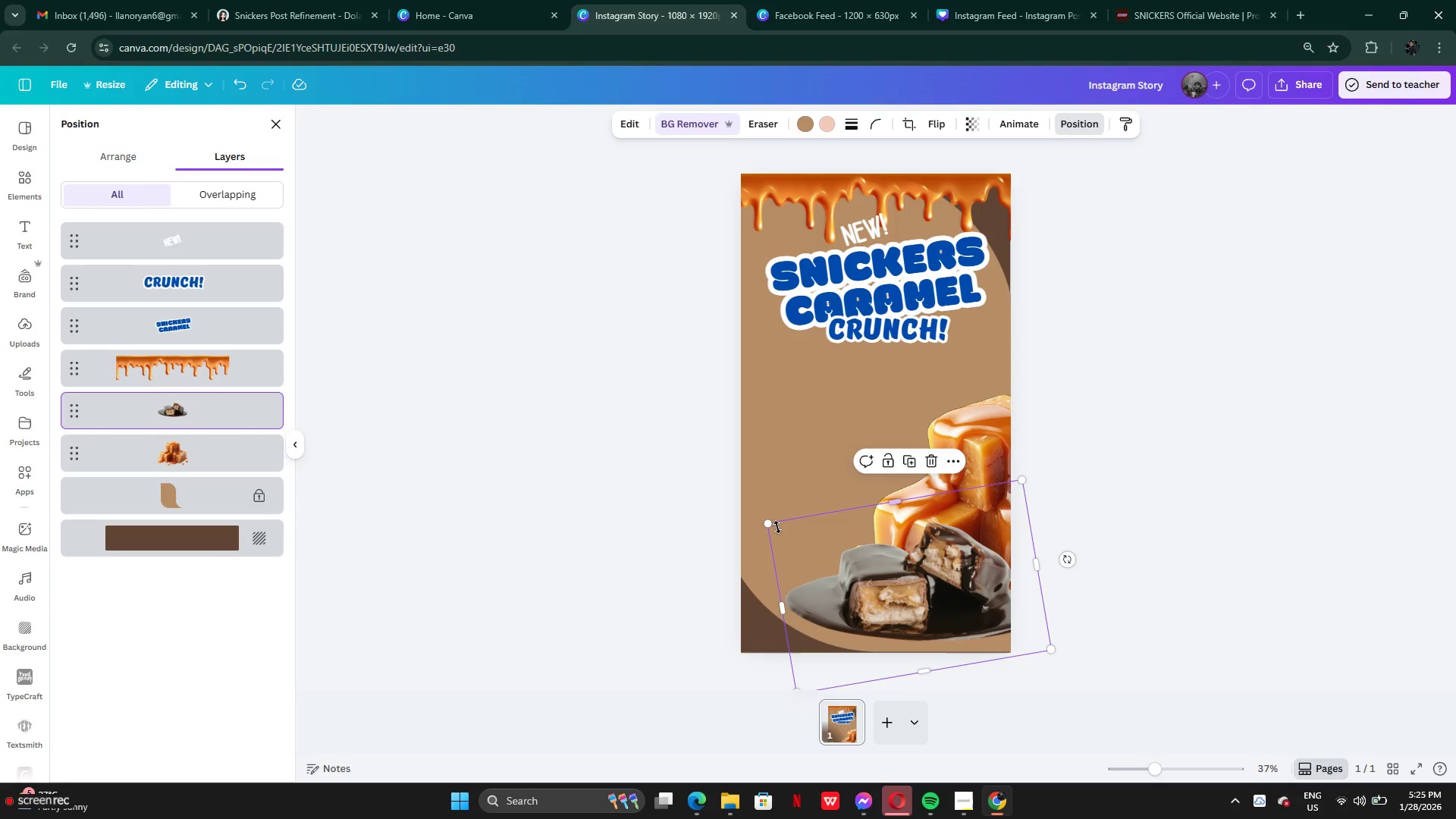 
left_click_drag(start_coordinate=[772, 527], to_coordinate=[717, 518])
 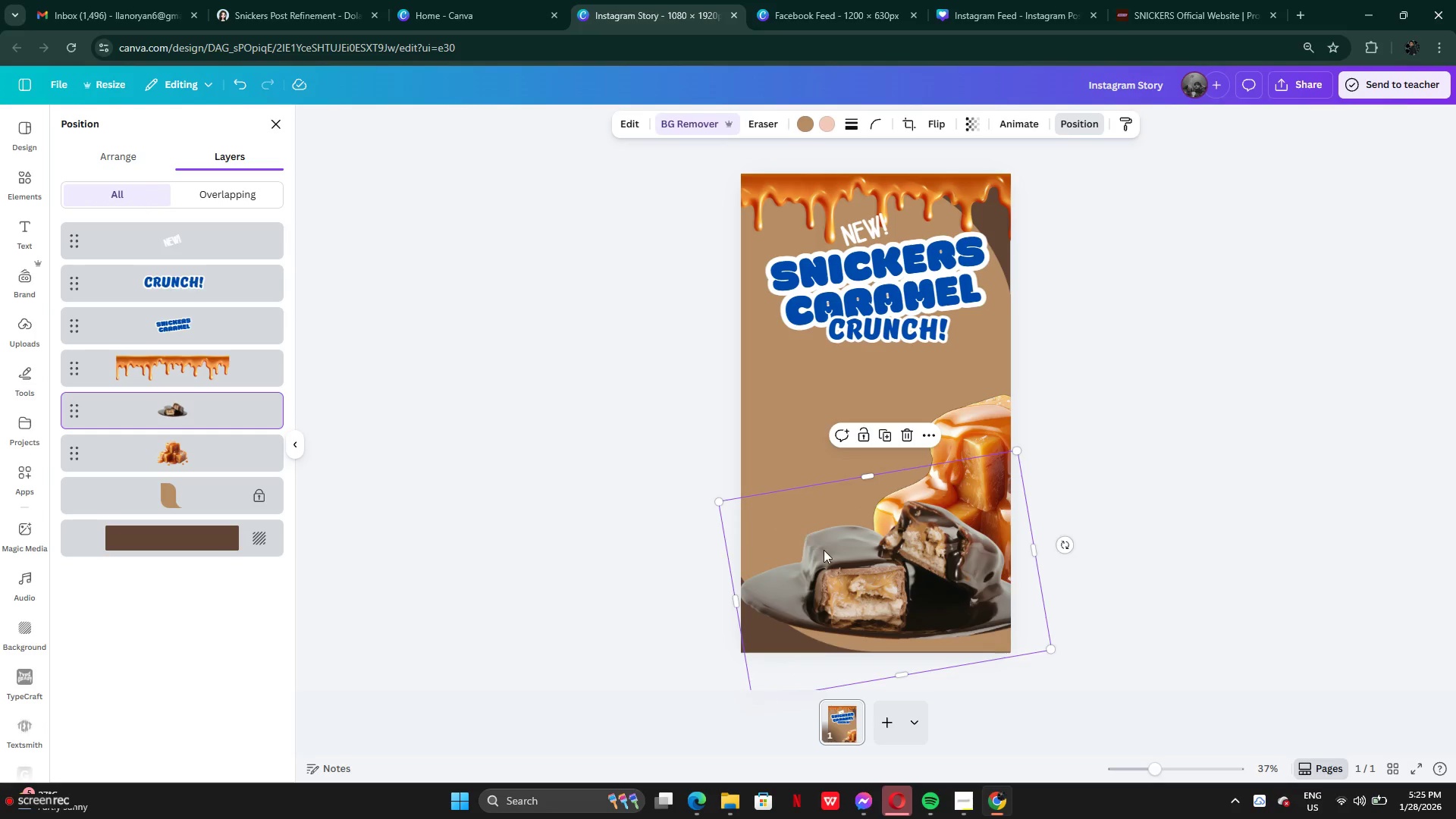 
left_click_drag(start_coordinate=[811, 538], to_coordinate=[835, 557])
 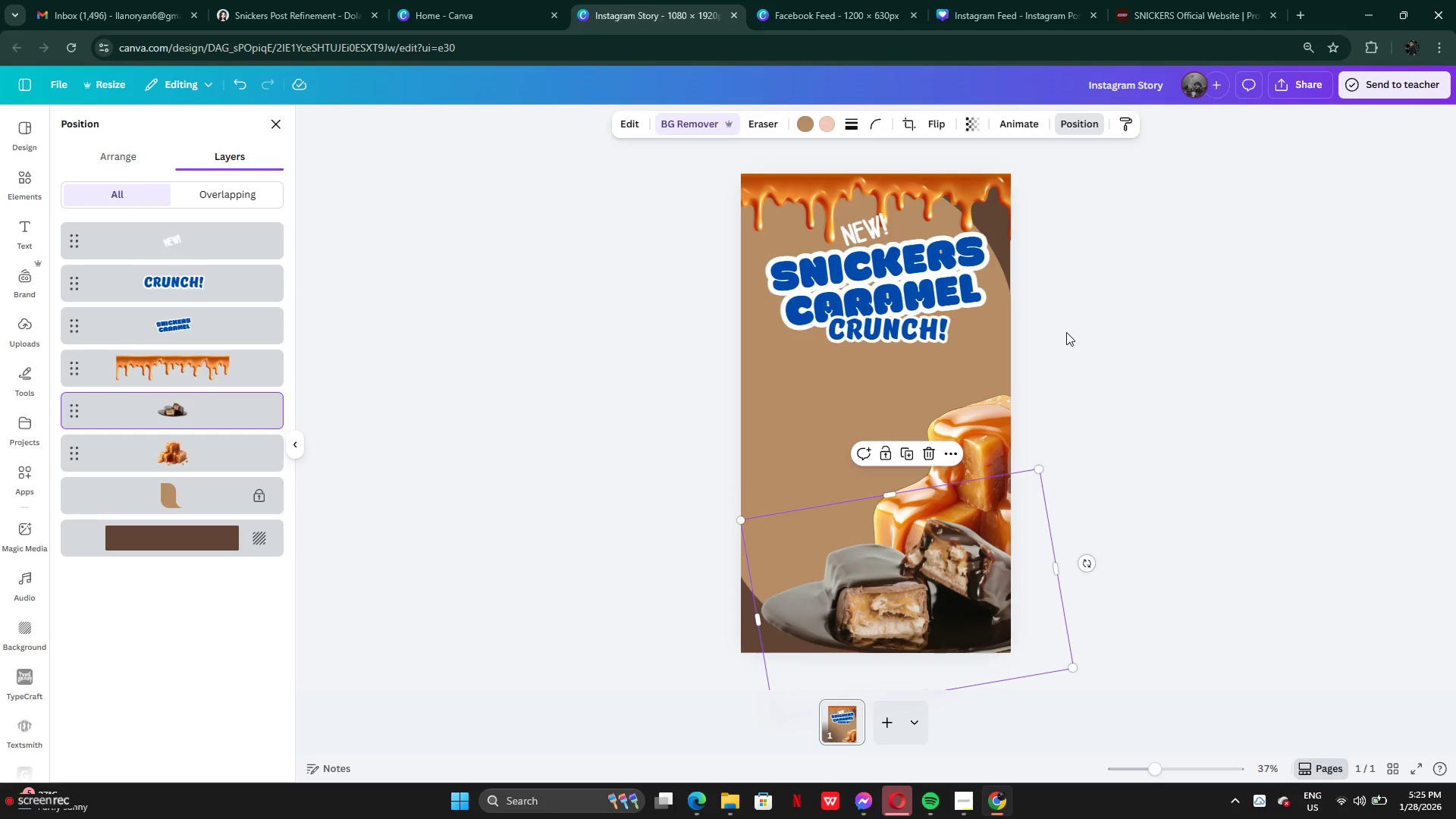 
left_click([1066, 332])
 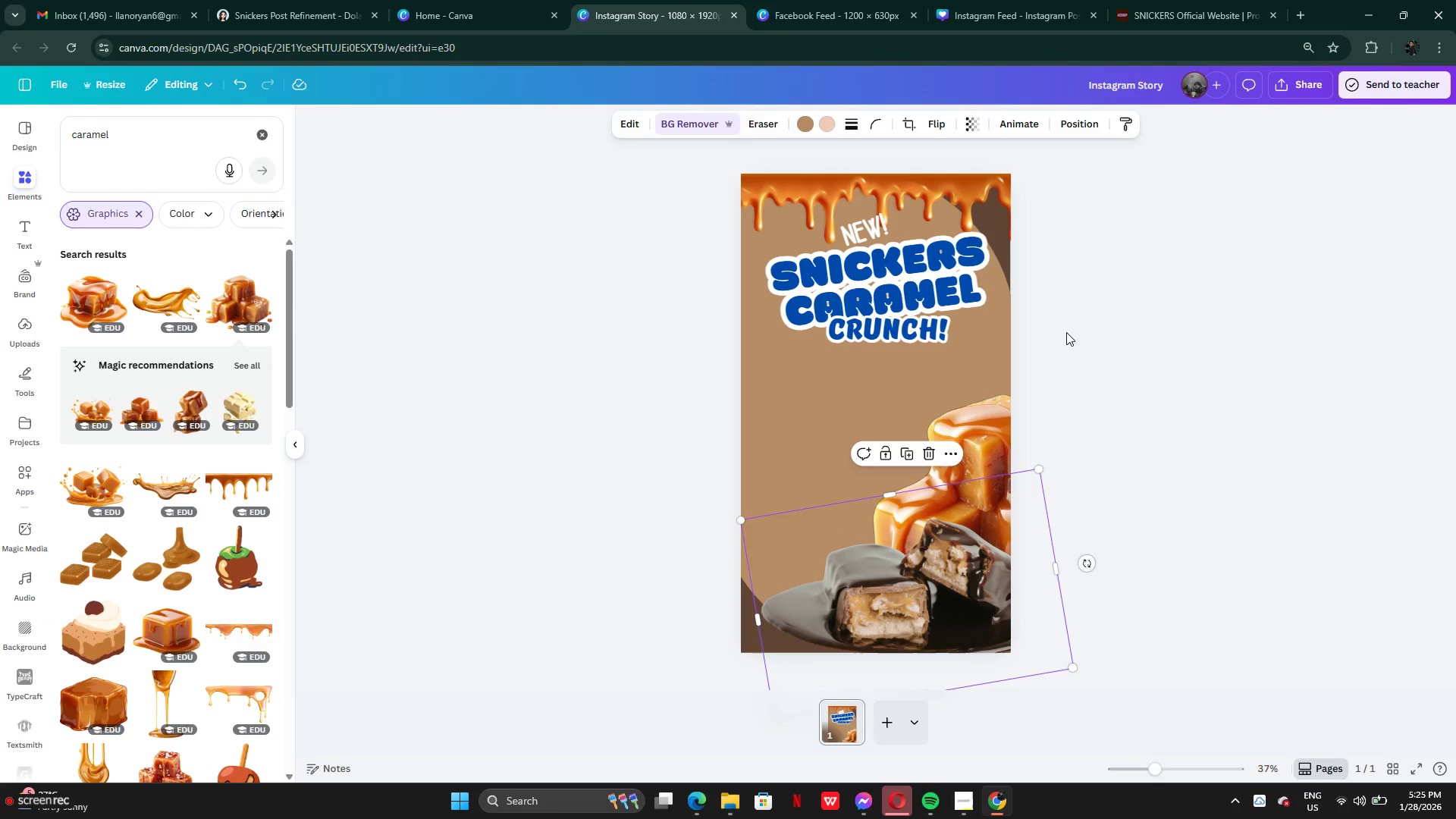 
left_click([1066, 332])
 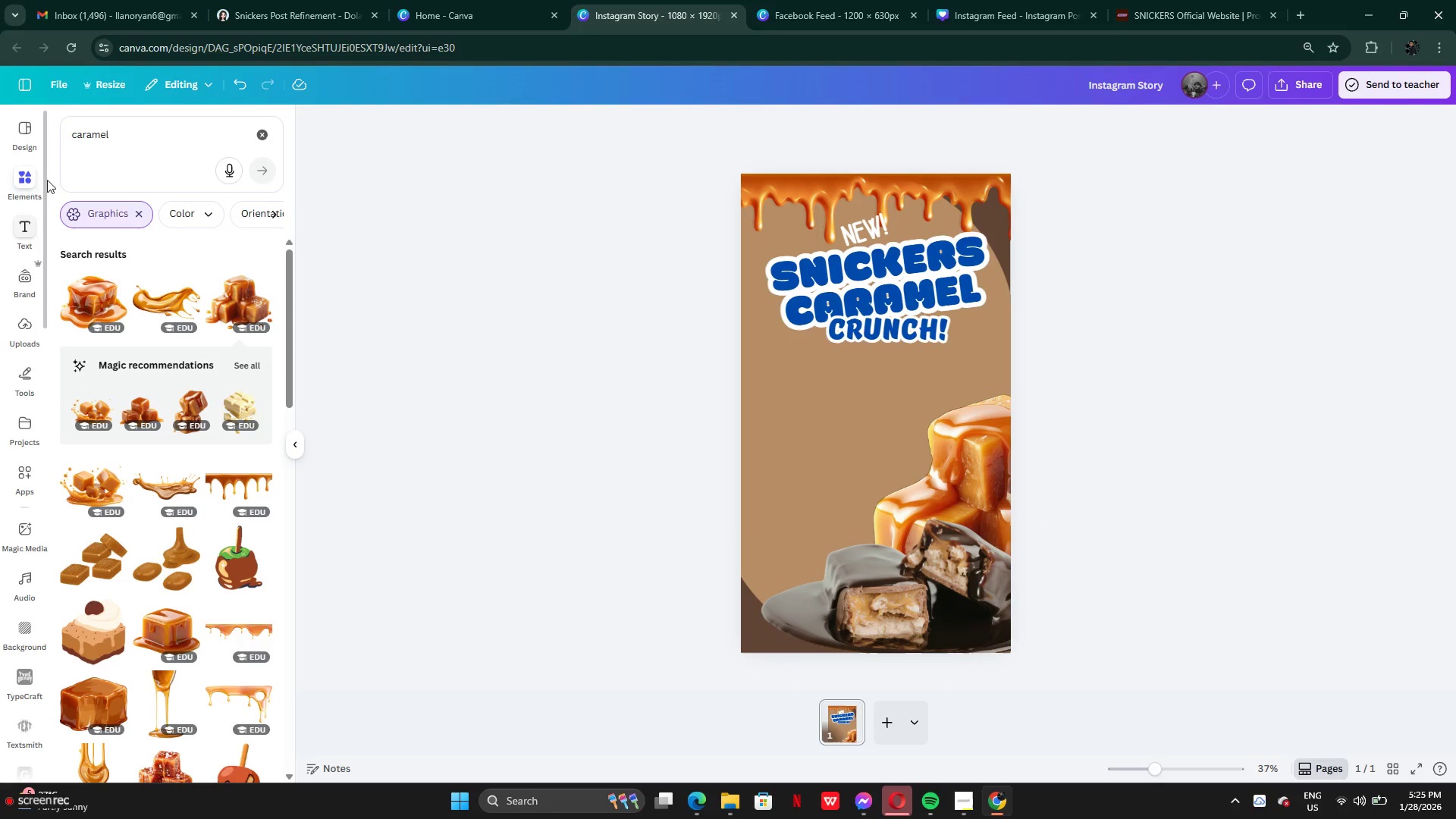 
left_click([266, 130])
 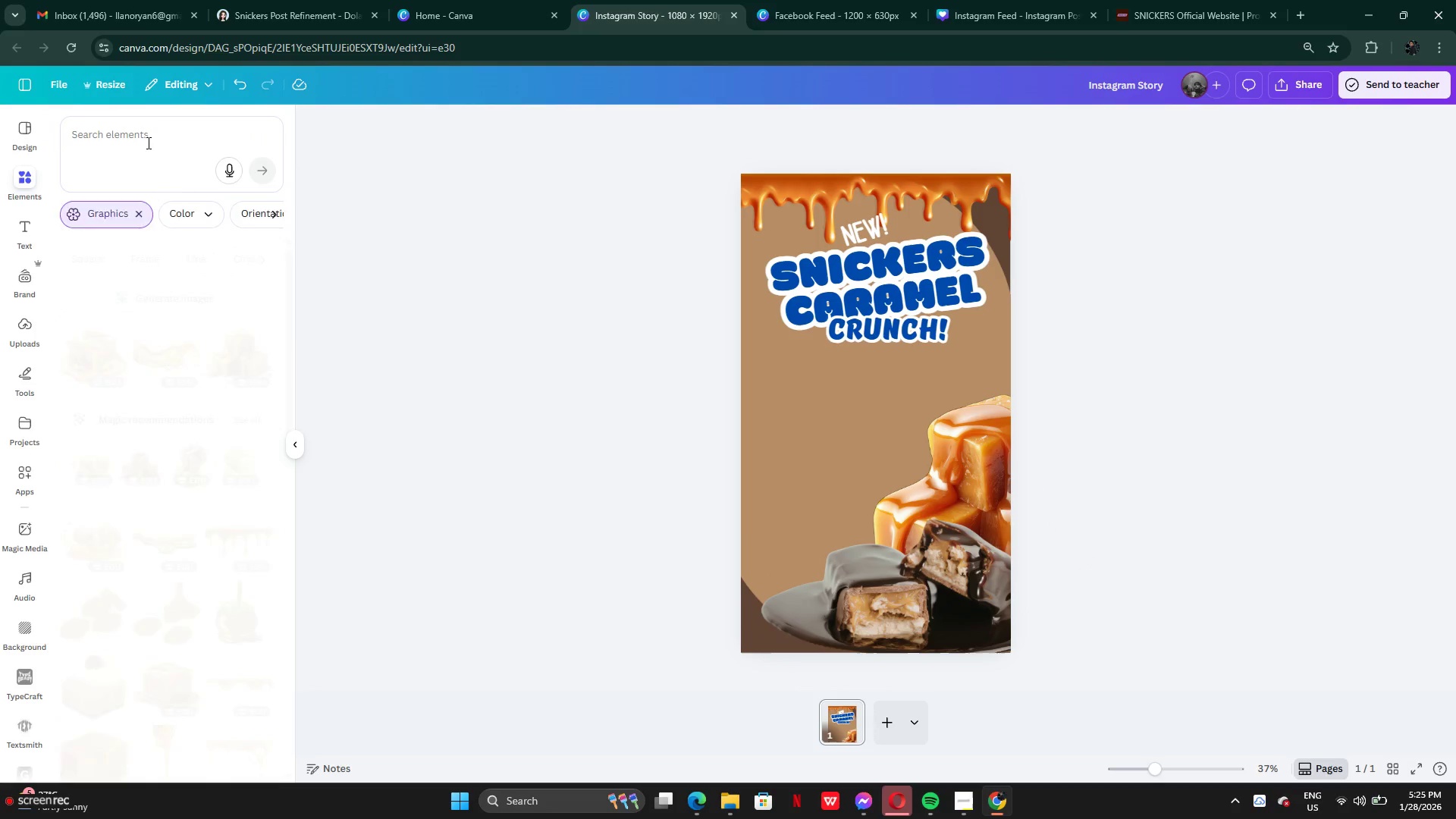 
left_click([147, 143])
 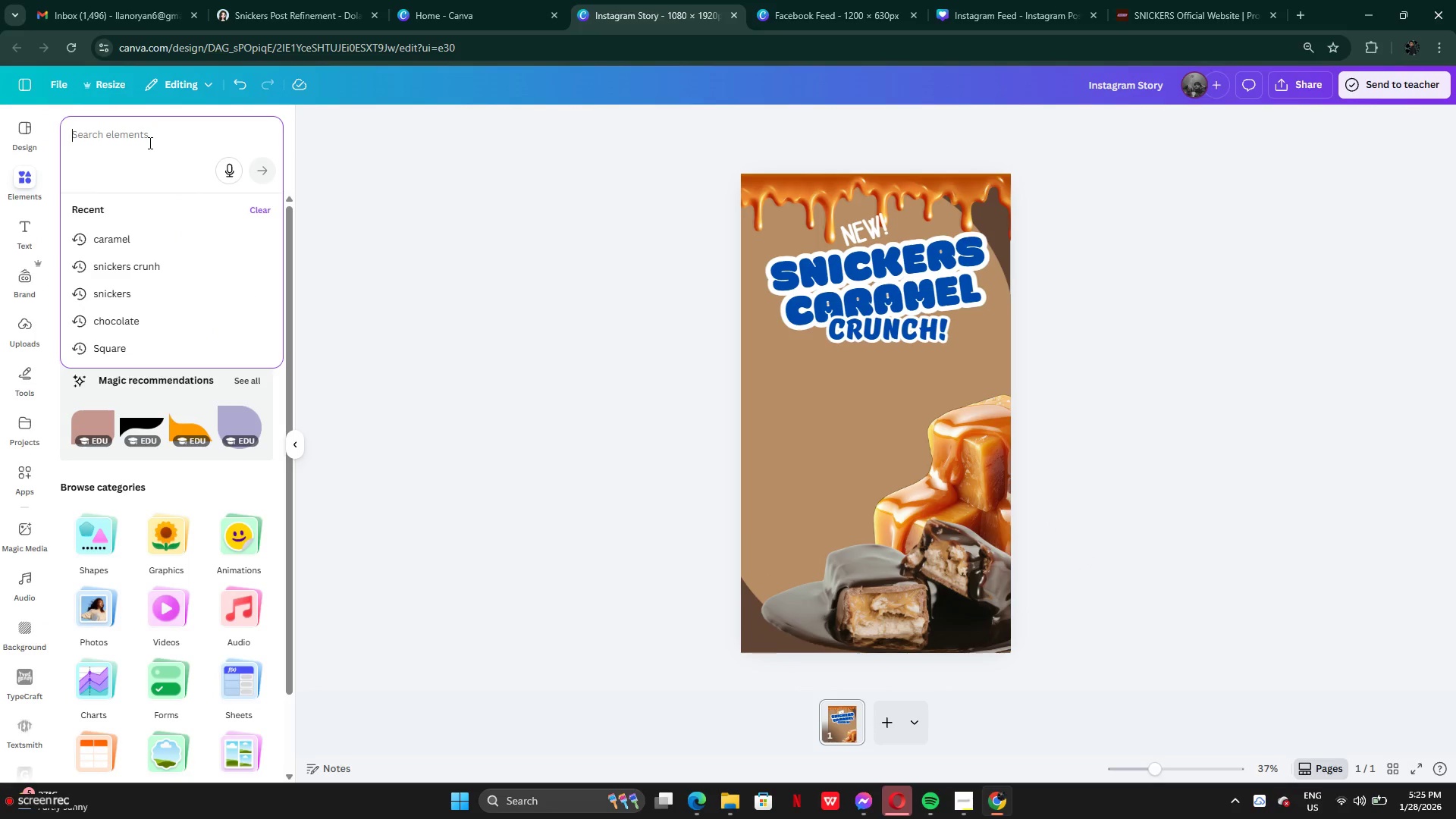 
type(shaow)
 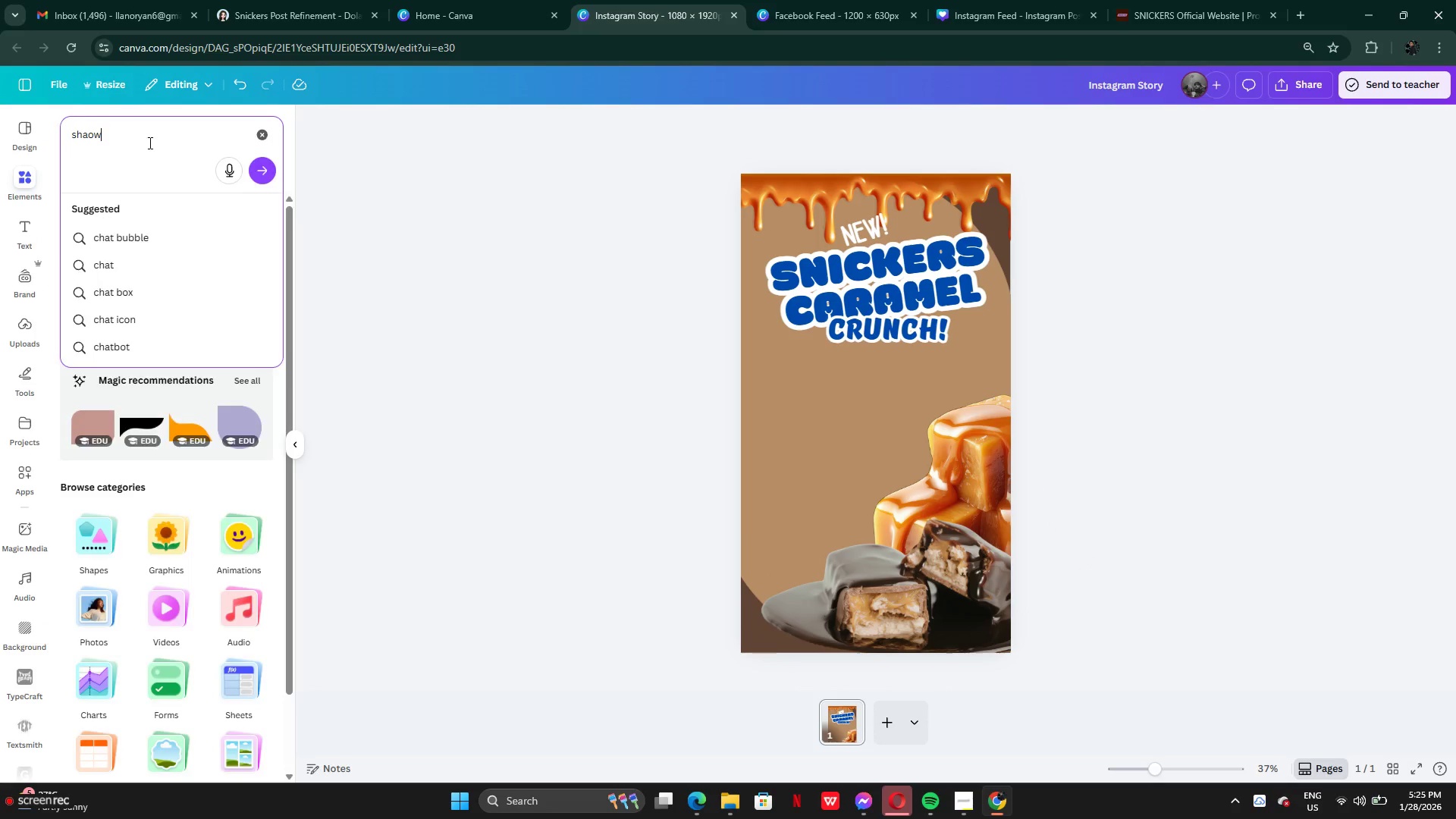 
key(Enter)
 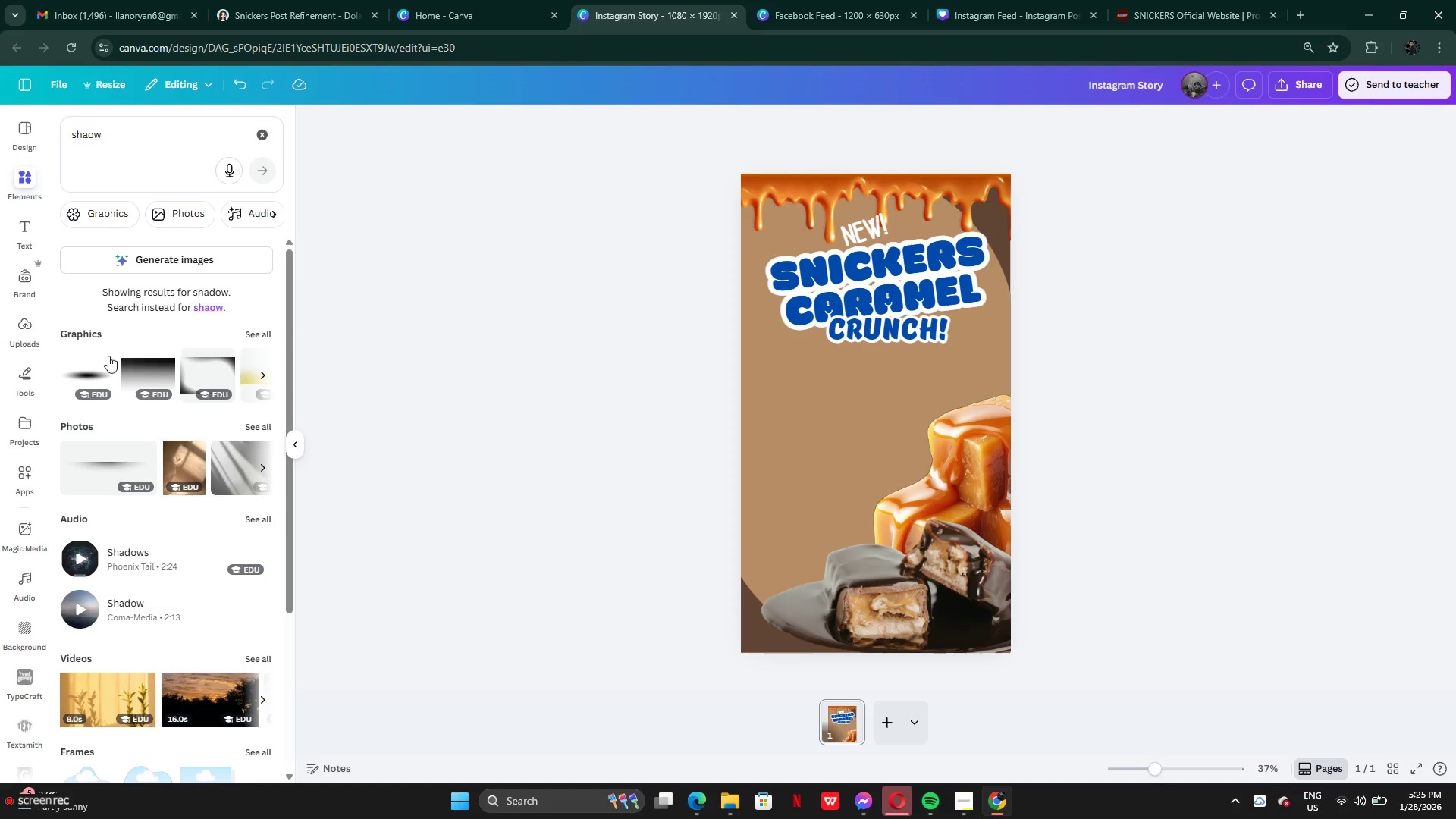 
left_click([92, 381])
 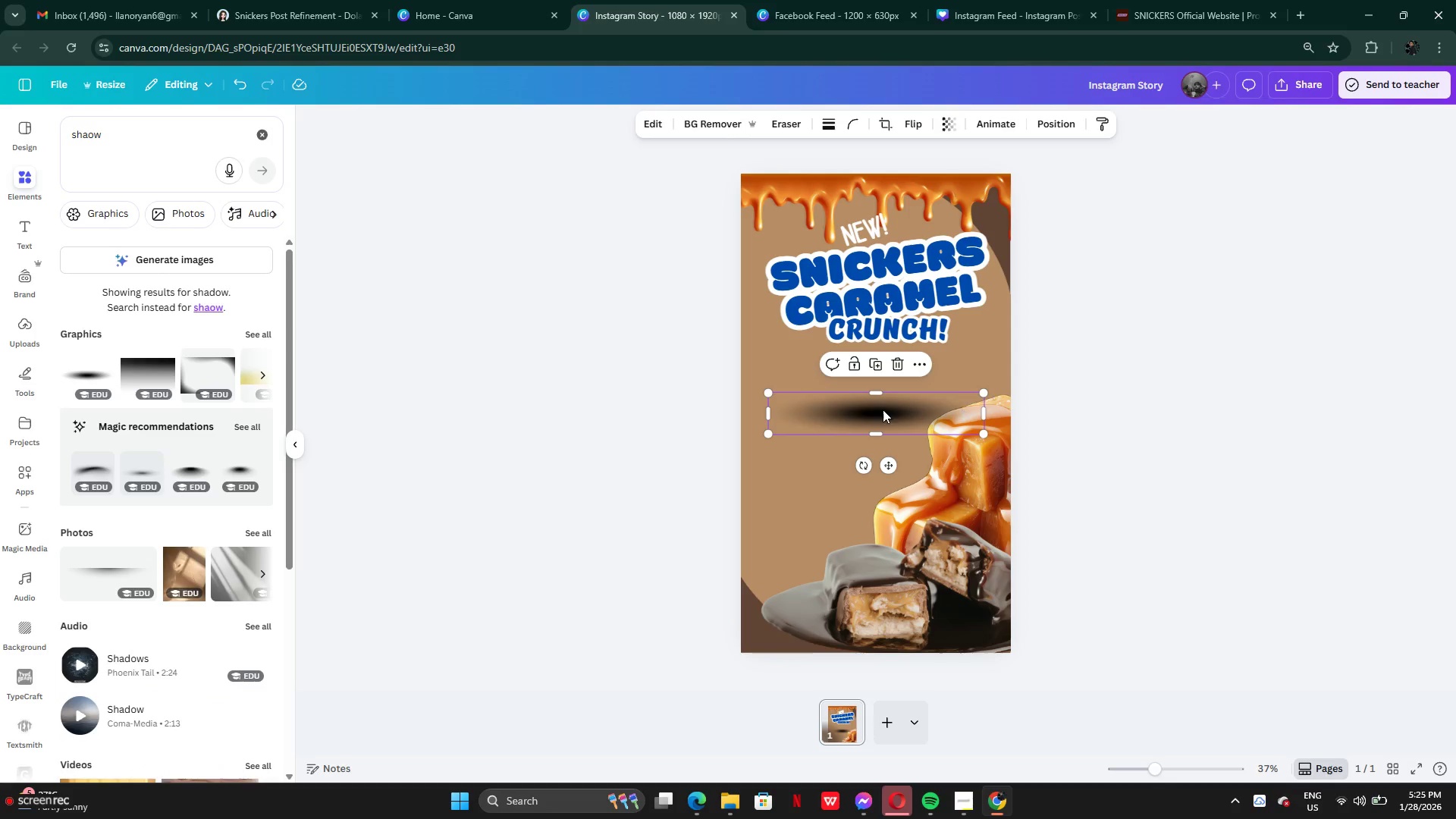 
left_click_drag(start_coordinate=[876, 410], to_coordinate=[867, 582])
 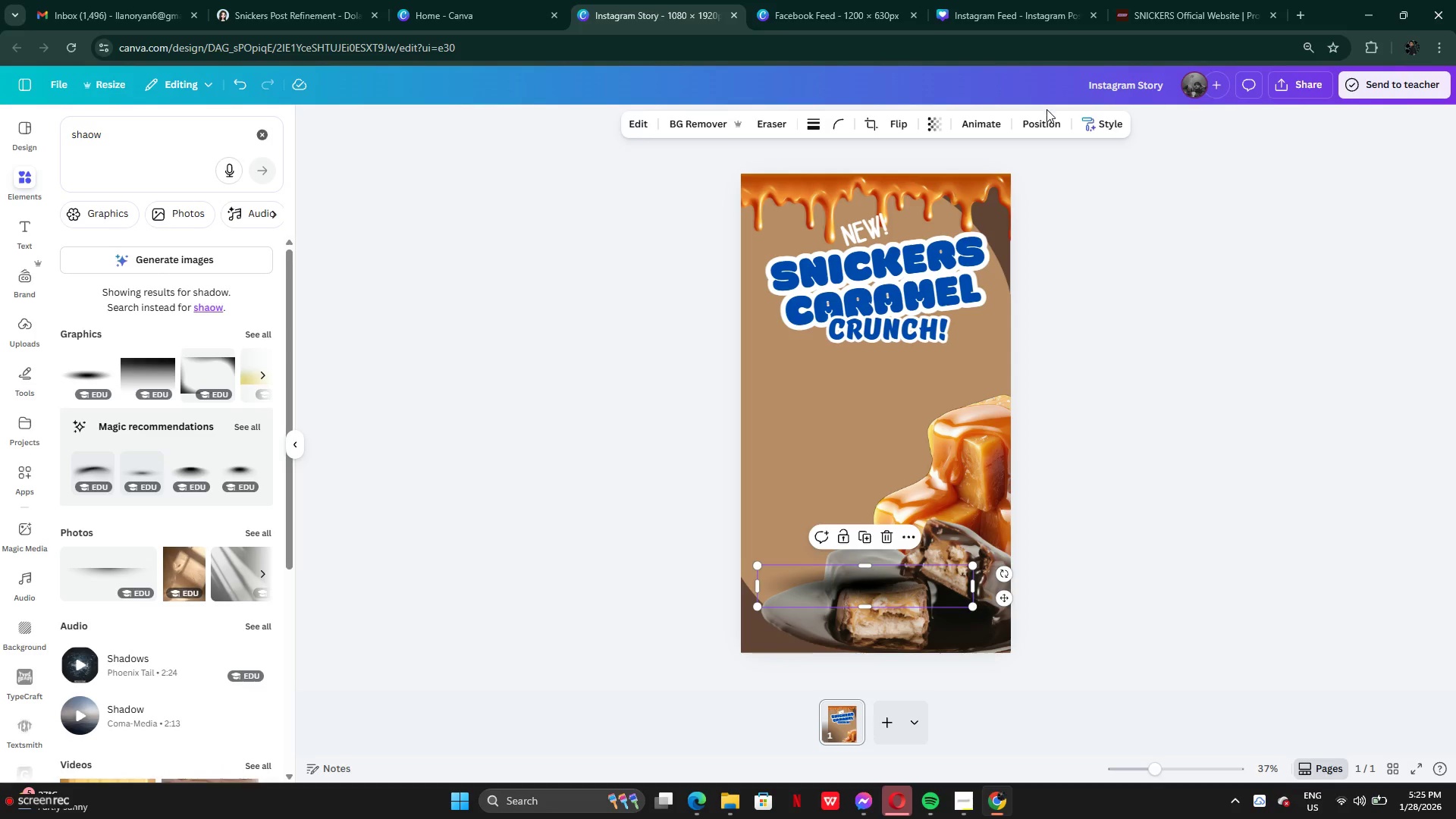 
left_click([1047, 111])
 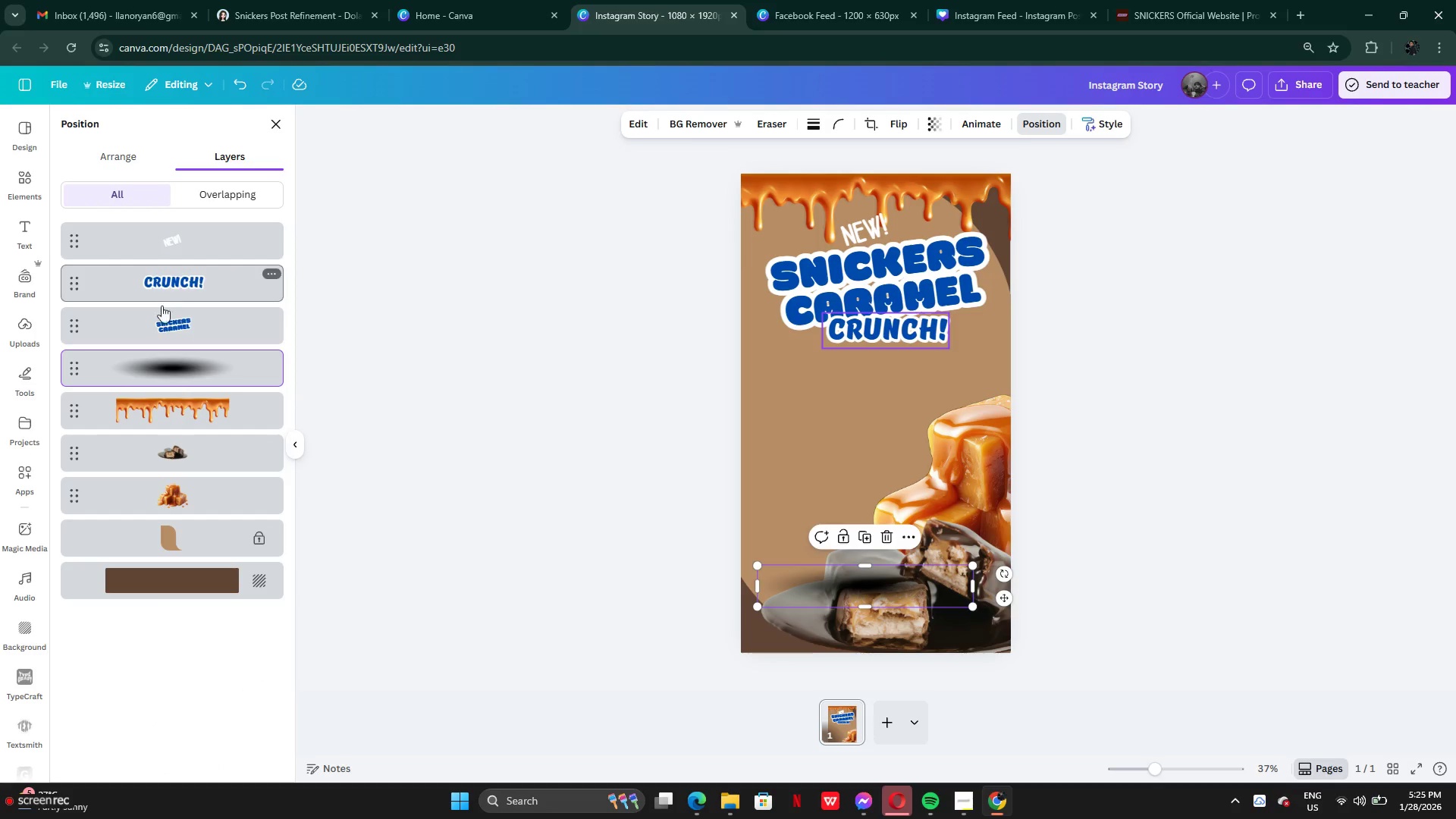 
left_click_drag(start_coordinate=[184, 363], to_coordinate=[187, 510])
 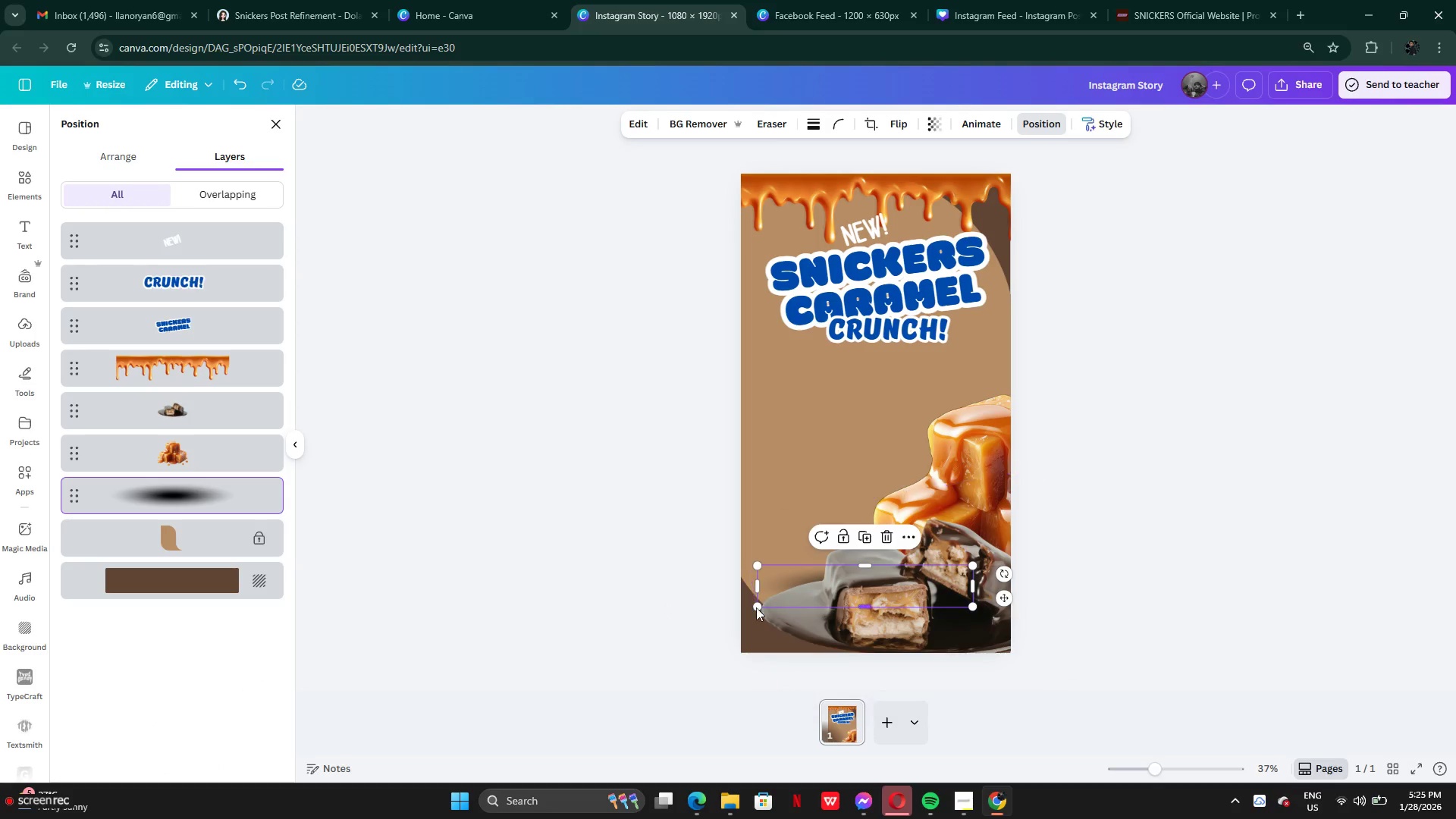 
left_click([751, 606])
 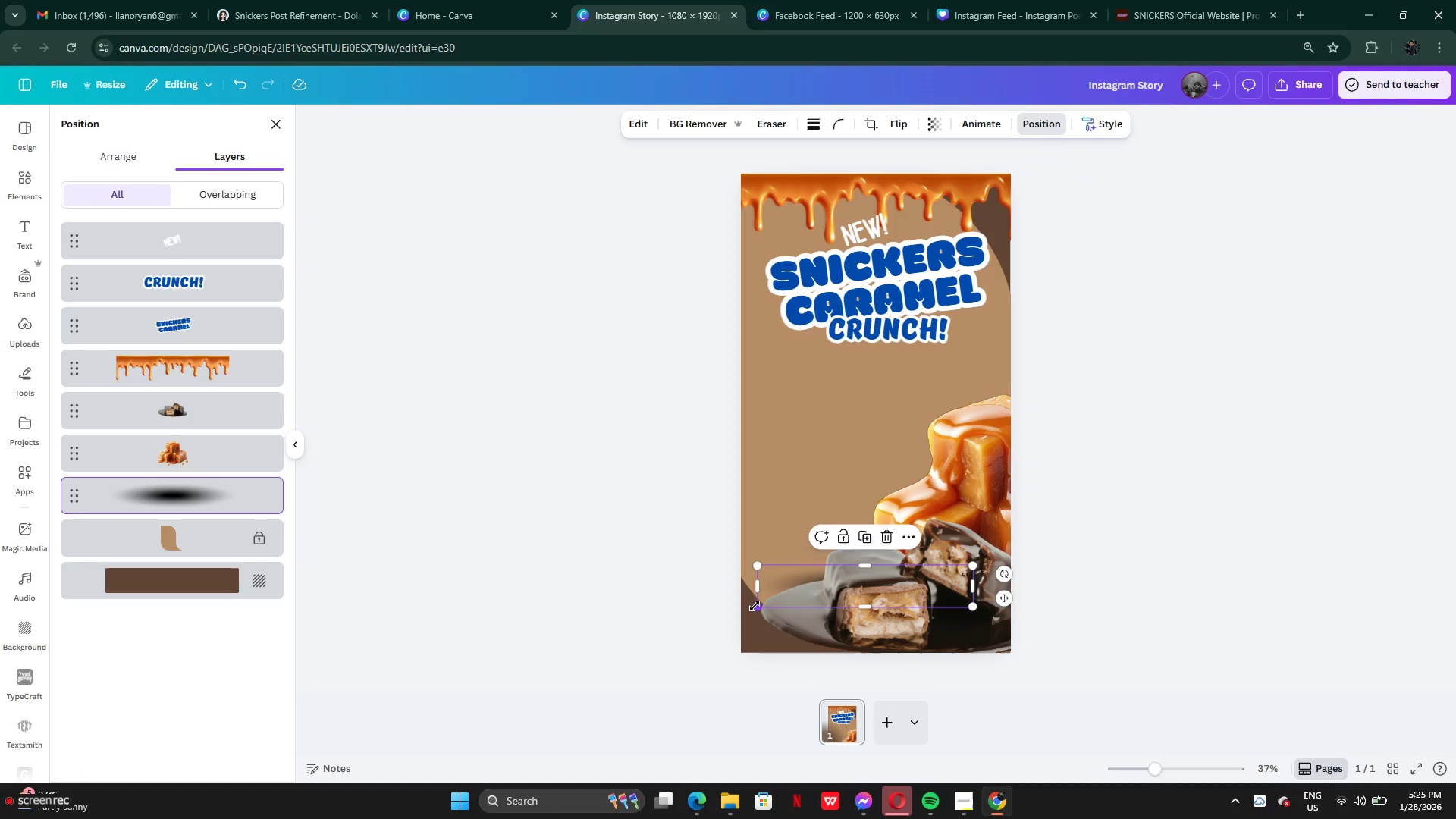 
left_click_drag(start_coordinate=[755, 606], to_coordinate=[615, 664])
 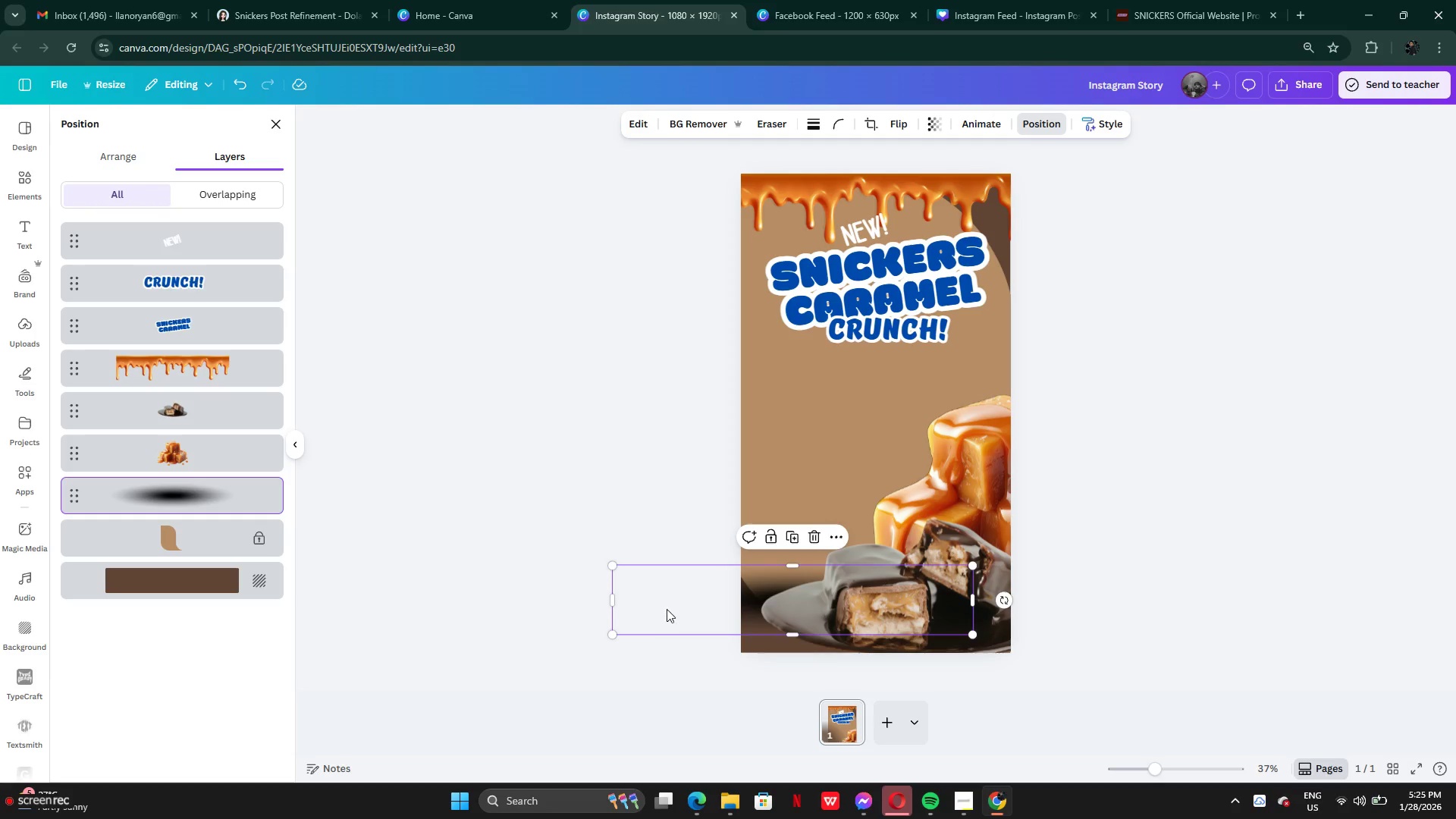 
left_click_drag(start_coordinate=[667, 609], to_coordinate=[717, 639])
 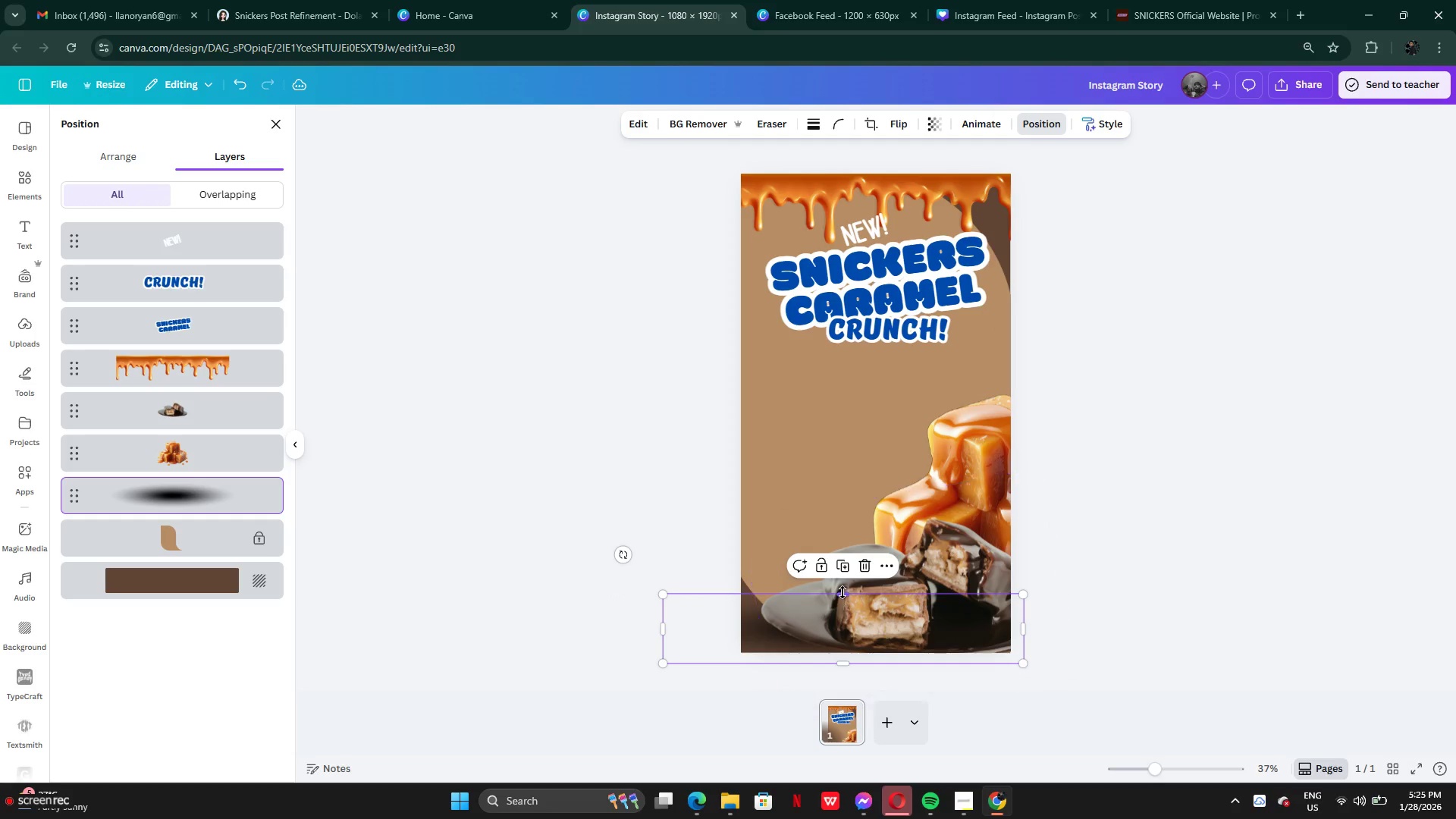 
left_click_drag(start_coordinate=[843, 592], to_coordinate=[868, 531])
 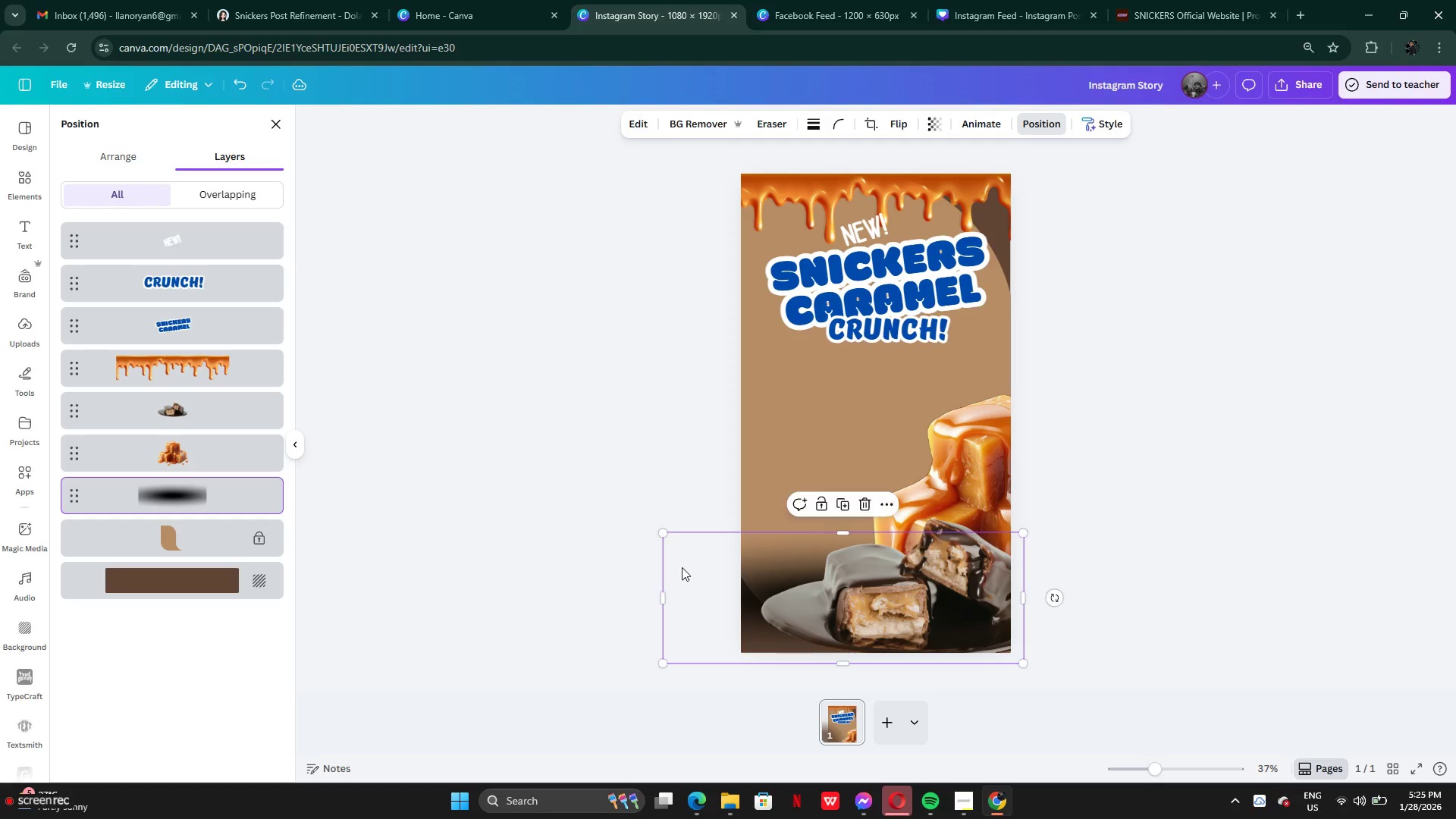 
left_click_drag(start_coordinate=[679, 564], to_coordinate=[761, 578])
 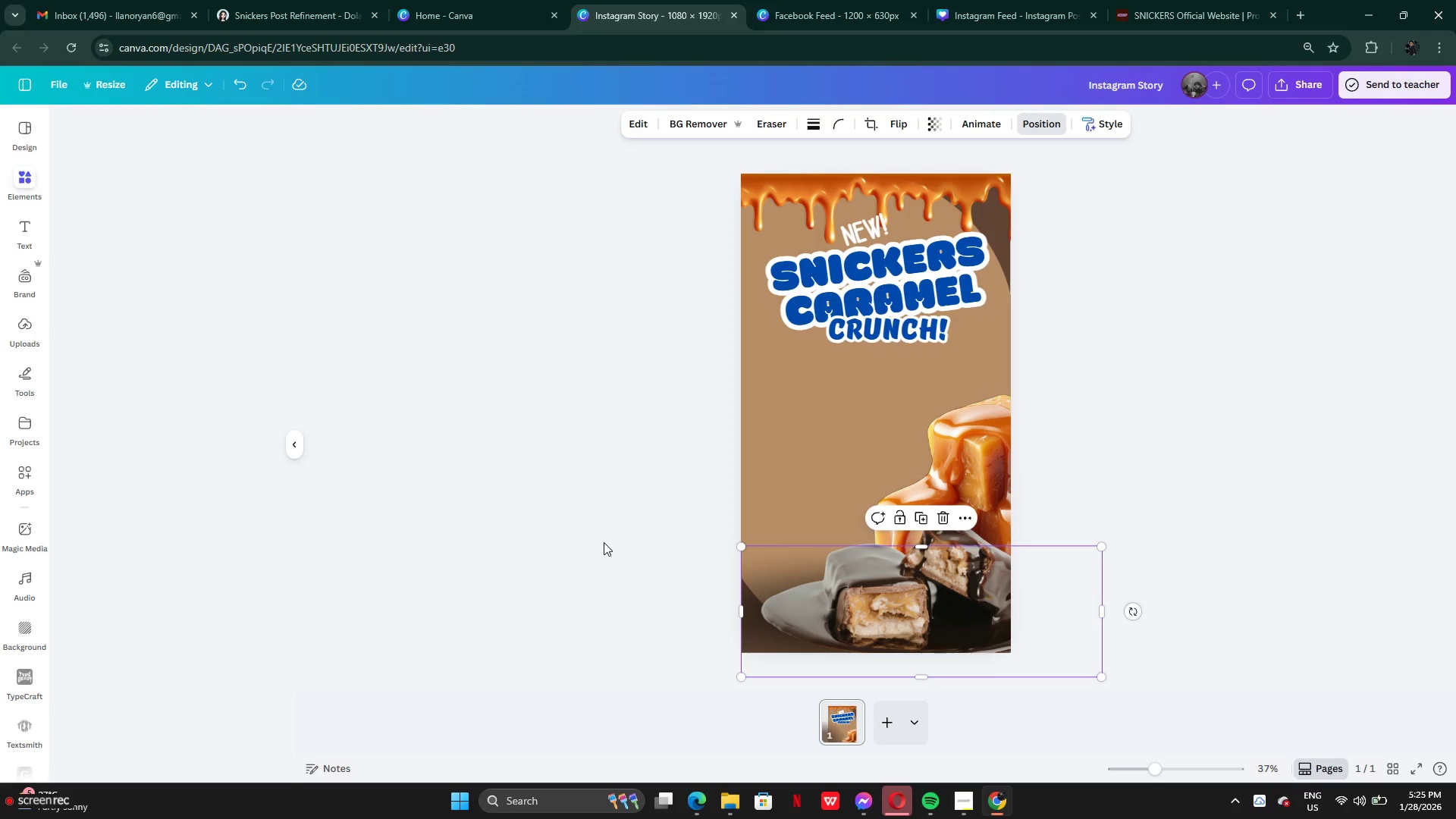 
double_click([604, 542])
 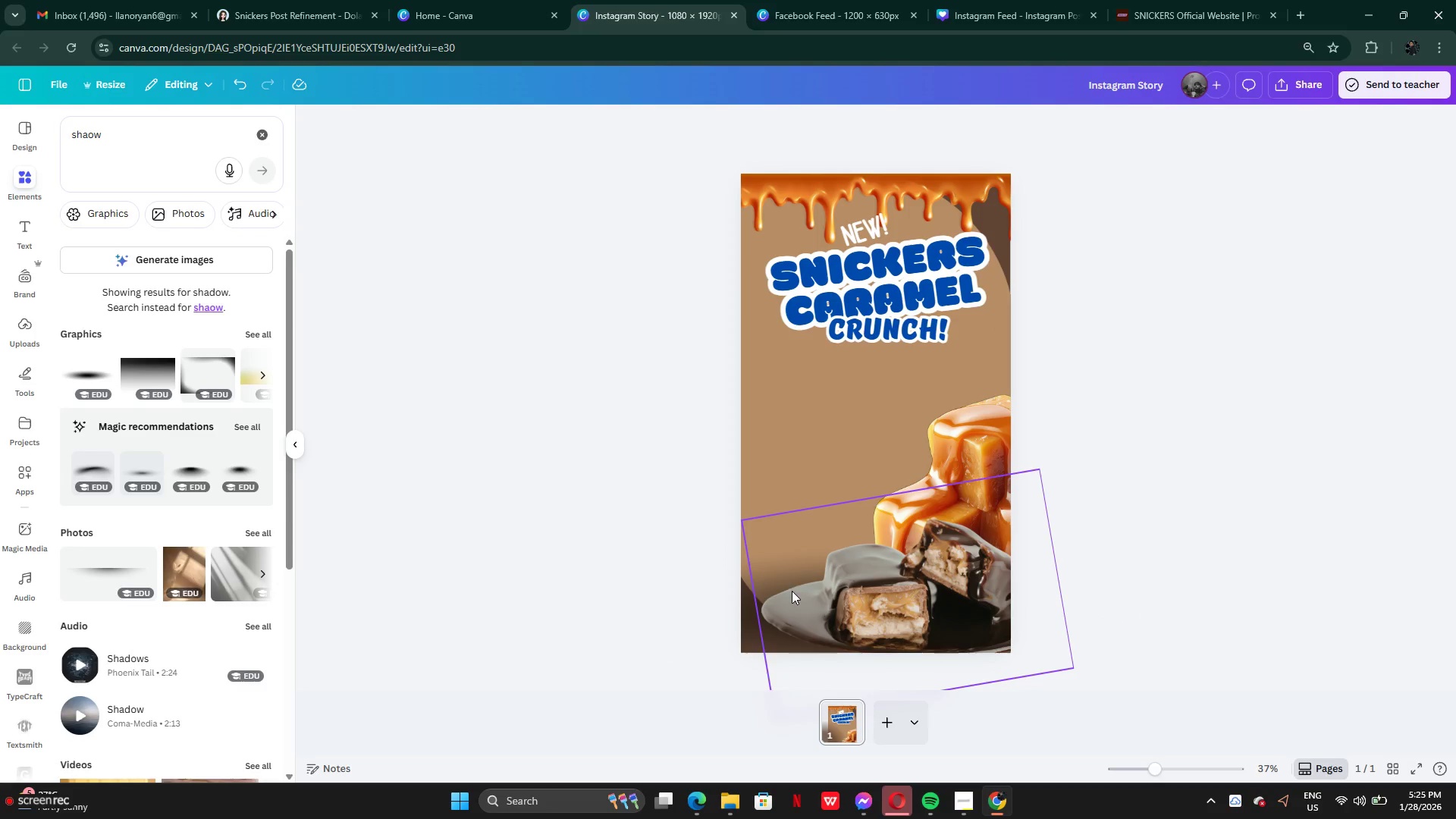 
left_click([756, 575])
 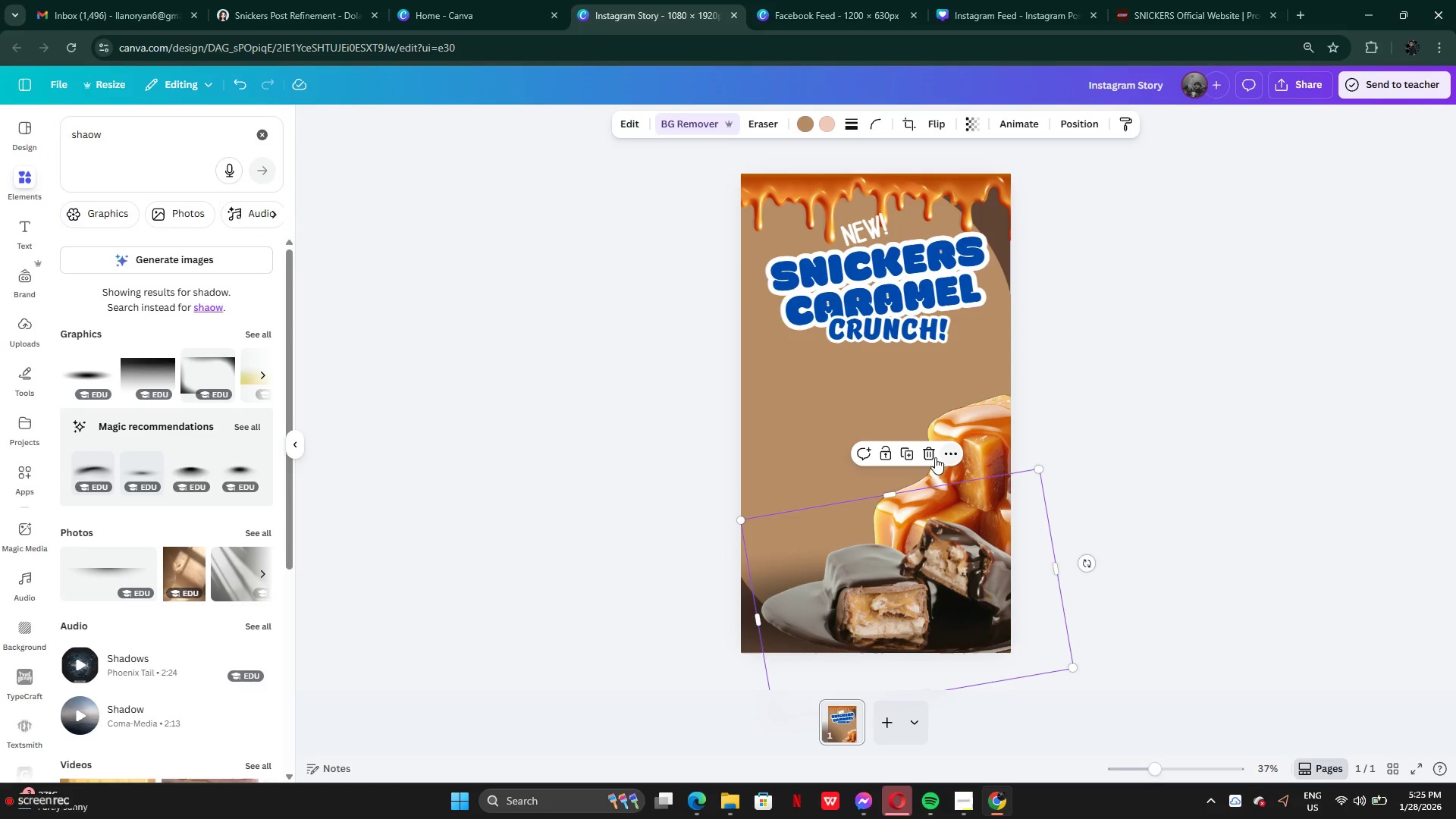 
left_click([928, 454])
 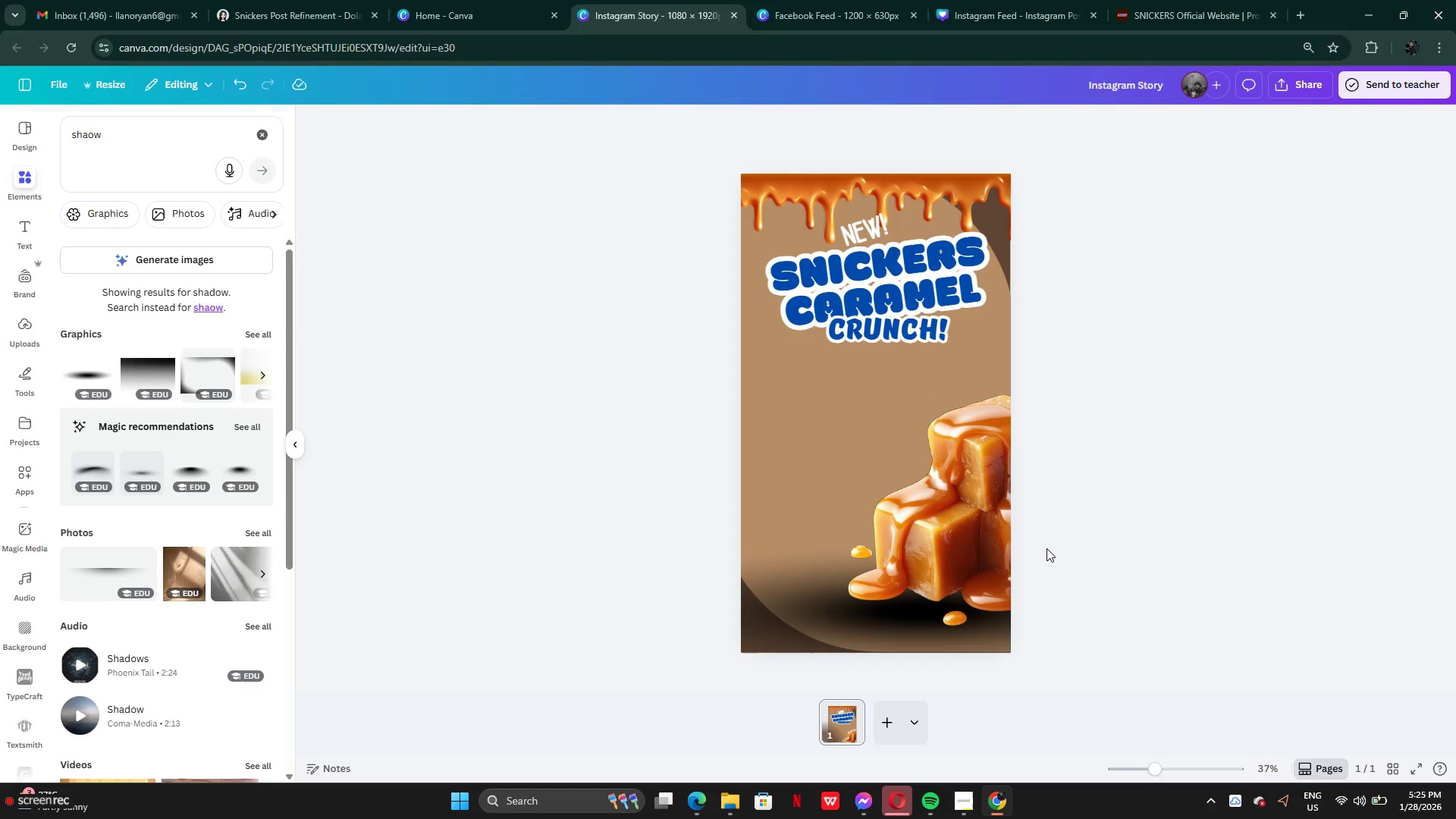 
key(Control+Z)
 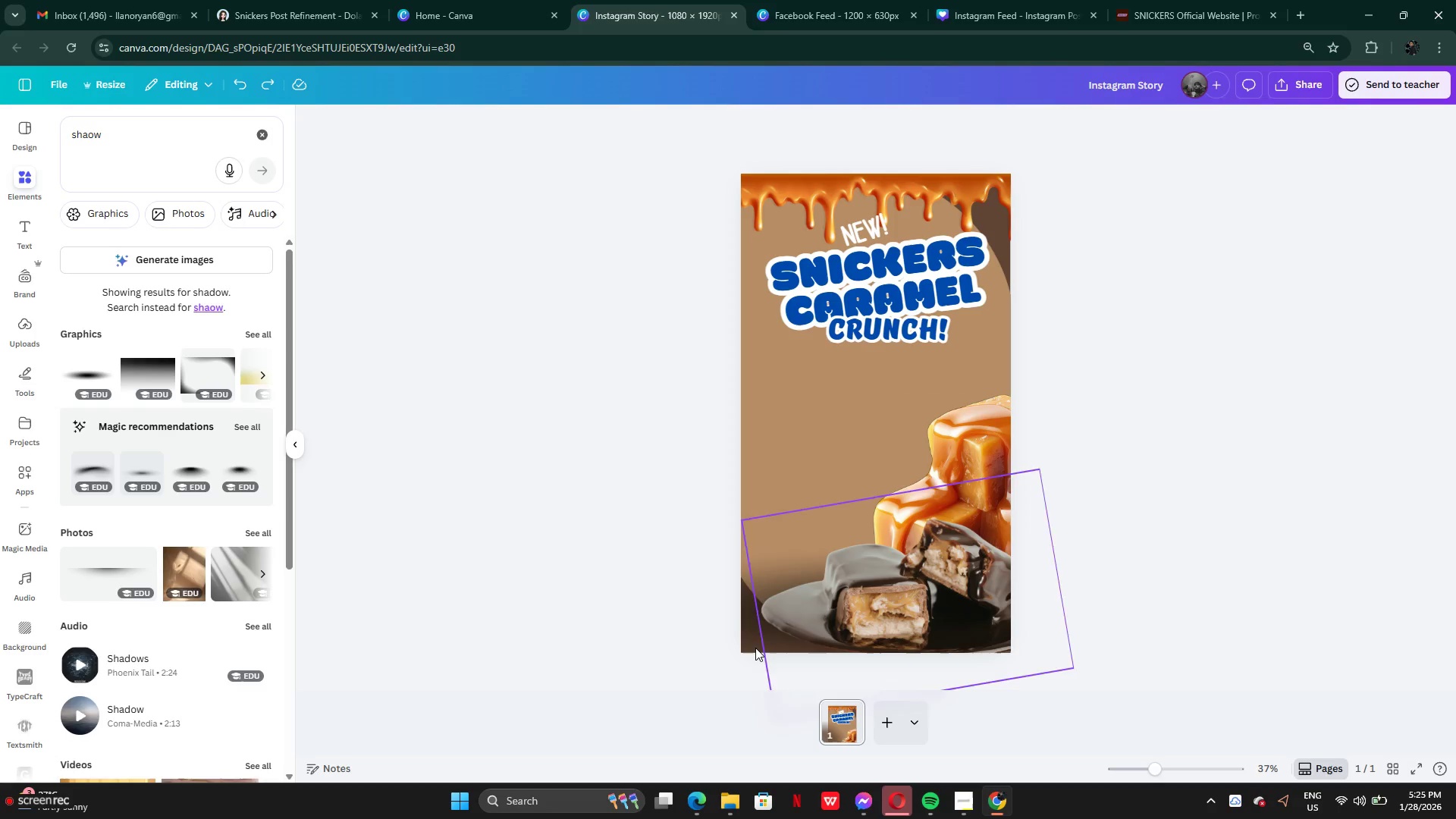 
key(Control+Z)
 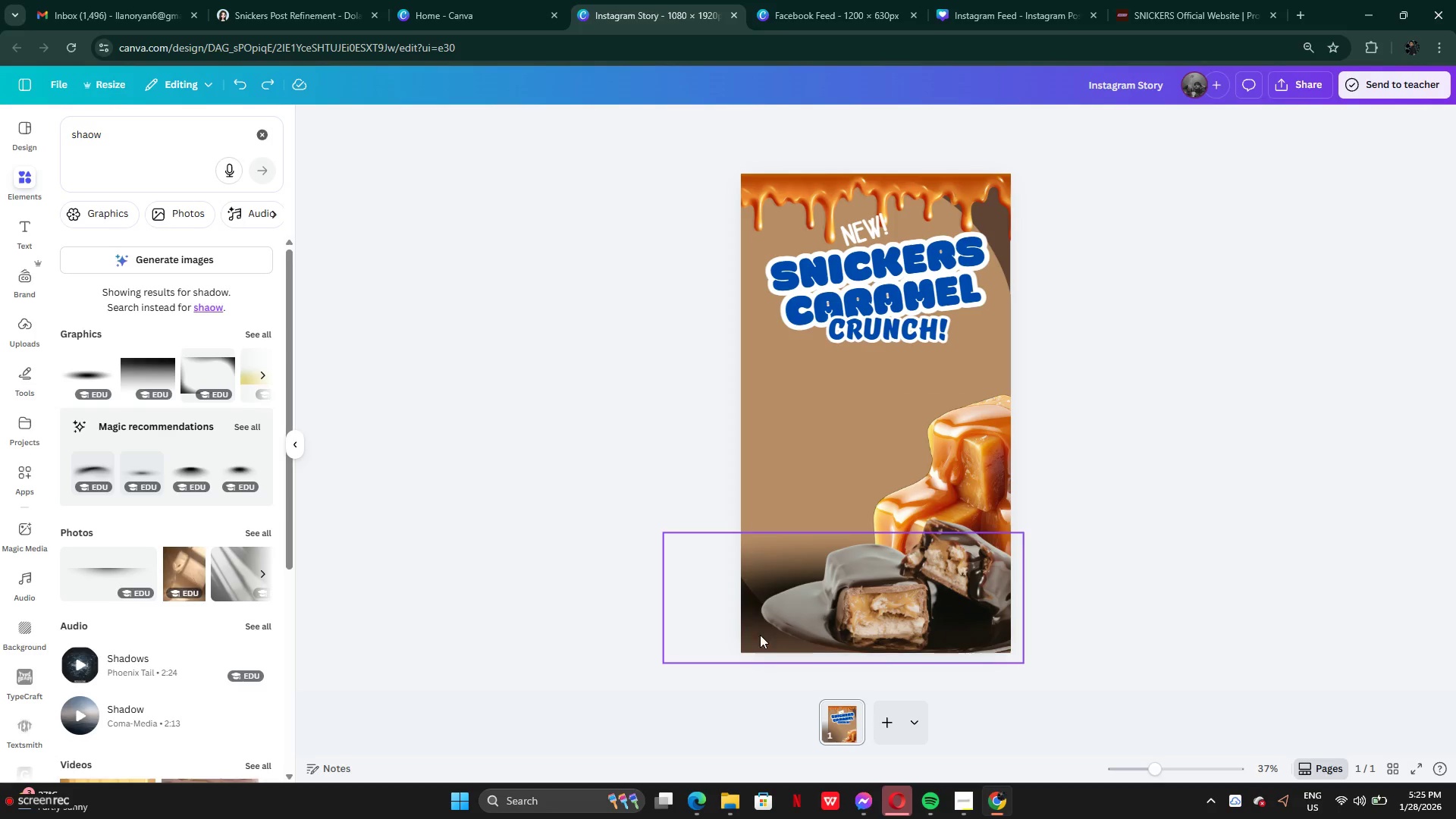 
key(Control+Z)
 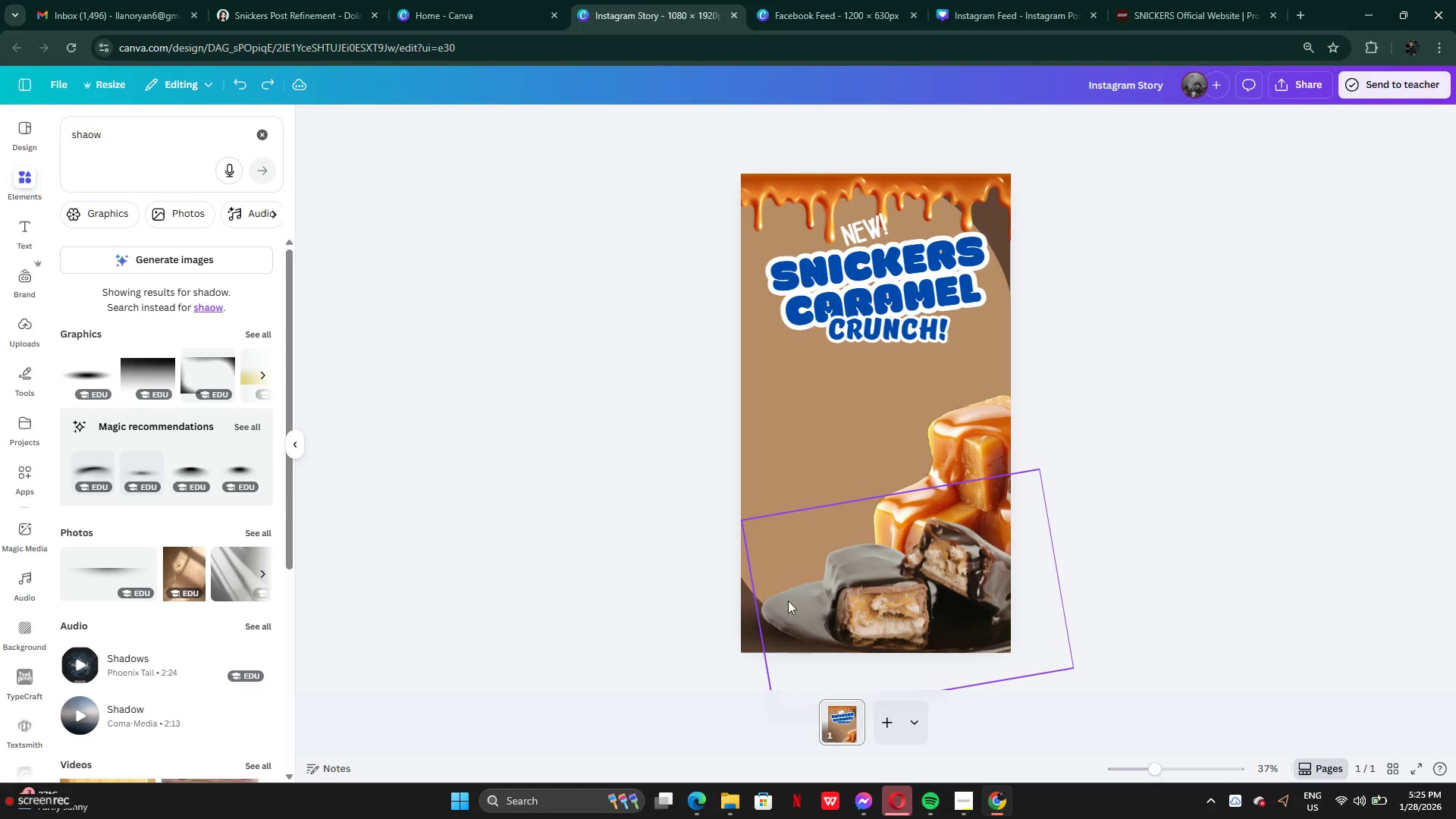 
key(Control+Z)
 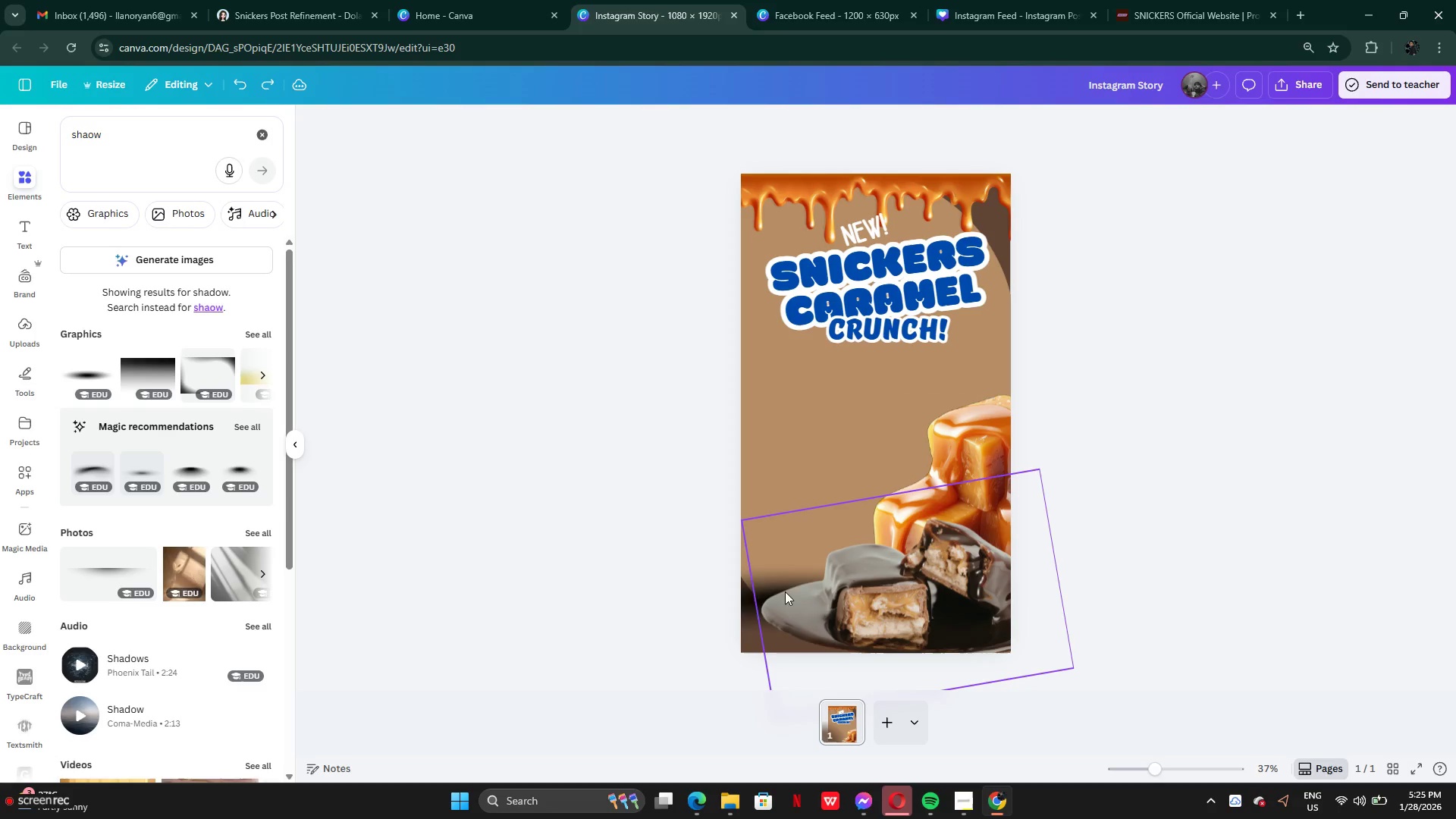 
key(Control+Z)
 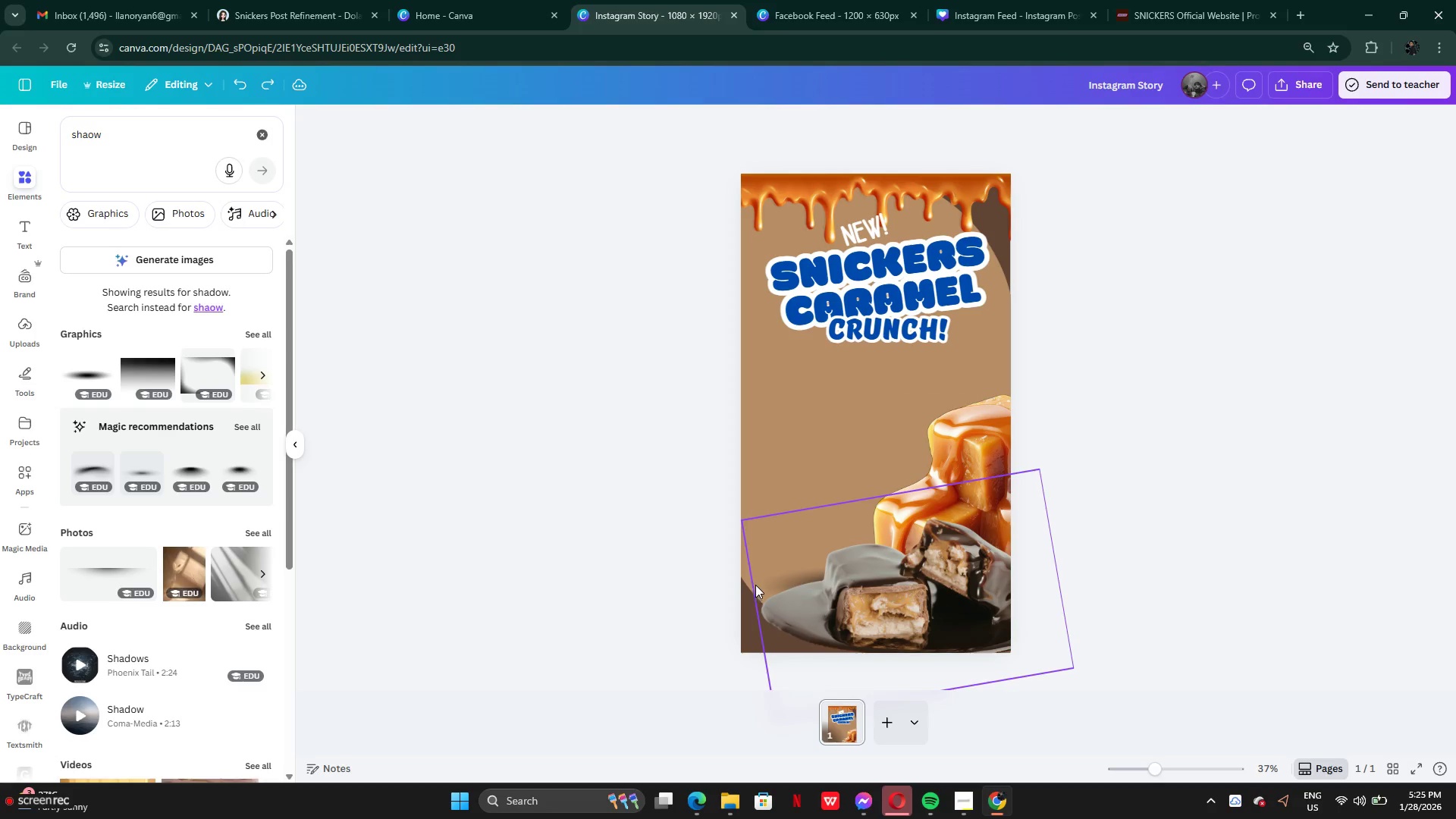 
key(Control+Z)
 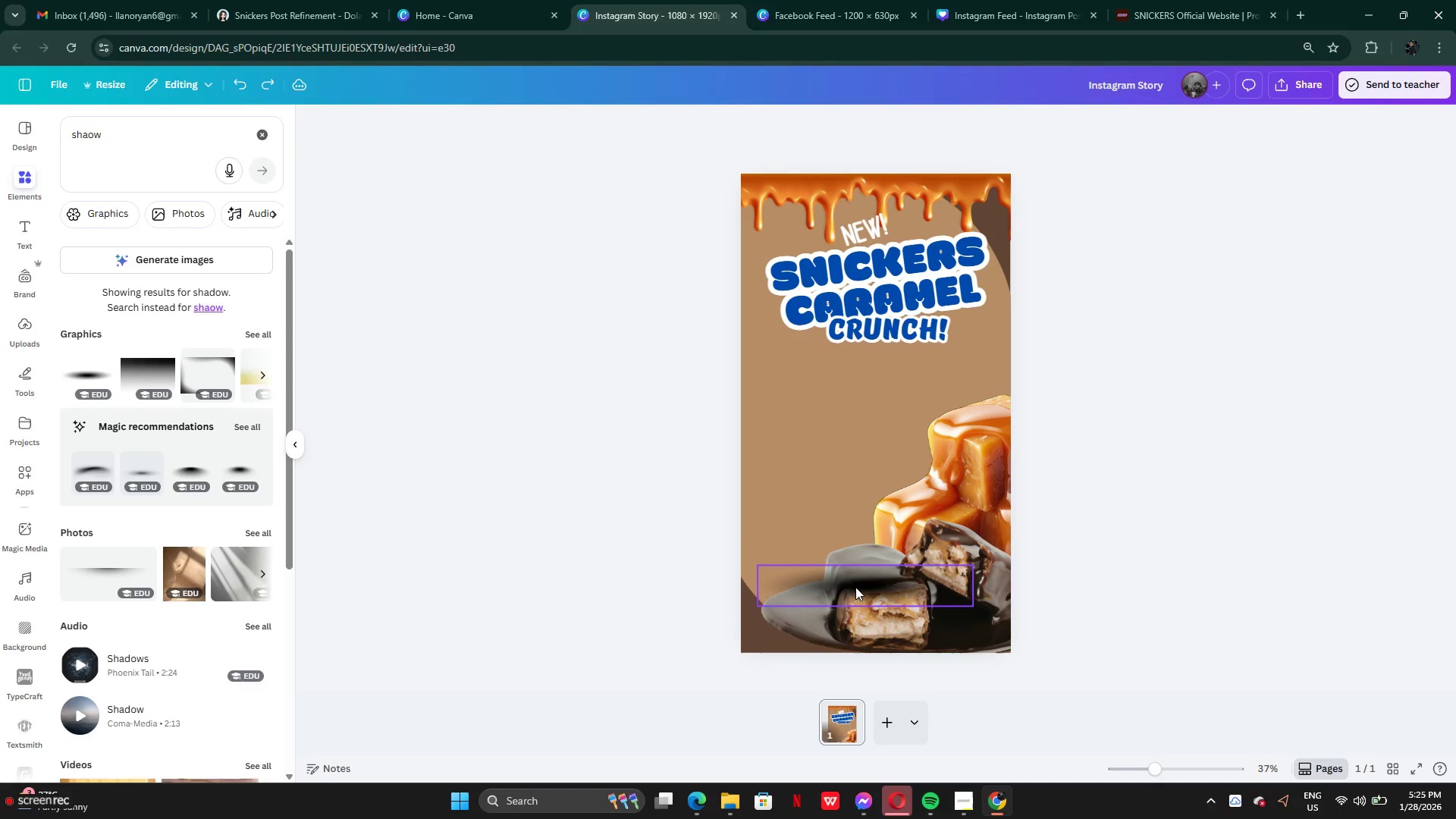 
left_click([856, 587])
 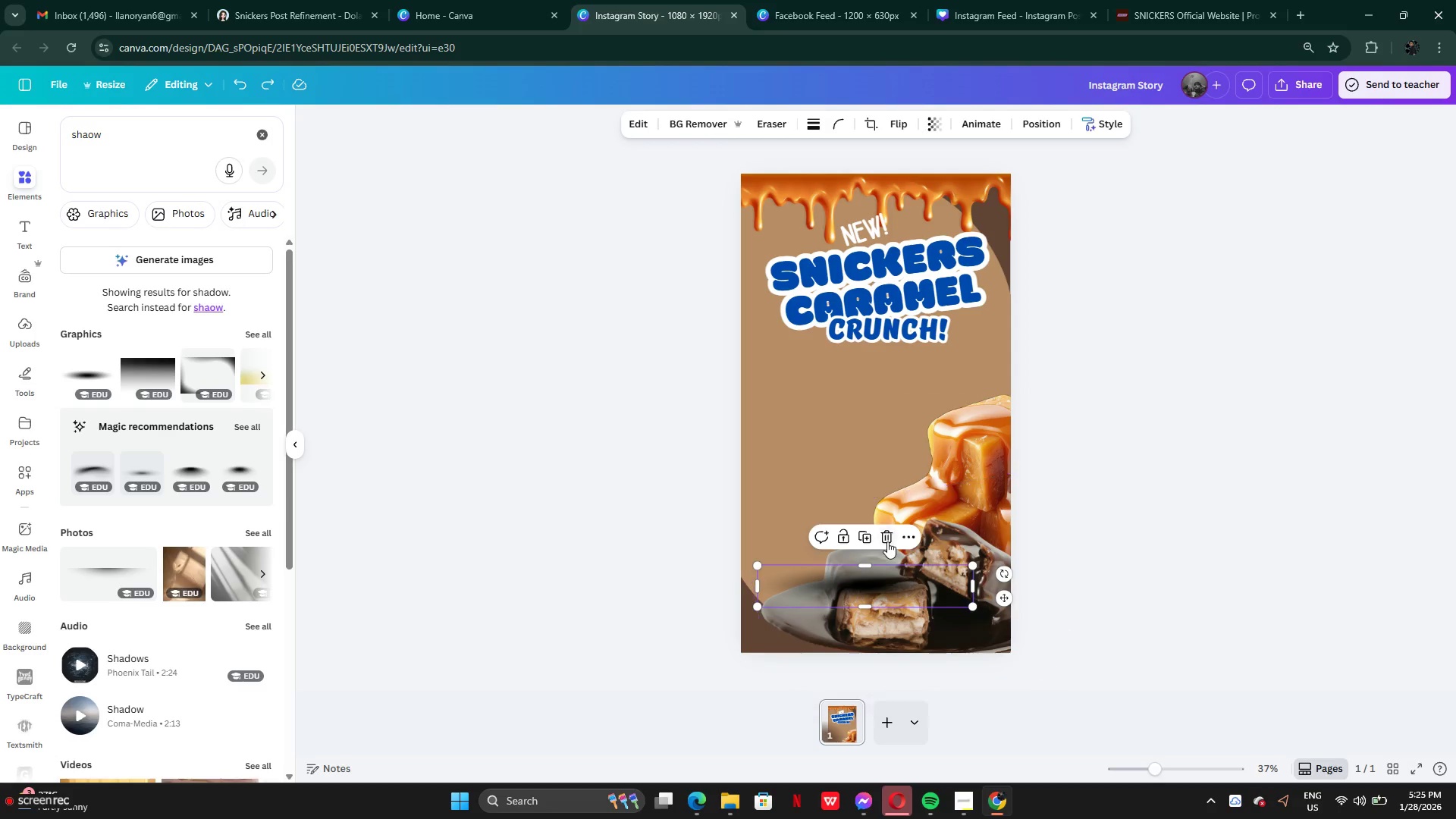 
left_click([887, 541])
 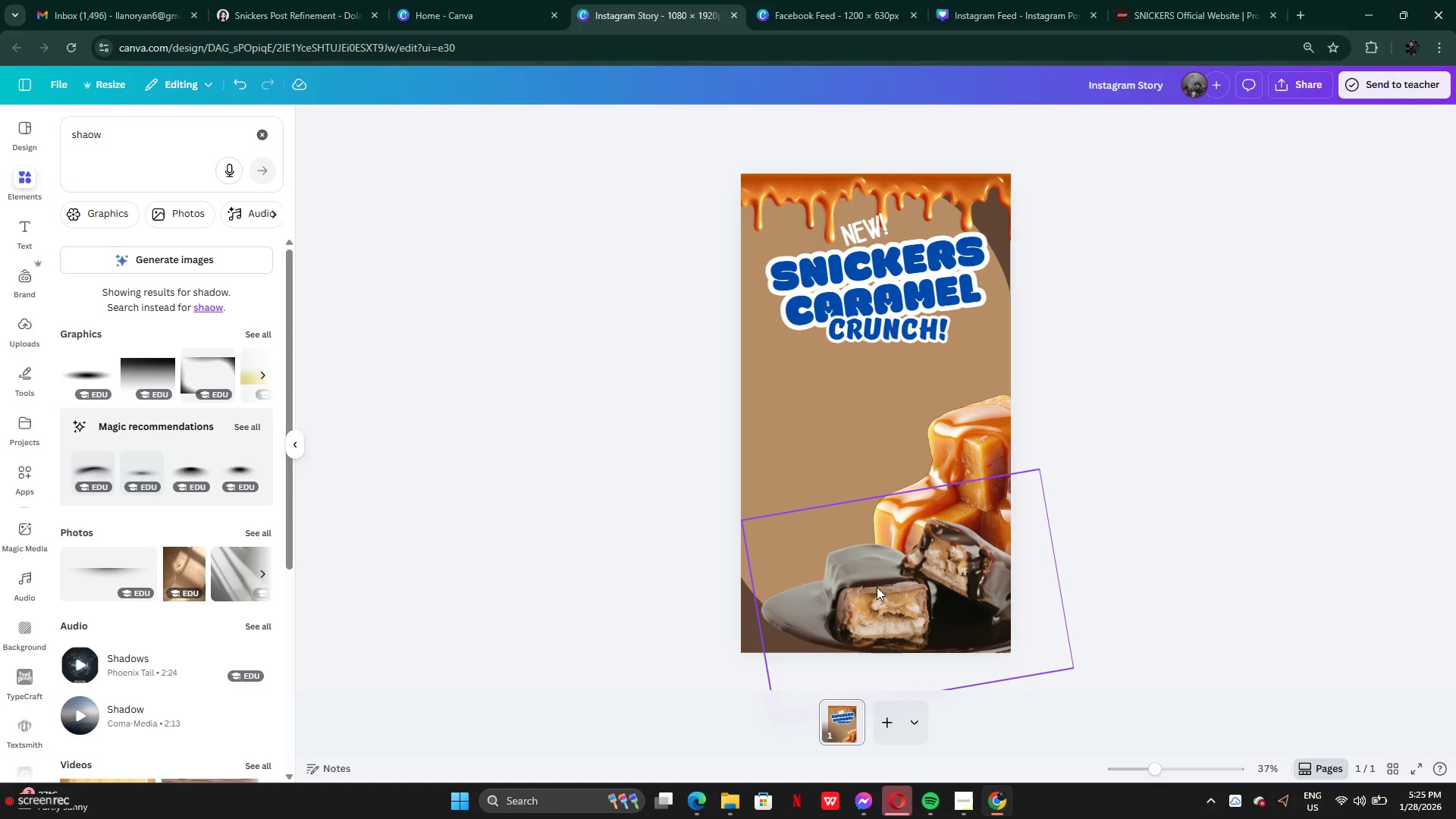 
left_click_drag(start_coordinate=[874, 588], to_coordinate=[866, 585])
 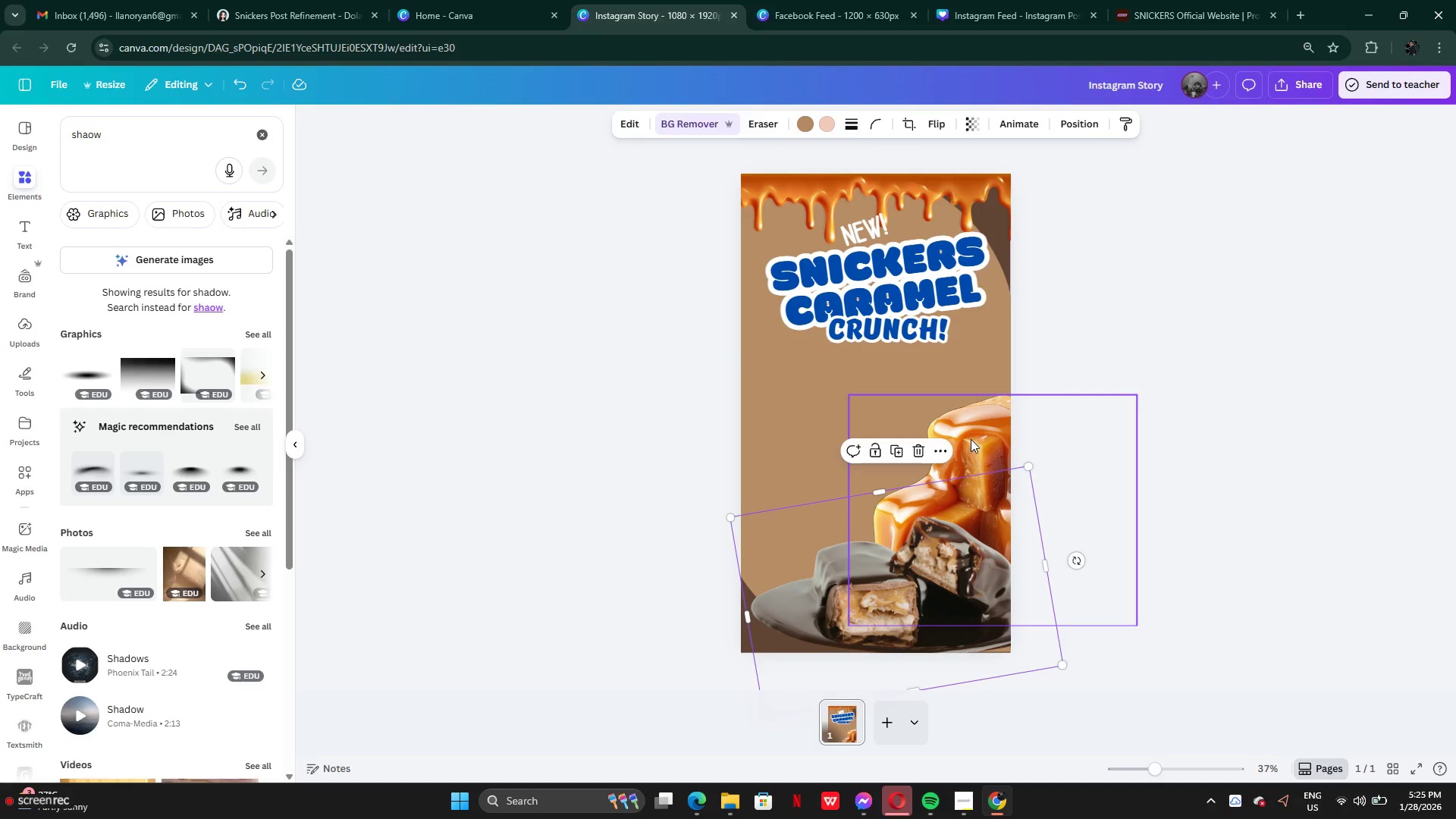 
left_click([984, 431])
 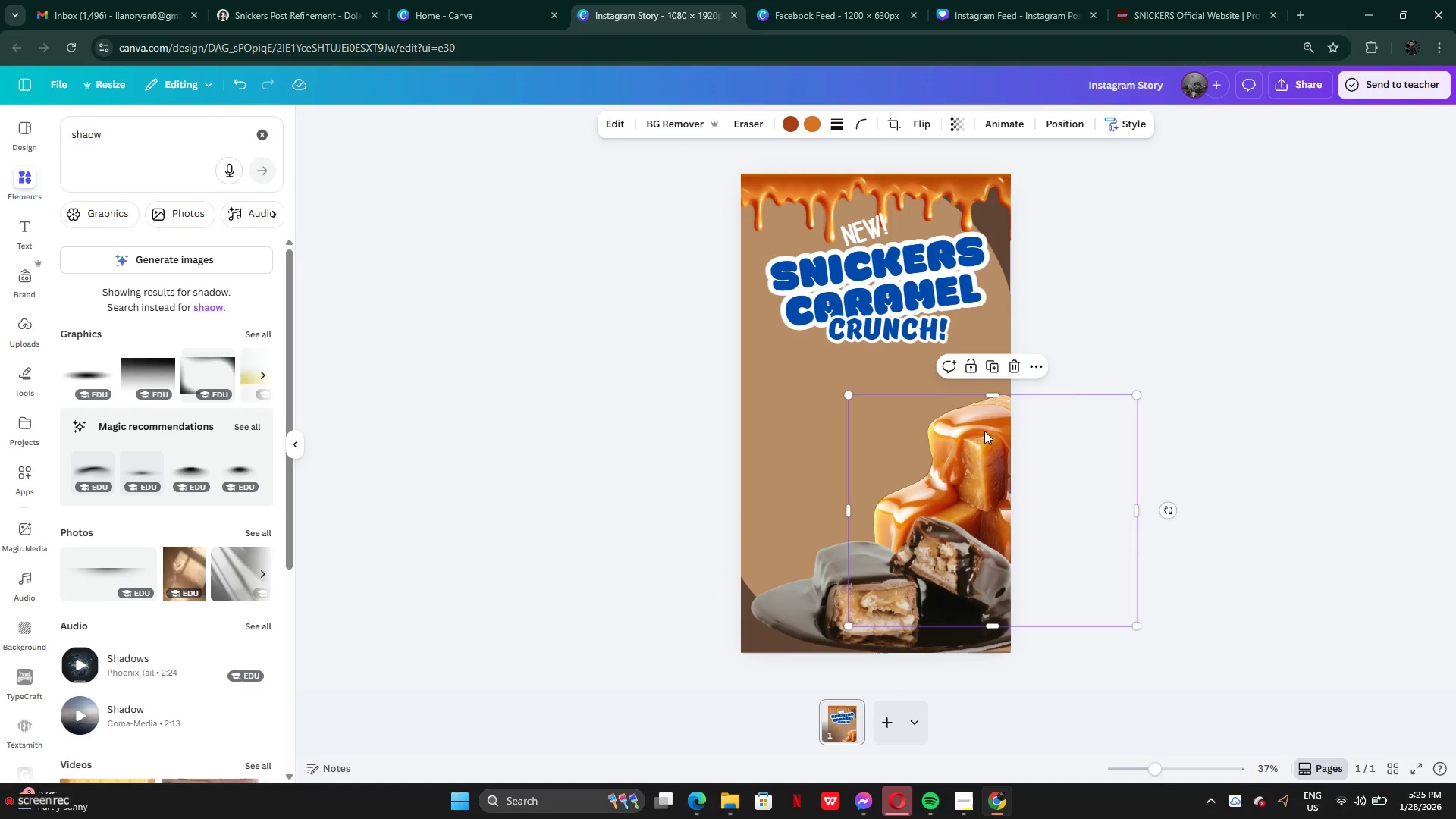 
left_click_drag(start_coordinate=[984, 431], to_coordinate=[975, 442])
 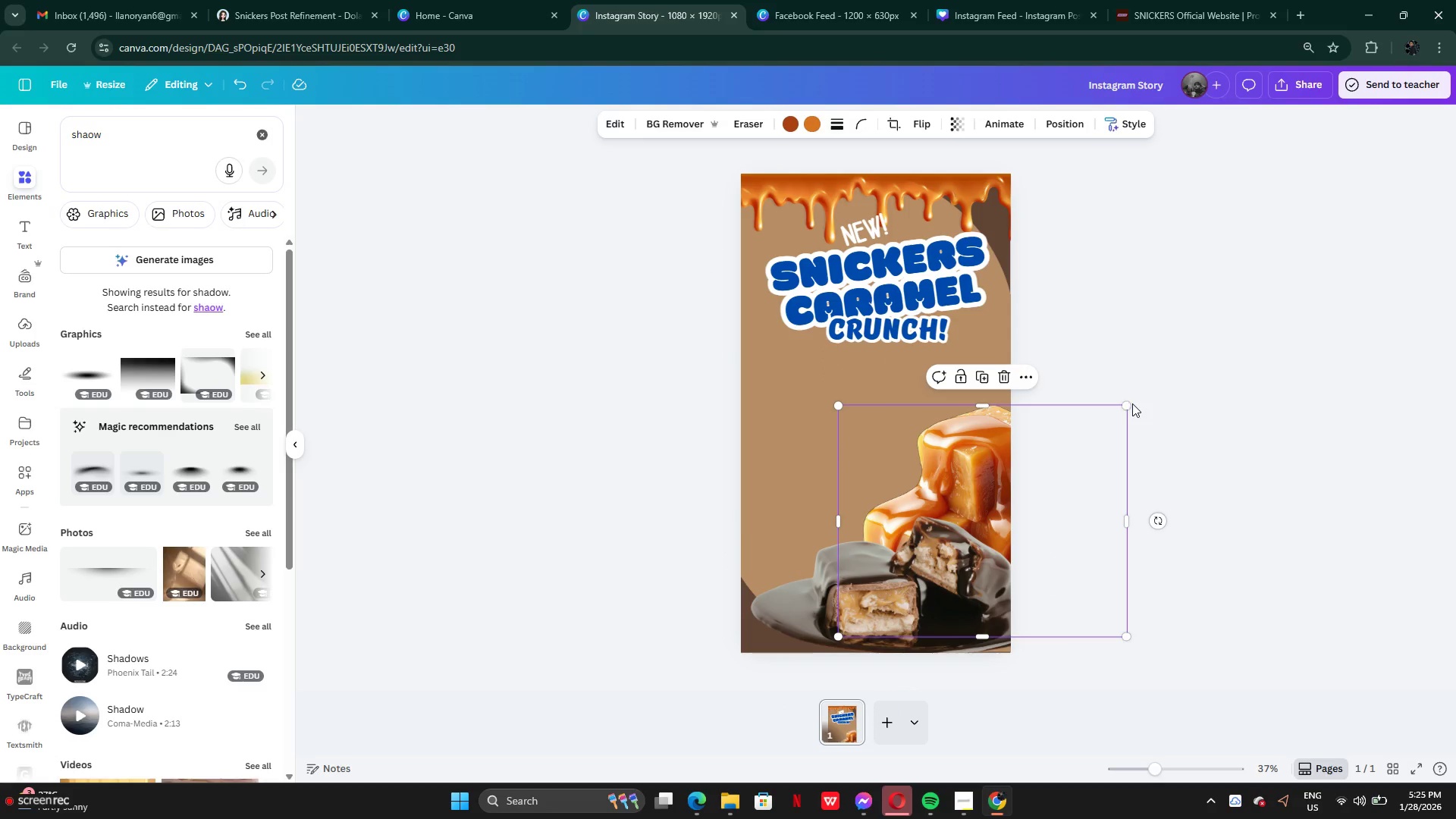 
left_click_drag(start_coordinate=[1133, 403], to_coordinate=[1094, 421])
 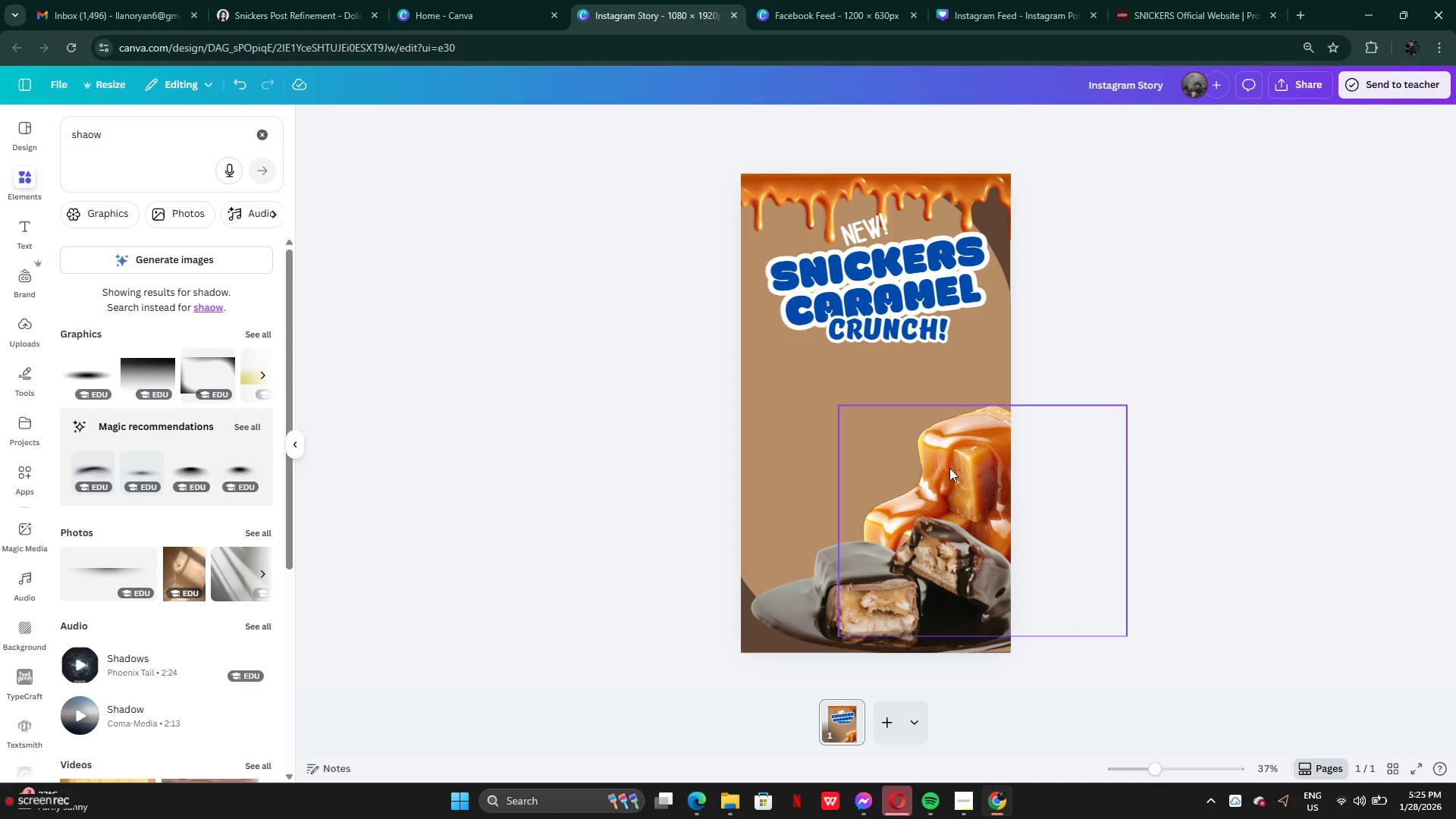 
left_click([949, 468])
 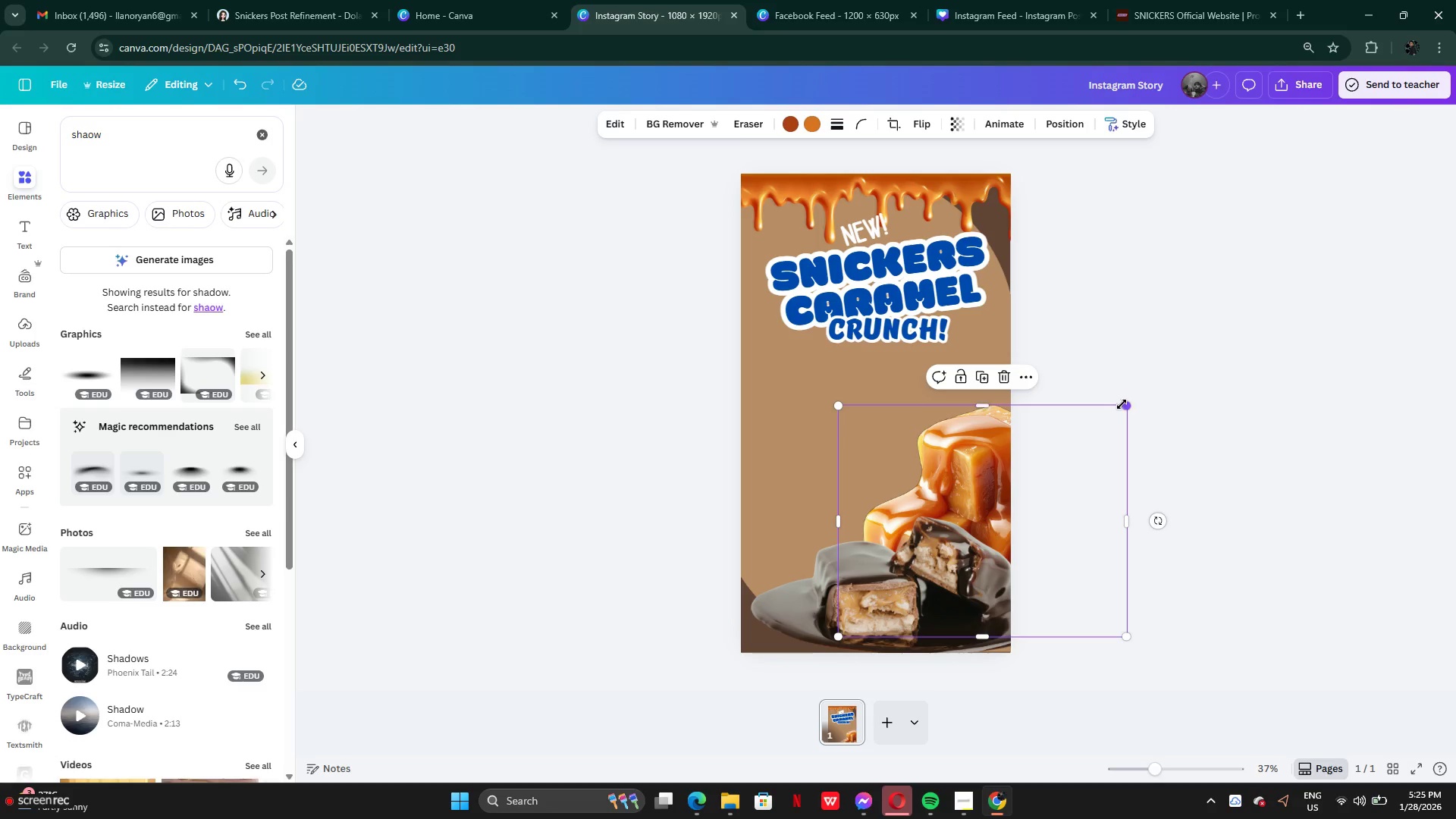 
left_click_drag(start_coordinate=[1122, 406], to_coordinate=[1047, 443])
 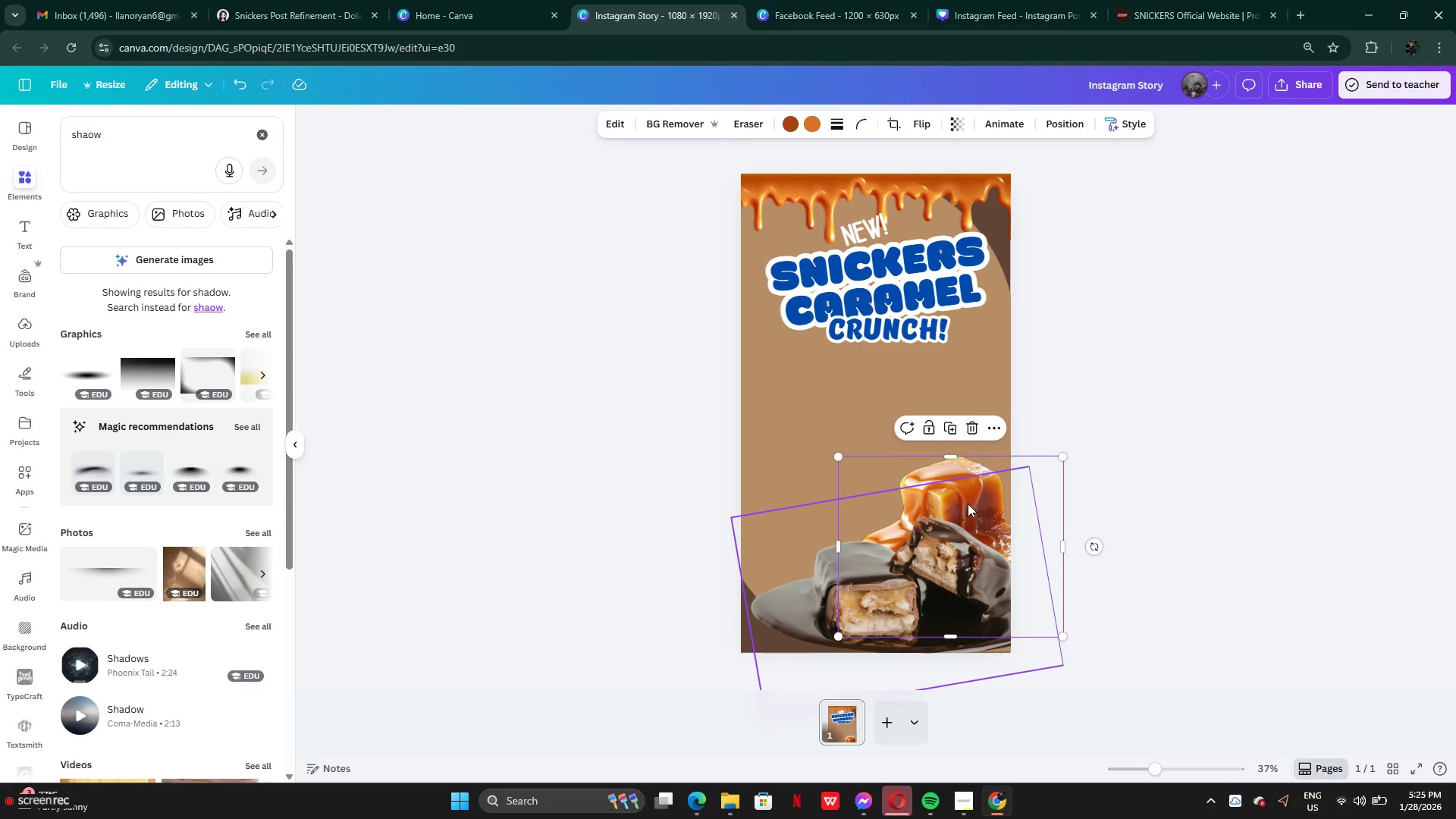 
left_click_drag(start_coordinate=[968, 503], to_coordinate=[792, 495])
 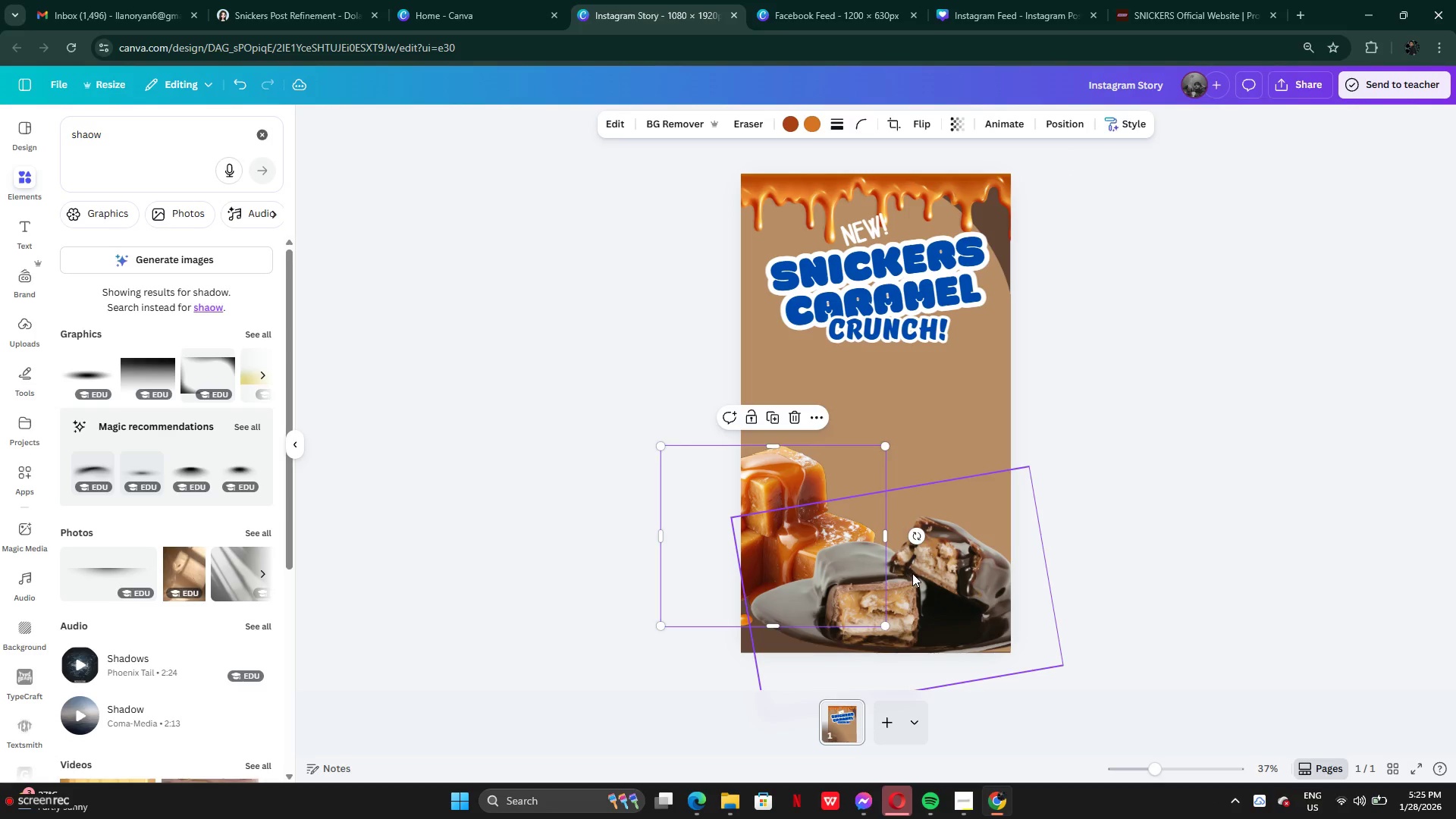 
left_click([912, 573])
 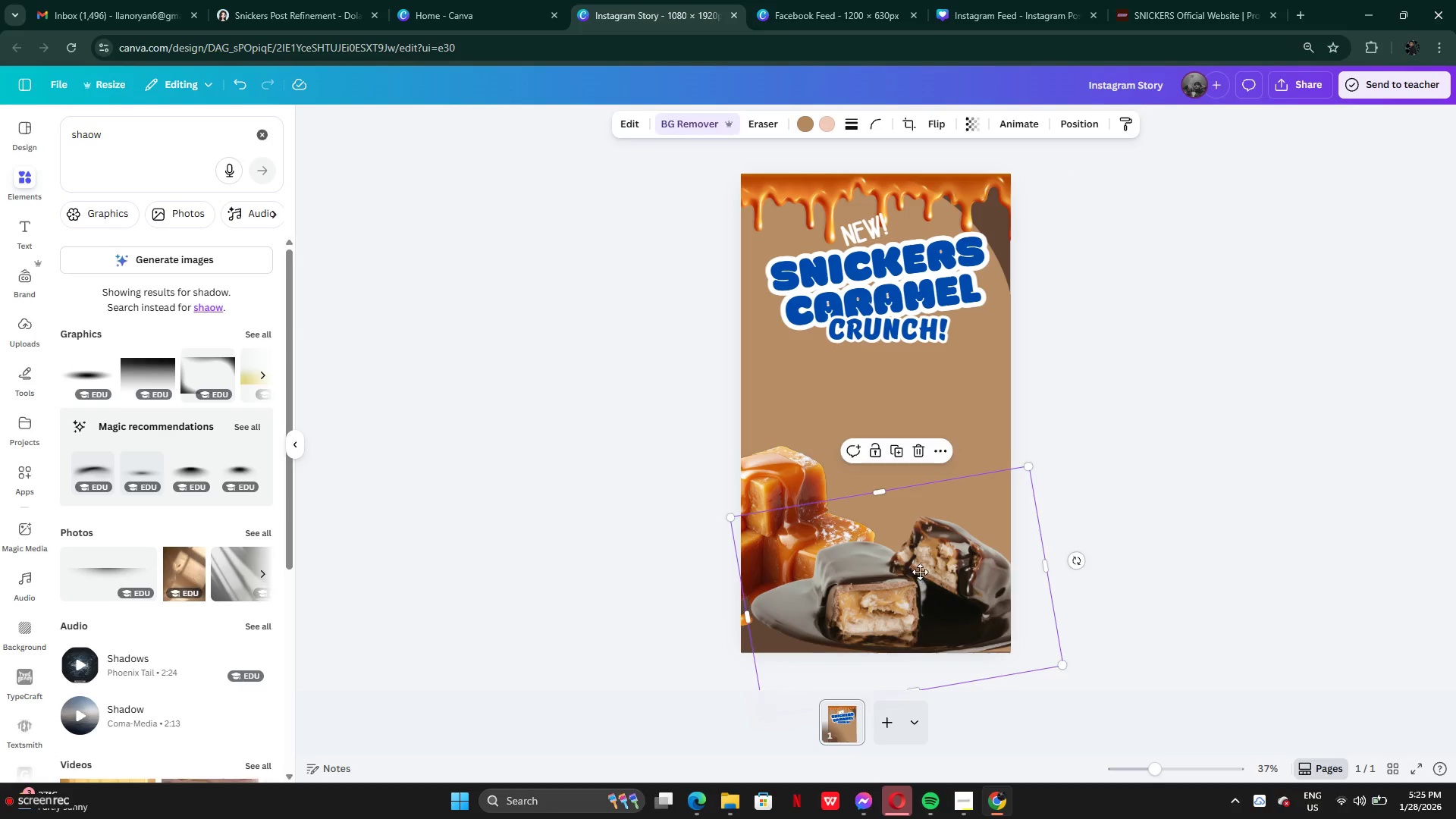 
left_click_drag(start_coordinate=[914, 573], to_coordinate=[939, 579])
 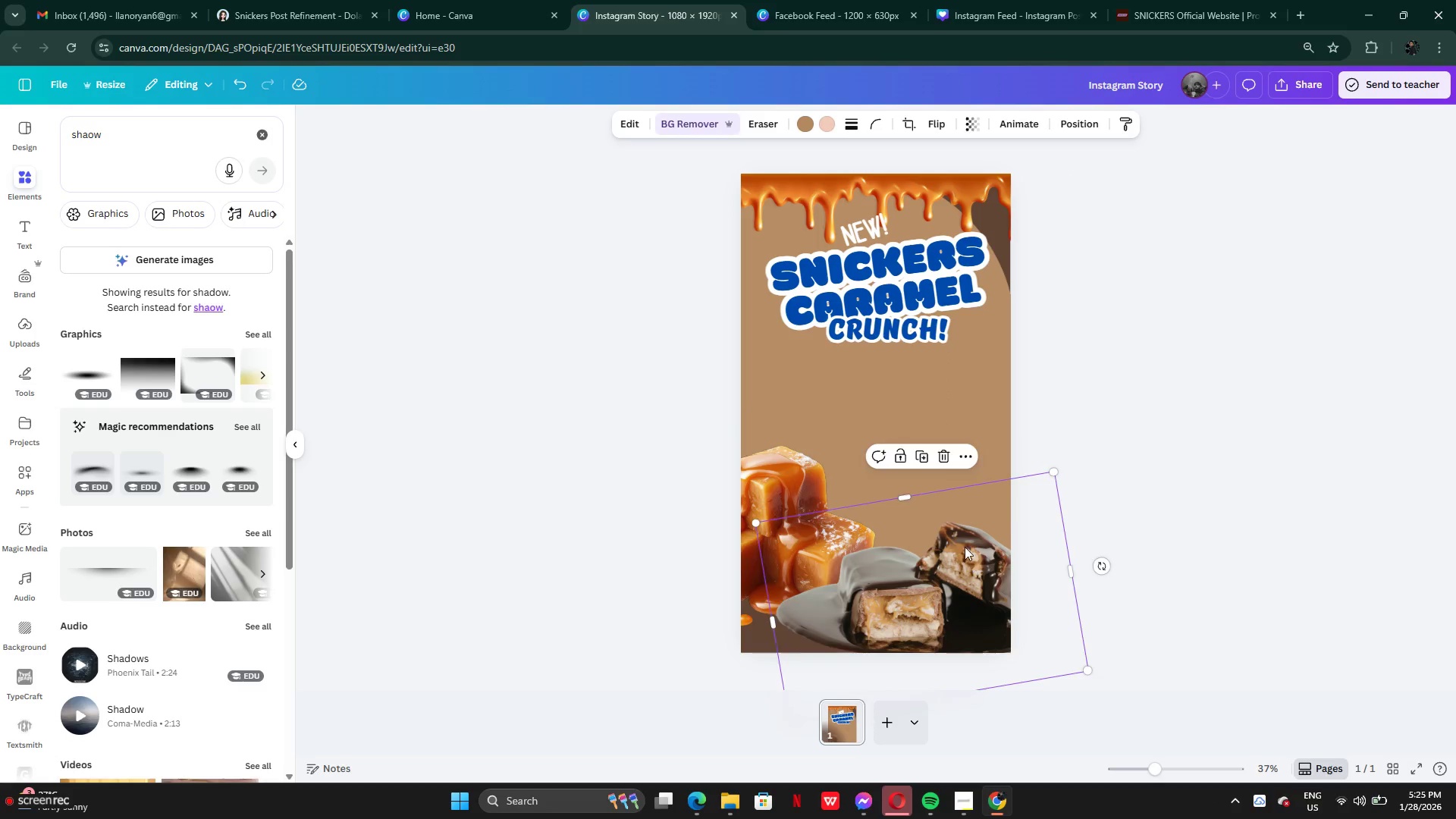 
left_click_drag(start_coordinate=[972, 560], to_coordinate=[961, 556])
 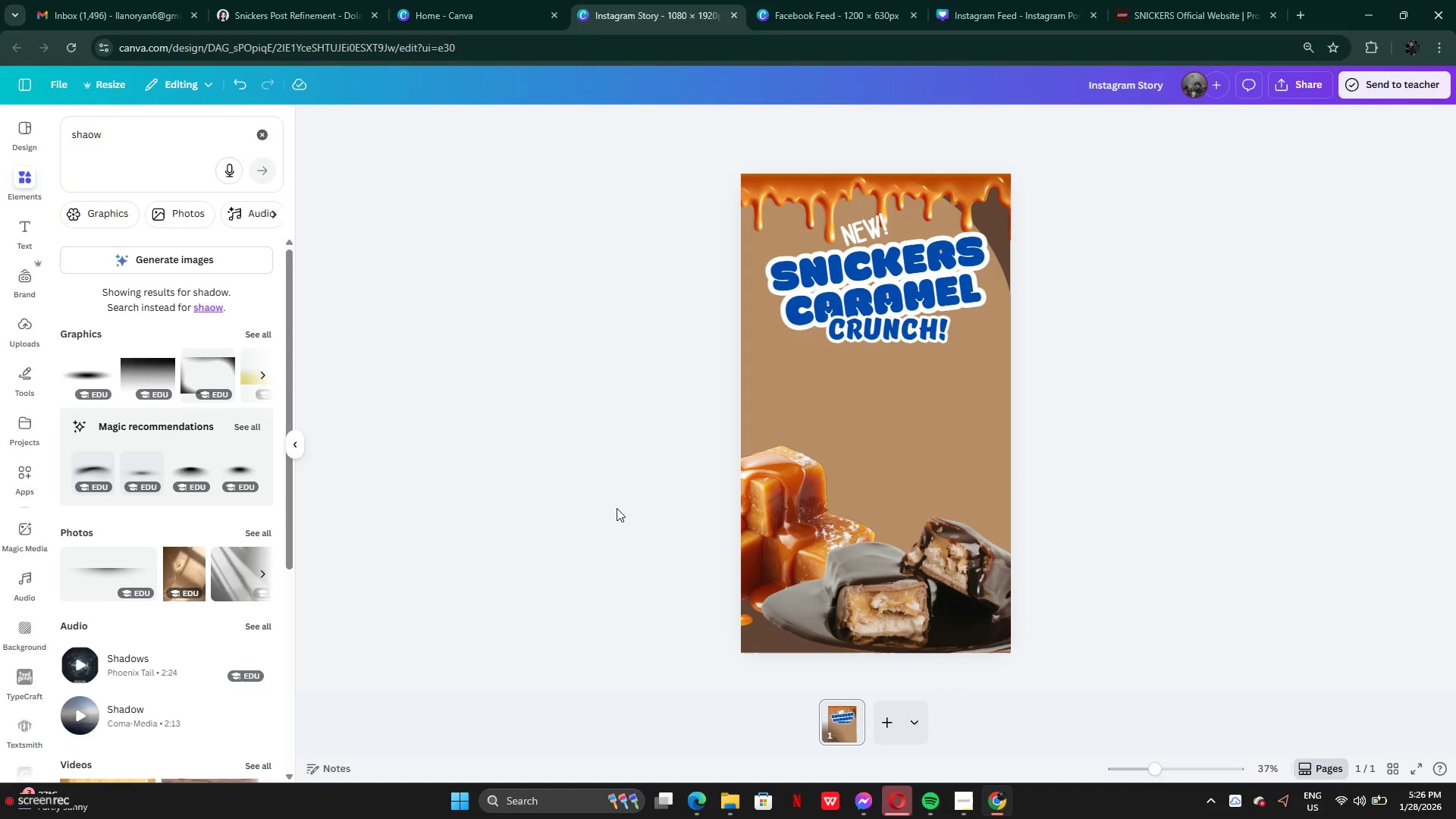 
left_click([748, 486])
 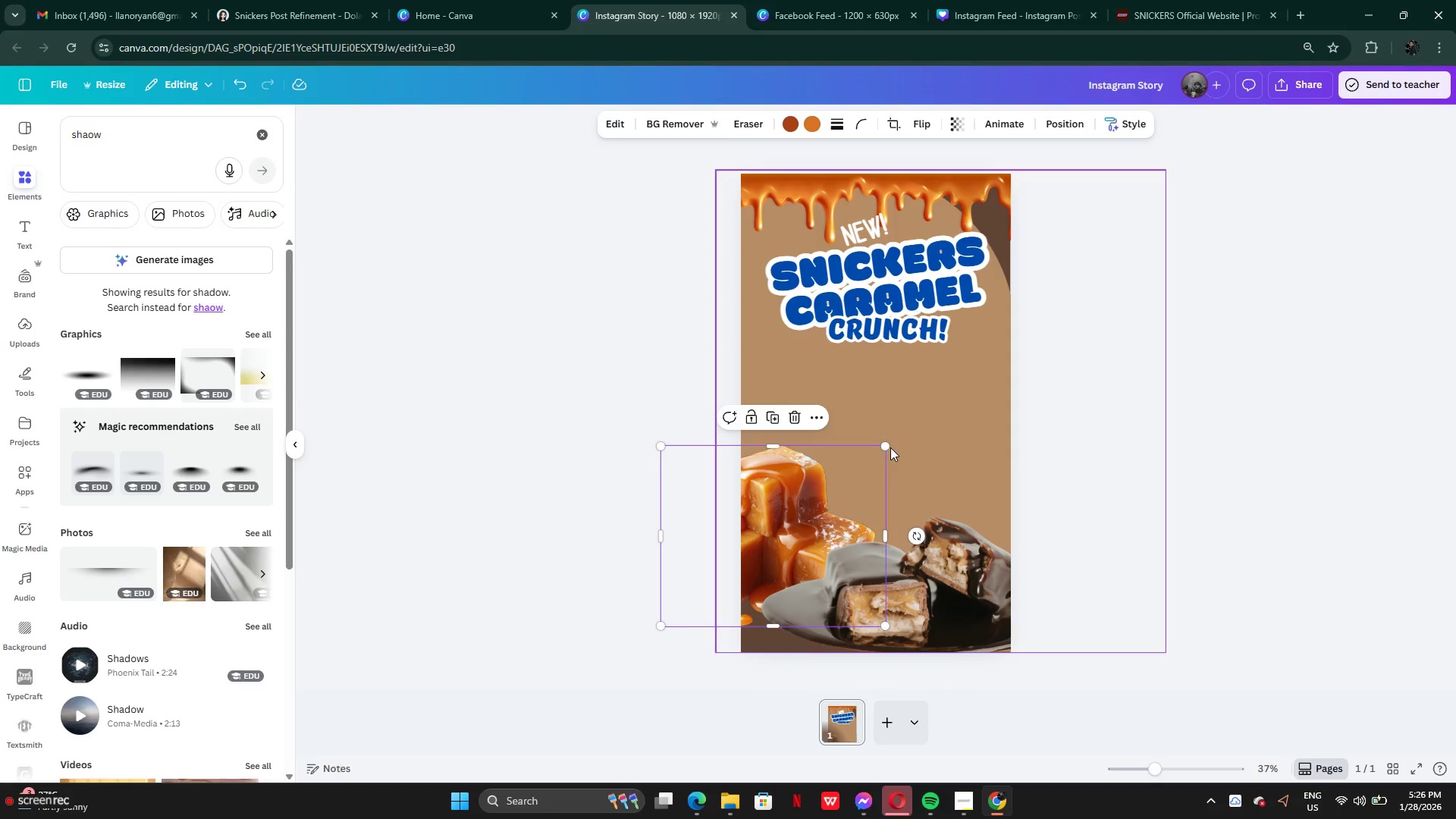 
left_click_drag(start_coordinate=[887, 447], to_coordinate=[778, 507])
 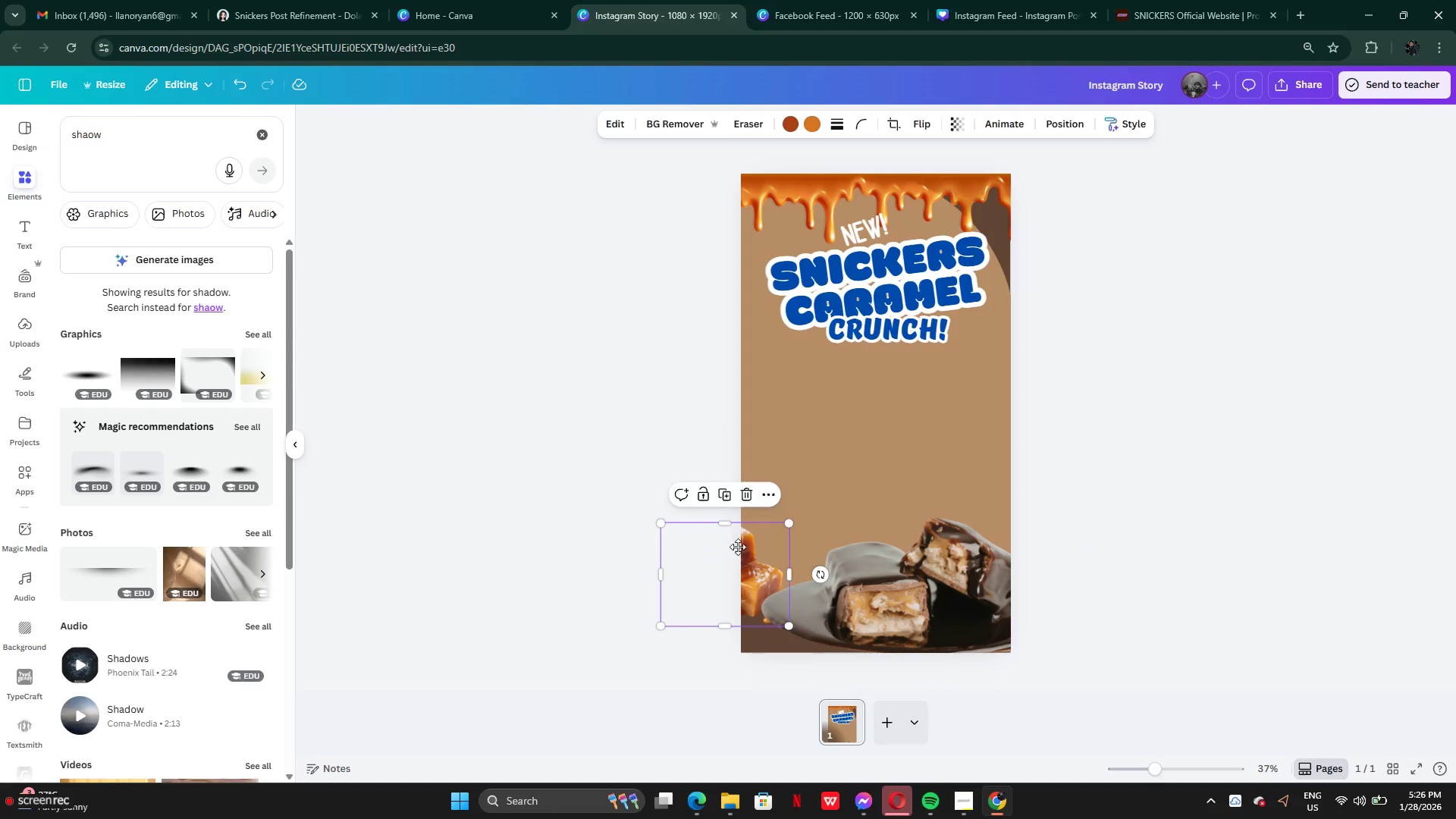 
left_click_drag(start_coordinate=[728, 547], to_coordinate=[817, 484])
 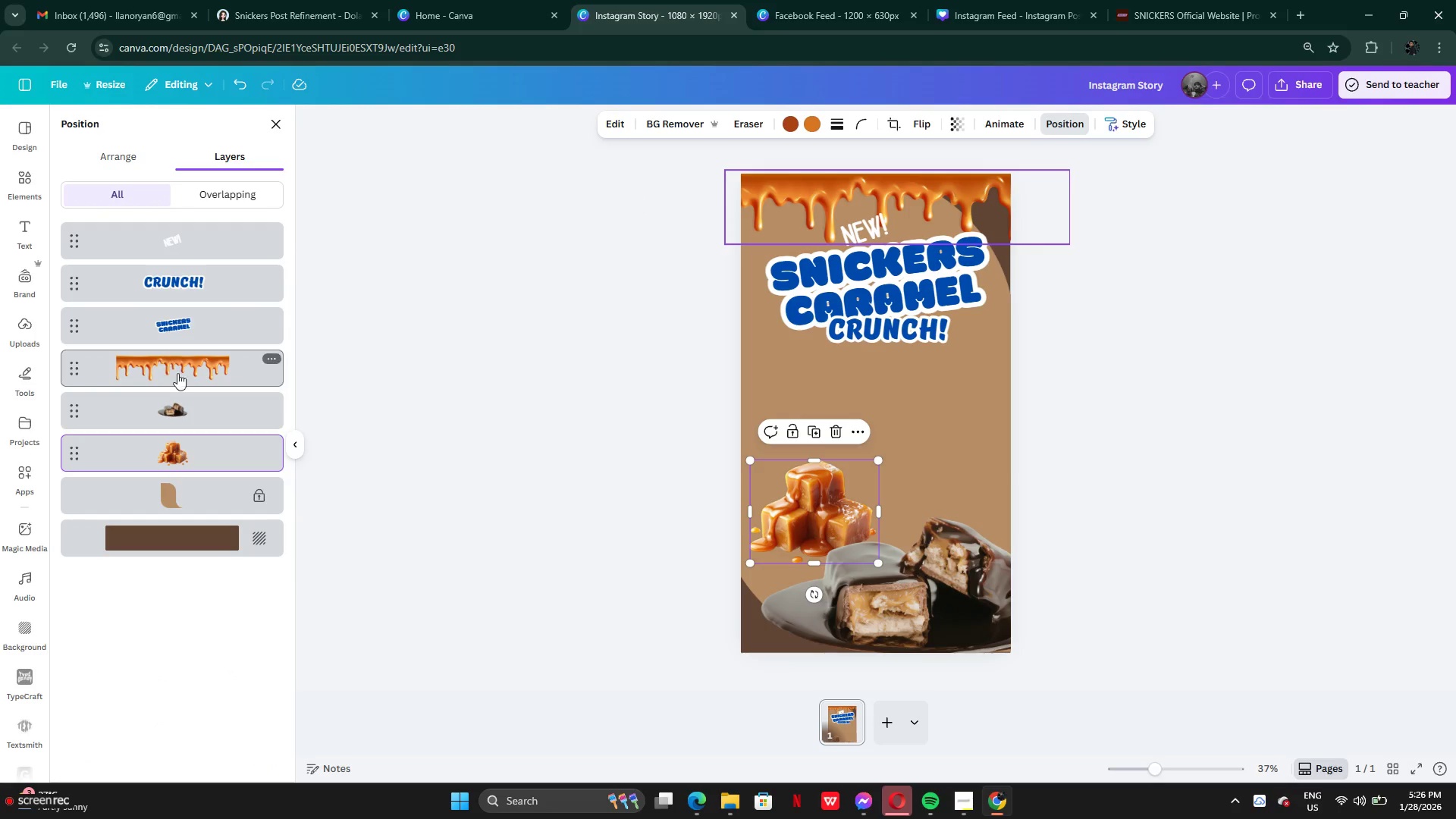 
left_click_drag(start_coordinate=[196, 451], to_coordinate=[190, 519])
 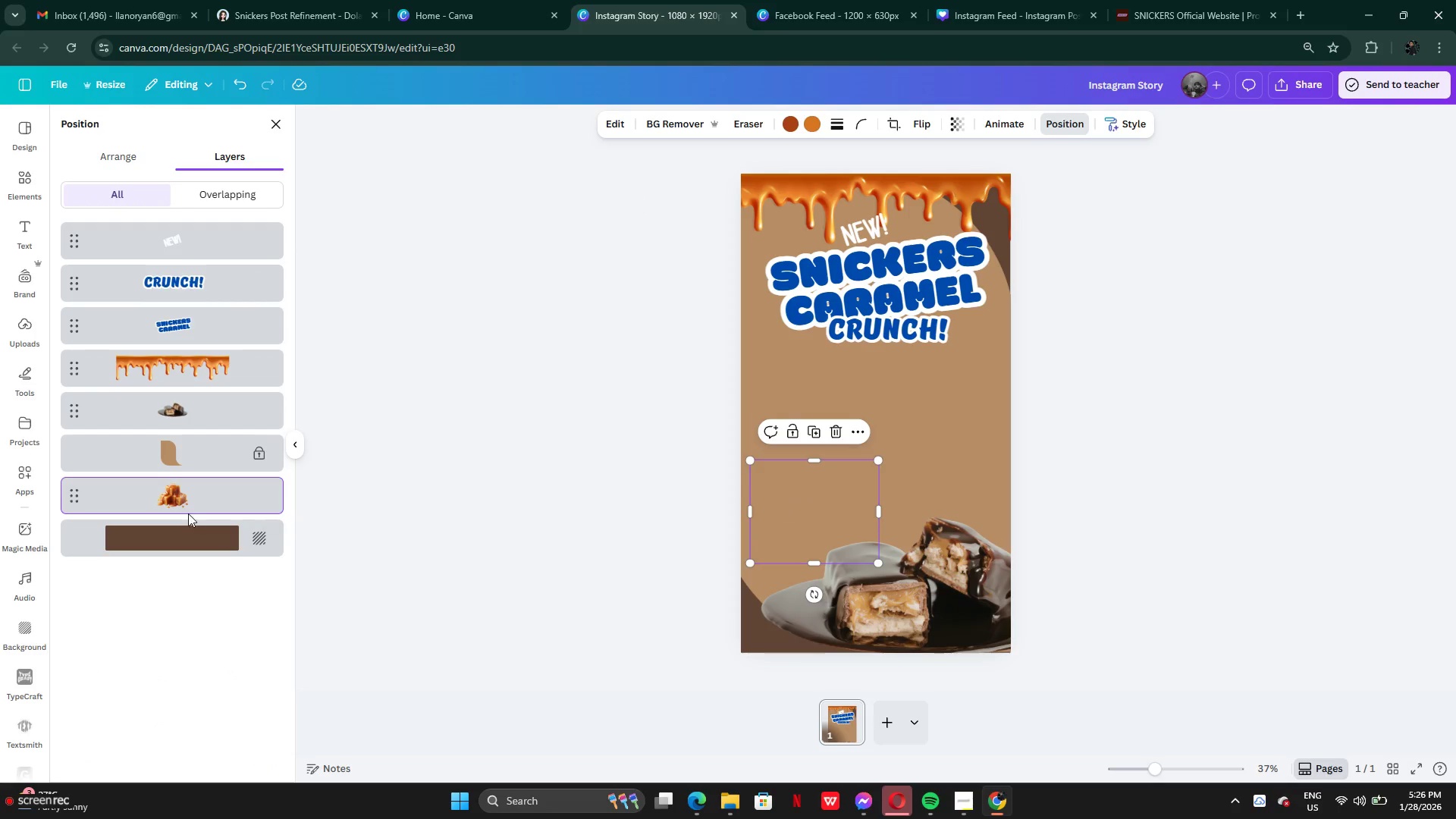 
left_click_drag(start_coordinate=[188, 507], to_coordinate=[199, 437])
 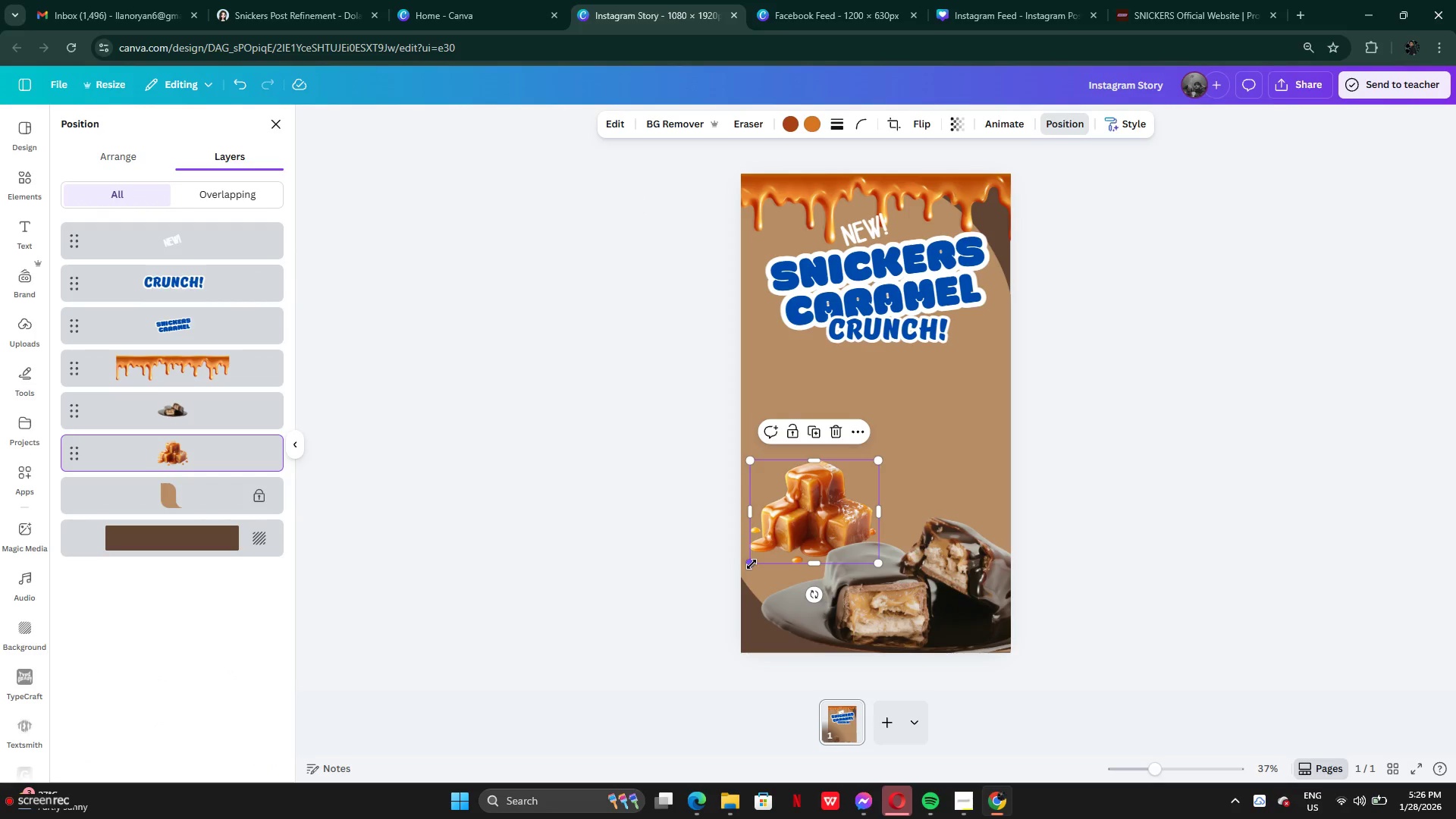 
left_click_drag(start_coordinate=[753, 564], to_coordinate=[709, 625])
 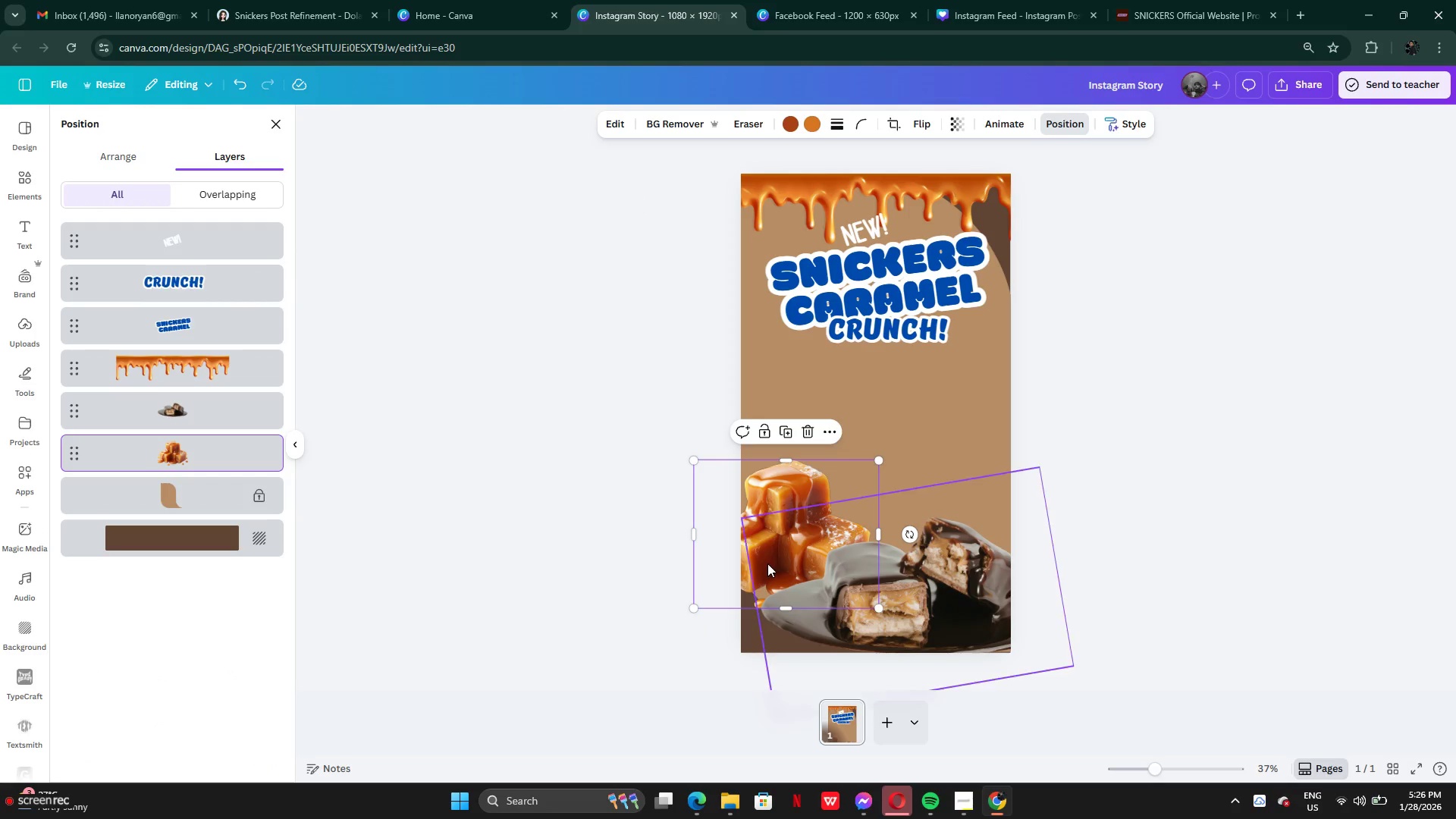 
left_click_drag(start_coordinate=[767, 563], to_coordinate=[769, 582])
 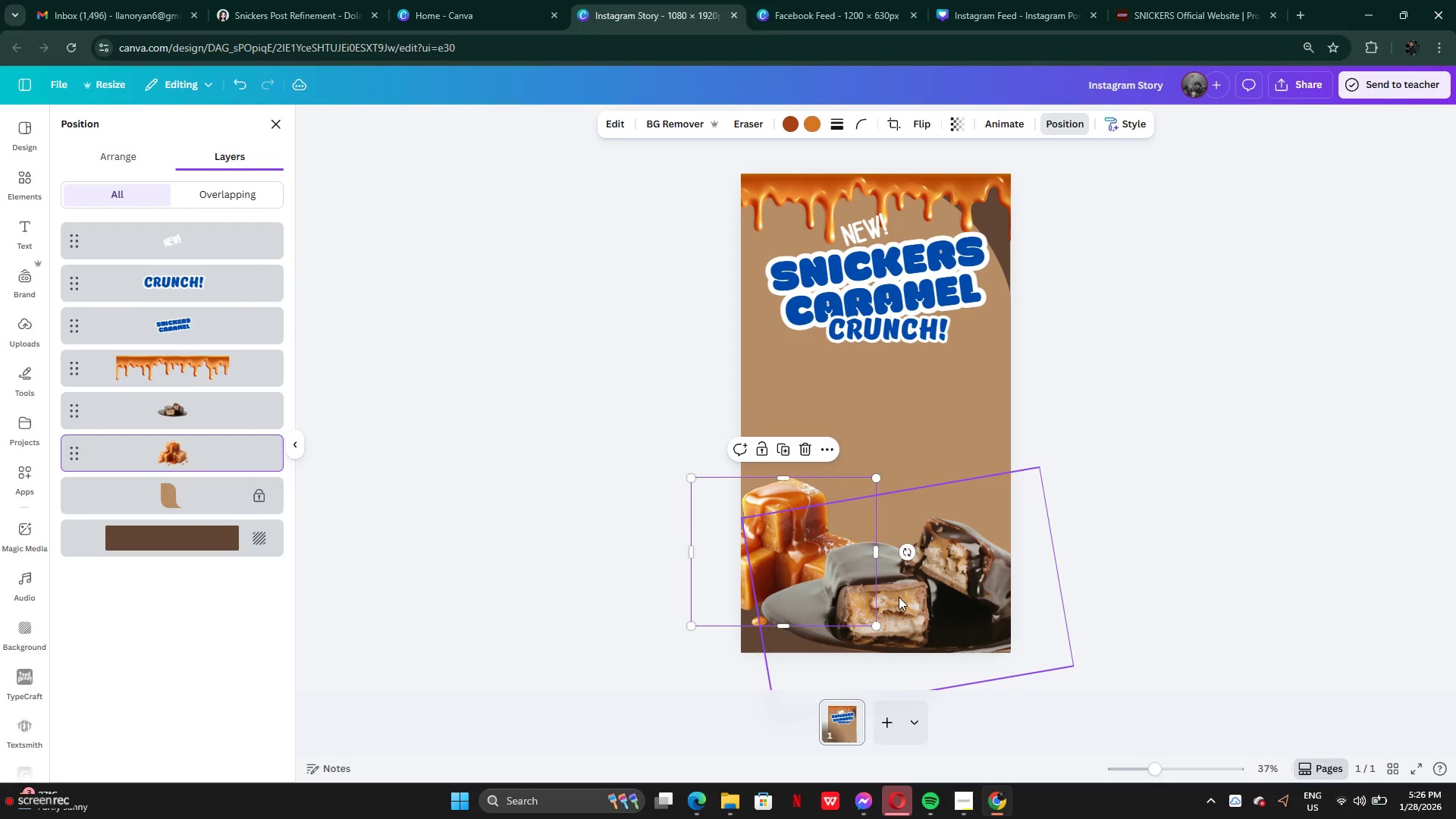 
left_click_drag(start_coordinate=[899, 597], to_coordinate=[866, 601])
 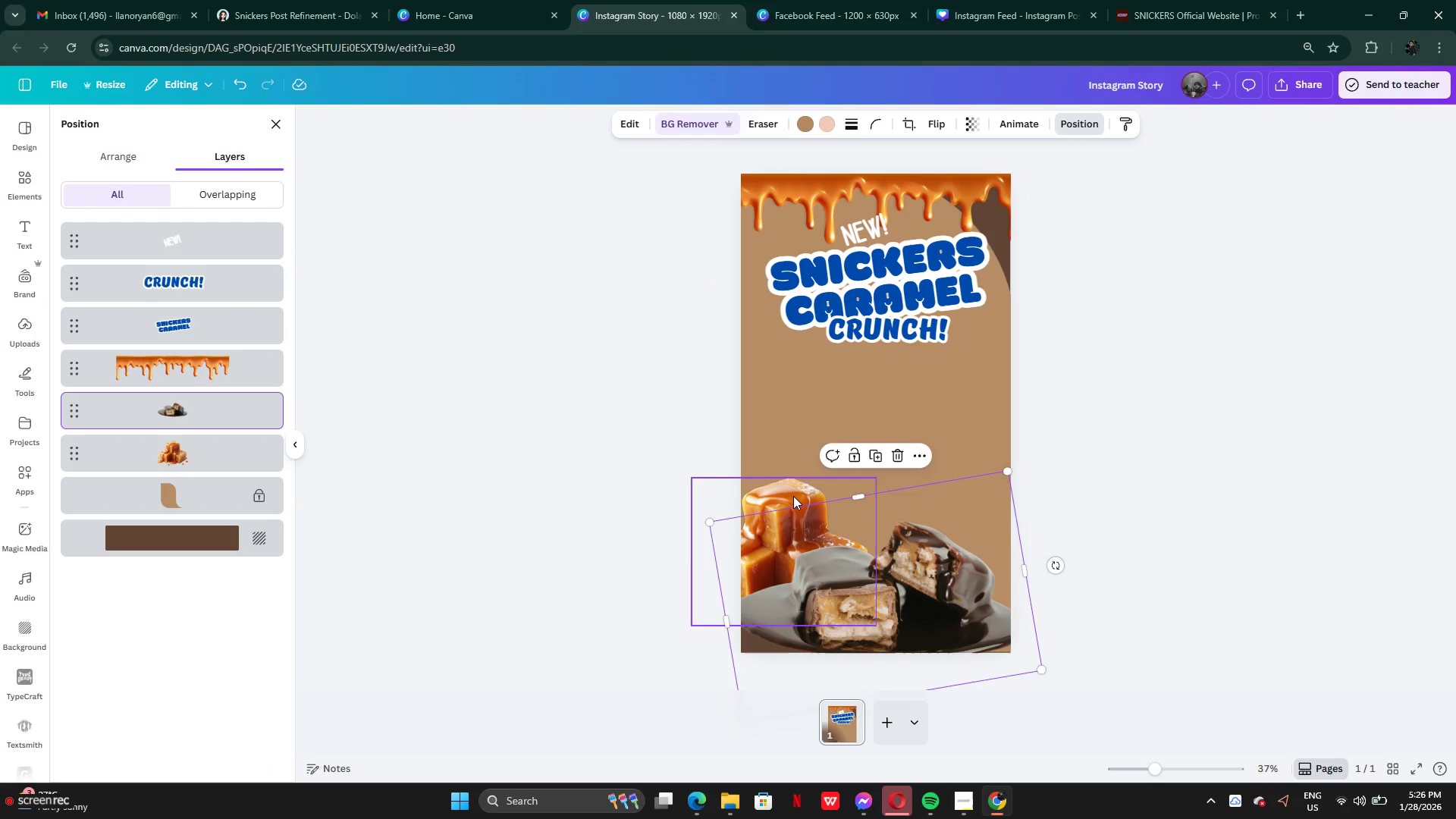 
left_click([793, 496])
 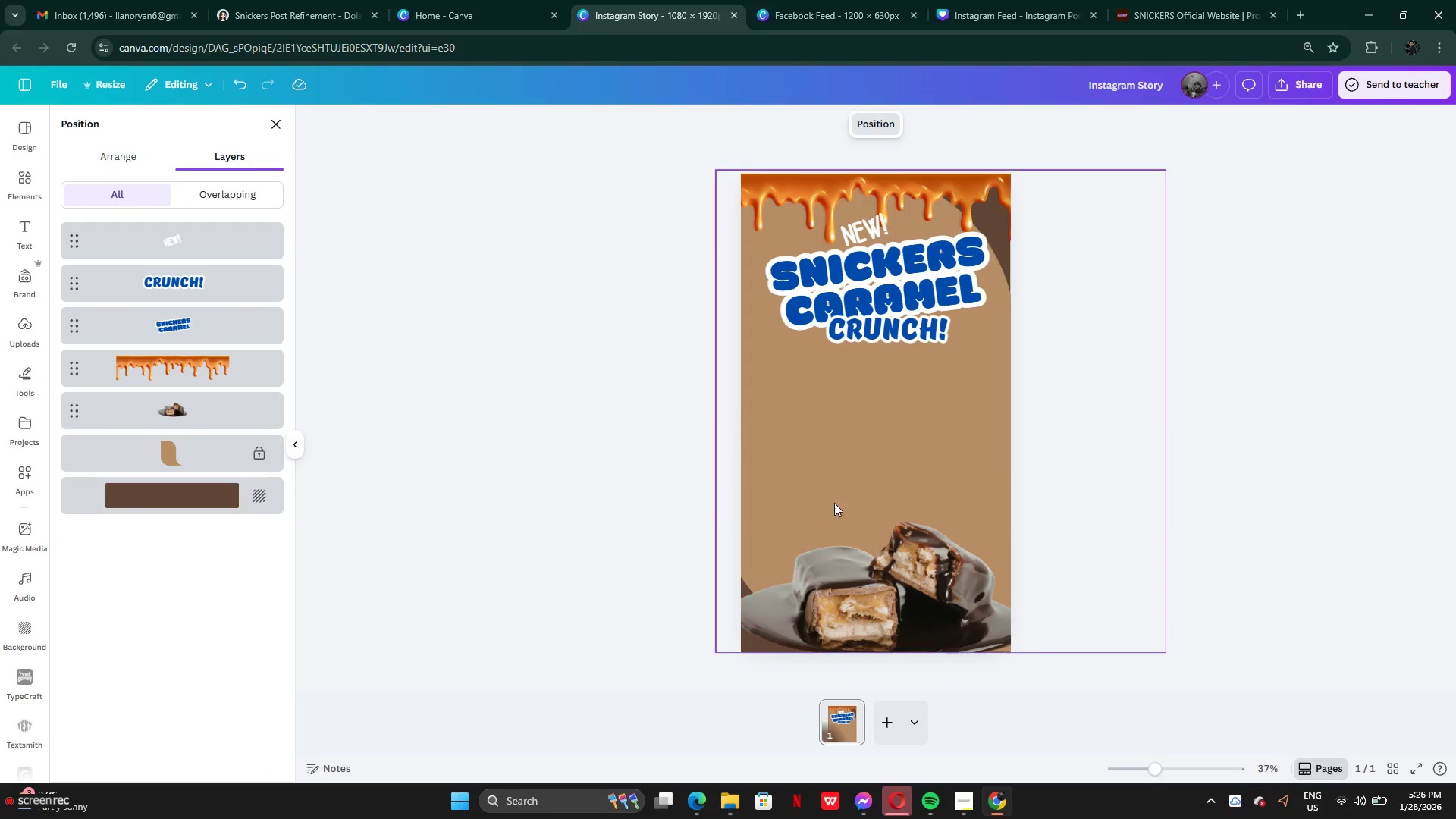 
left_click_drag(start_coordinate=[877, 564], to_coordinate=[872, 546])
 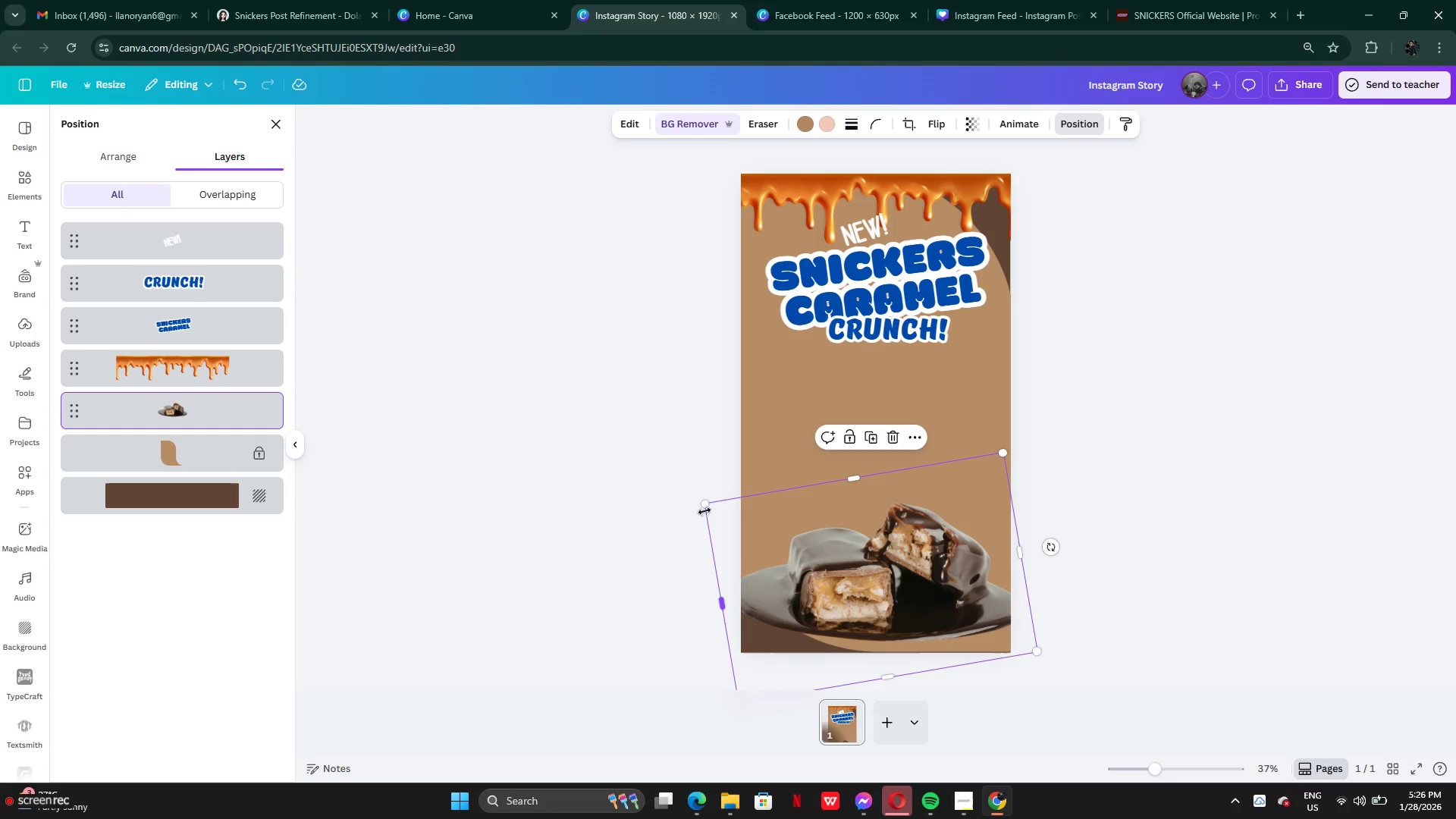 
left_click_drag(start_coordinate=[704, 507], to_coordinate=[592, 457])
 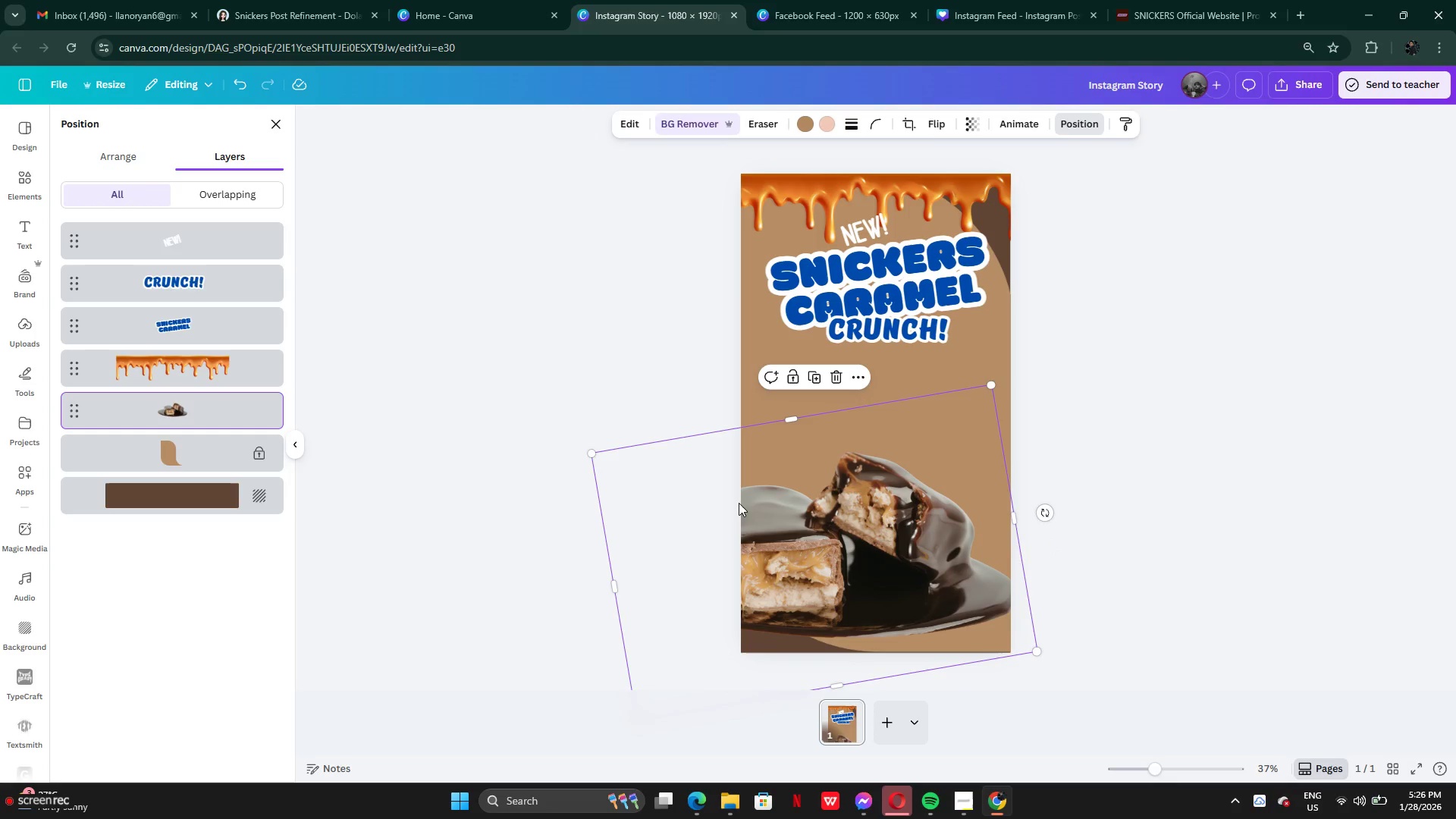 
left_click_drag(start_coordinate=[737, 503], to_coordinate=[803, 534])
 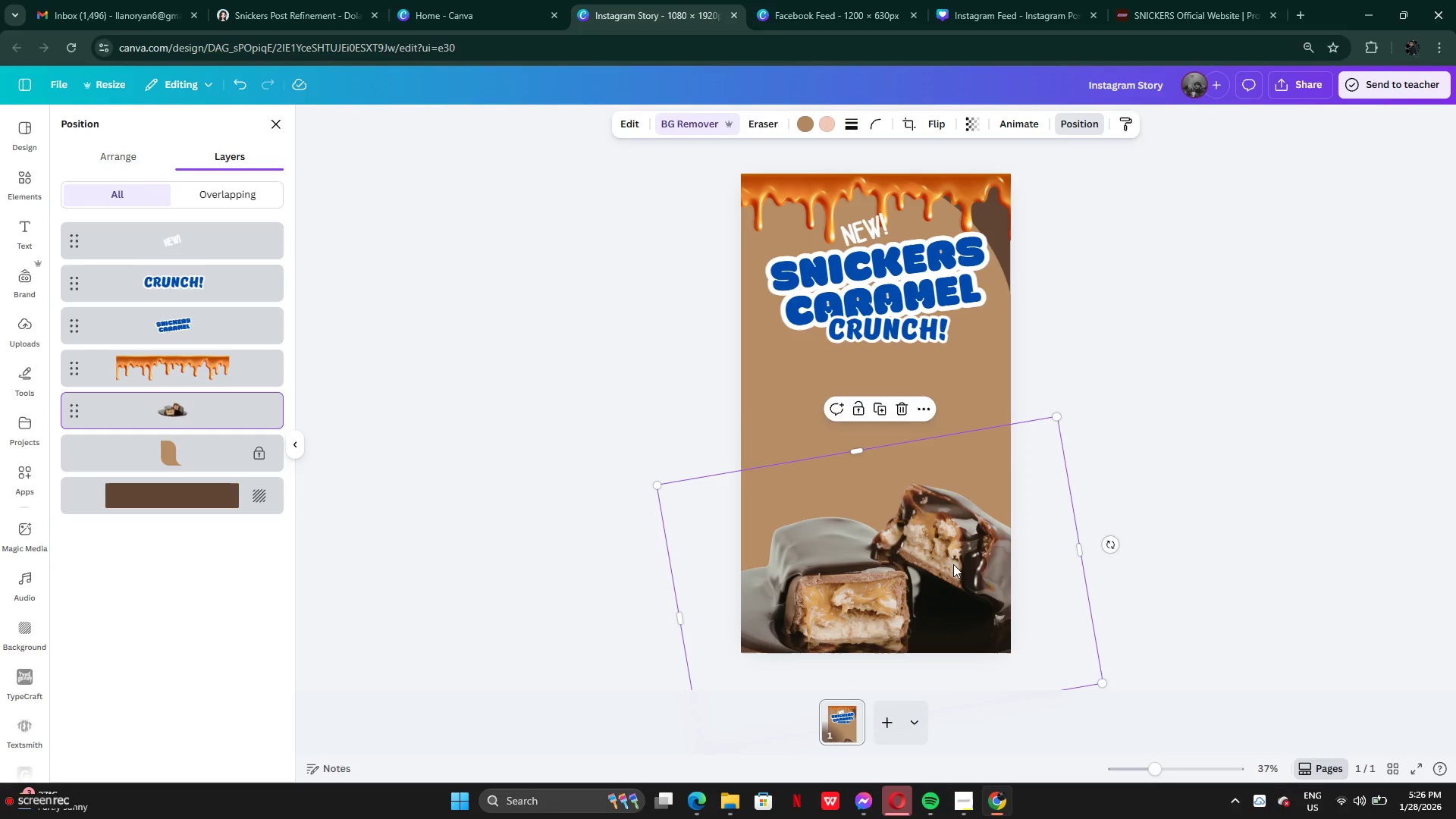 
left_click_drag(start_coordinate=[953, 564], to_coordinate=[933, 557])
 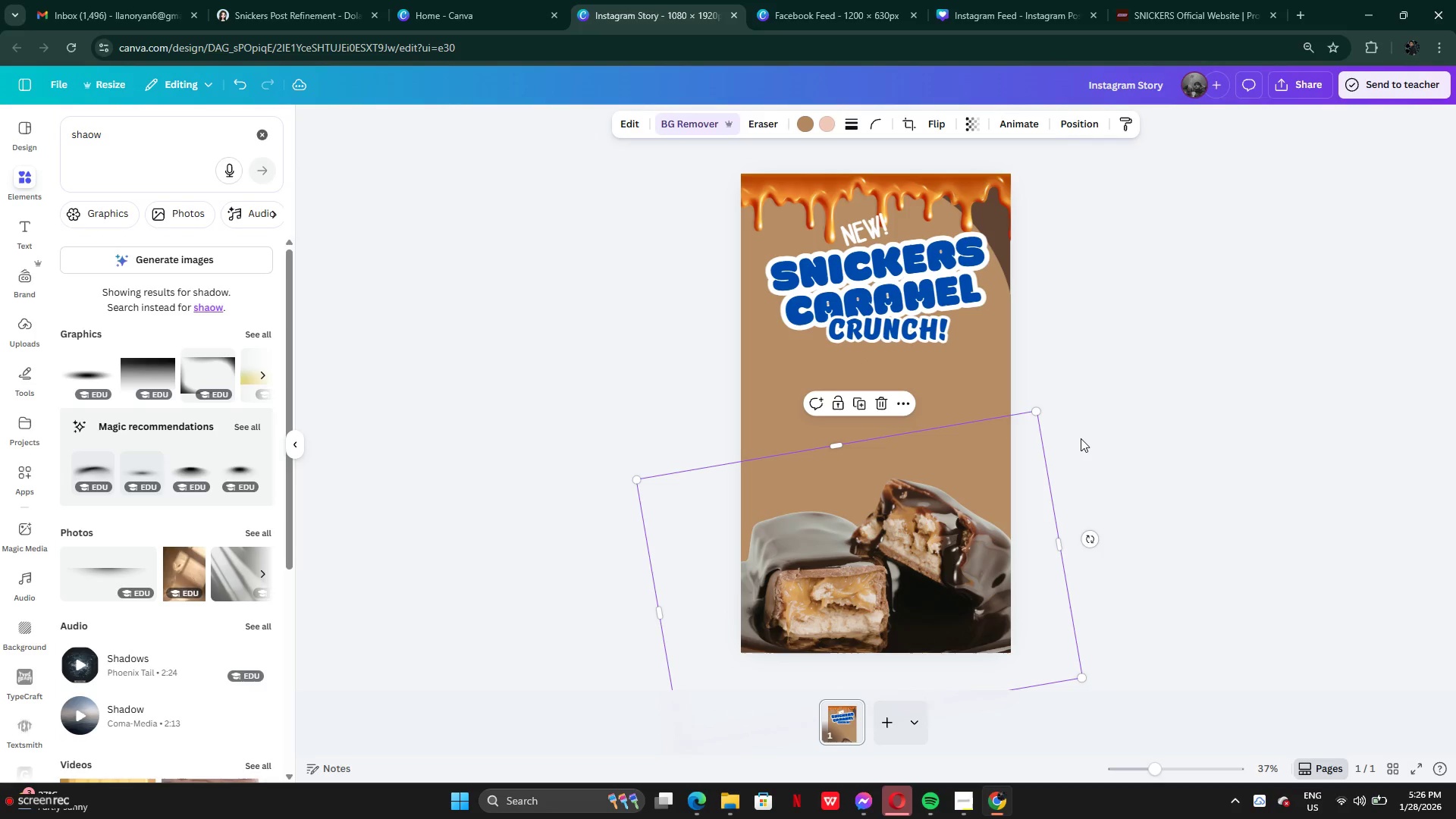 
double_click([1081, 438])
 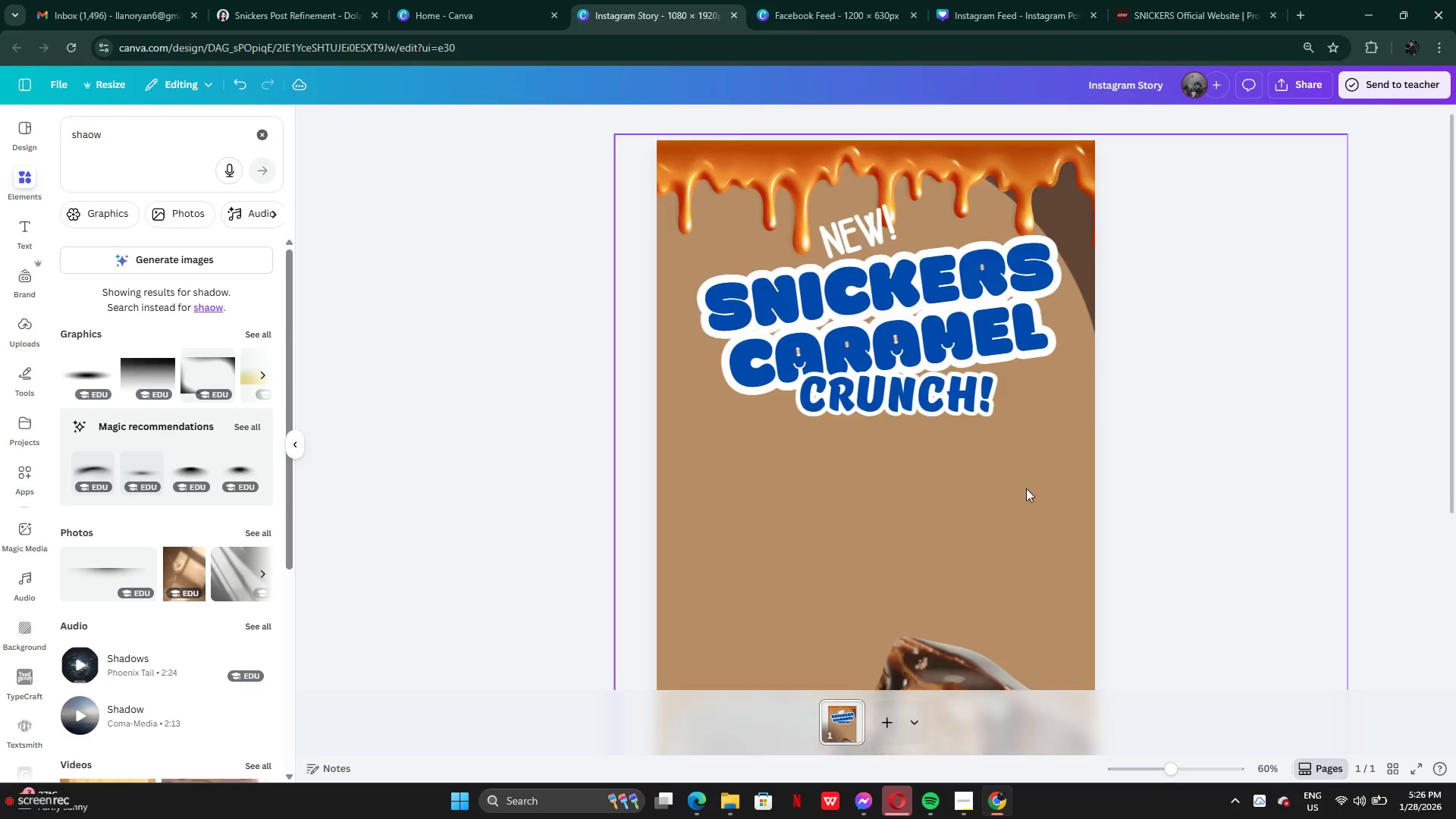 
left_click([905, 488])
 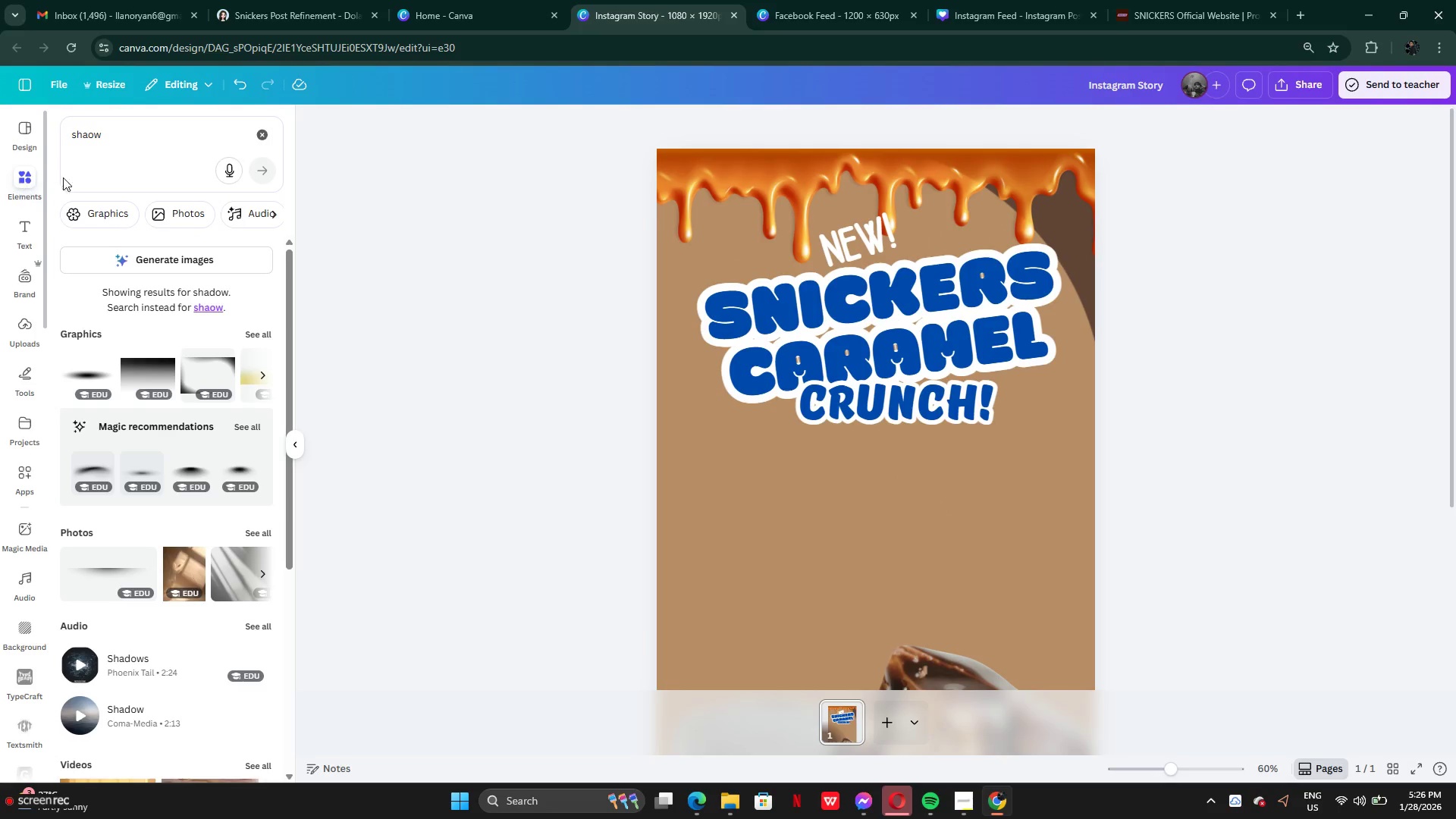 
left_click([259, 133])
 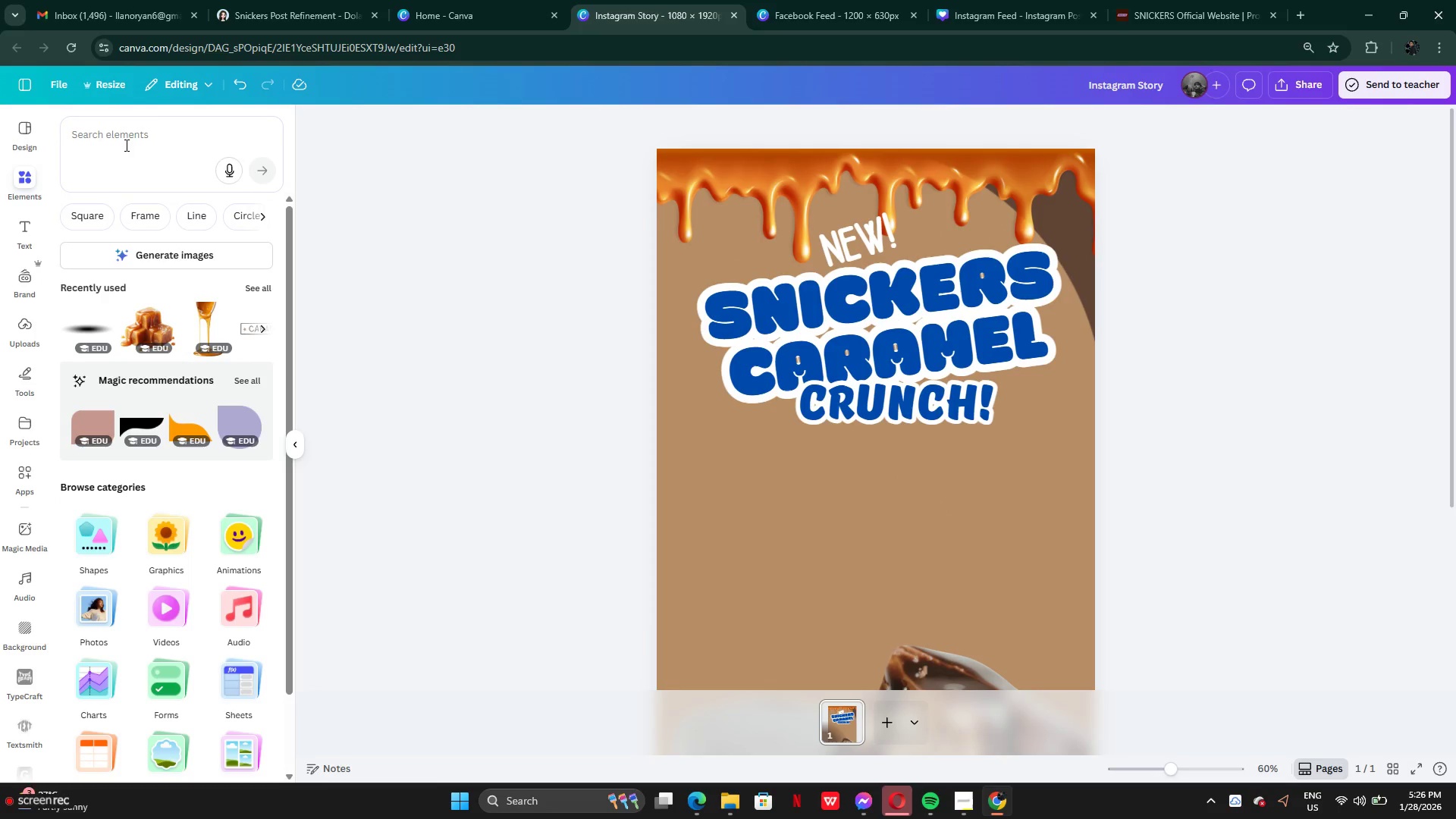 
left_click([121, 139])
 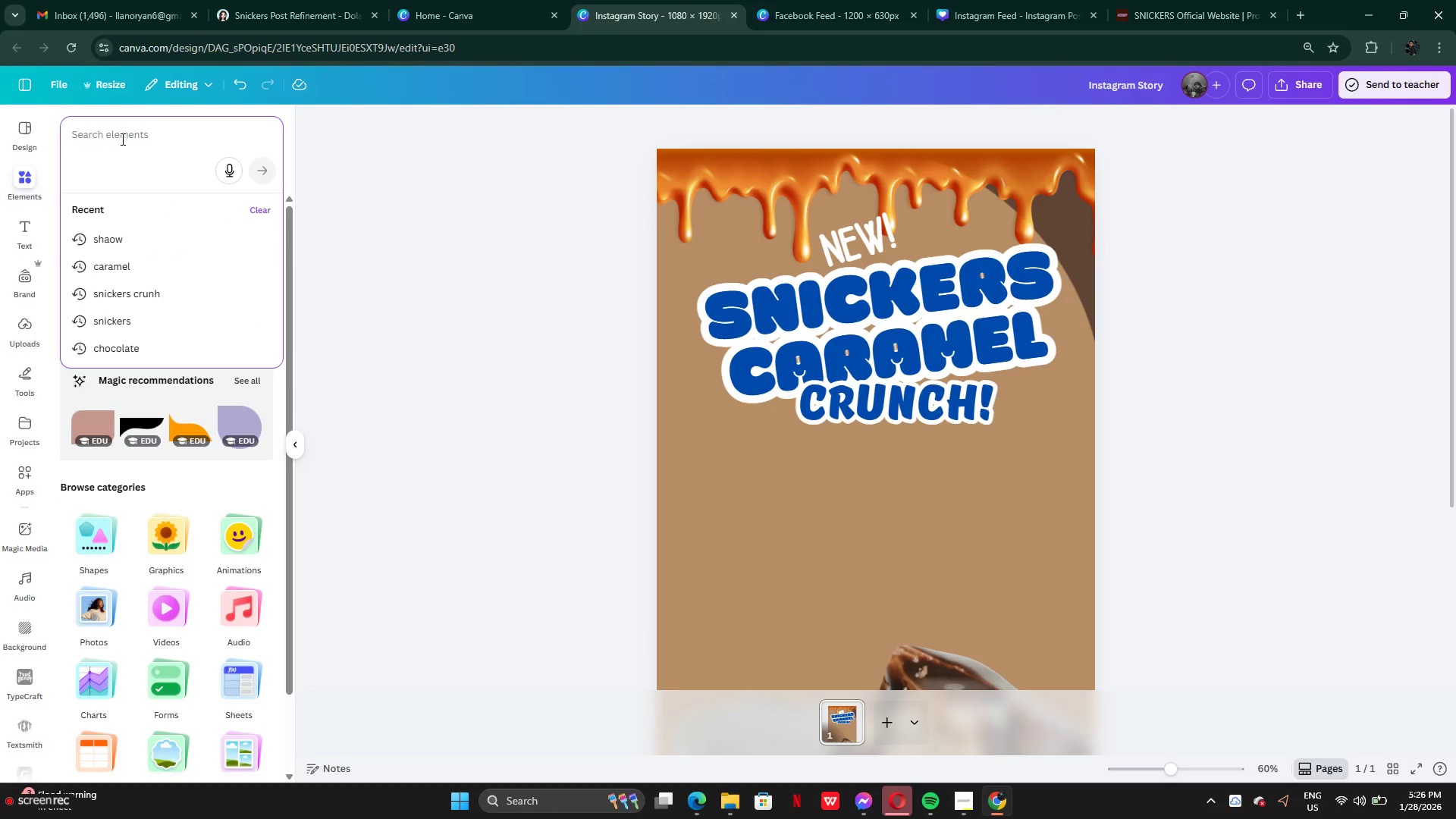 
type(arrow)
 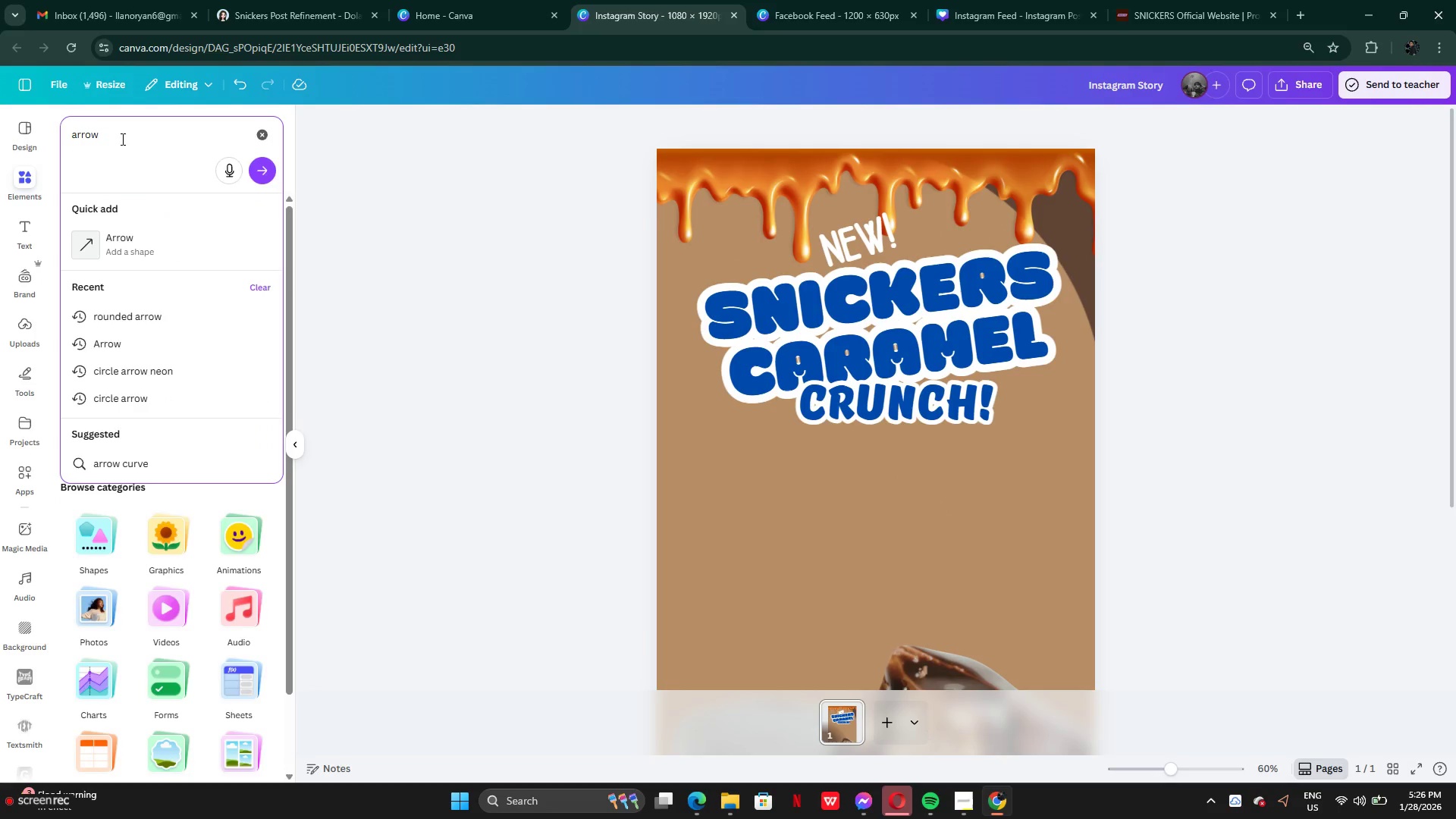 
key(Enter)
 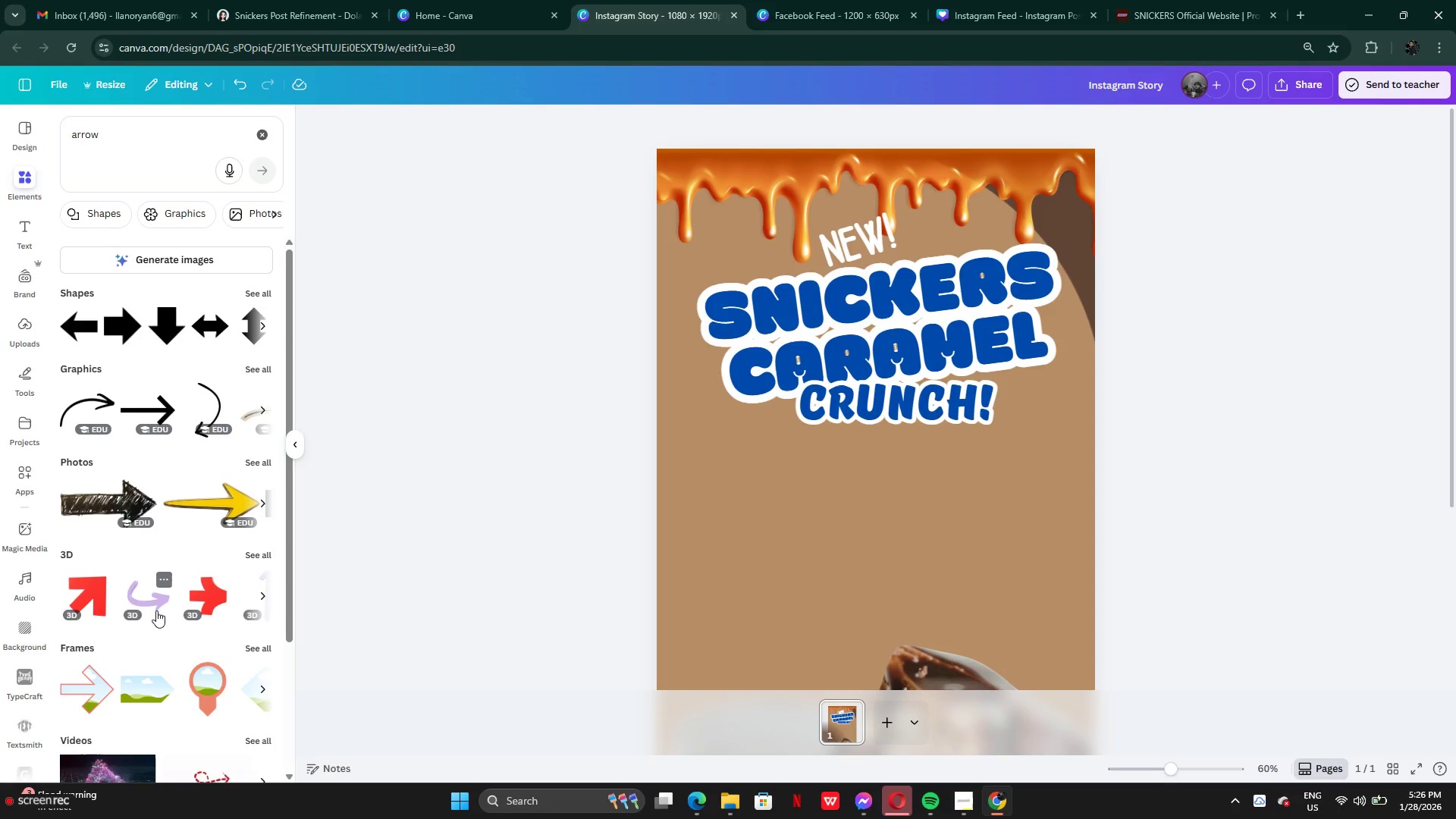 
scroll: coordinate [188, 588], scroll_direction: down, amount: 1.0
 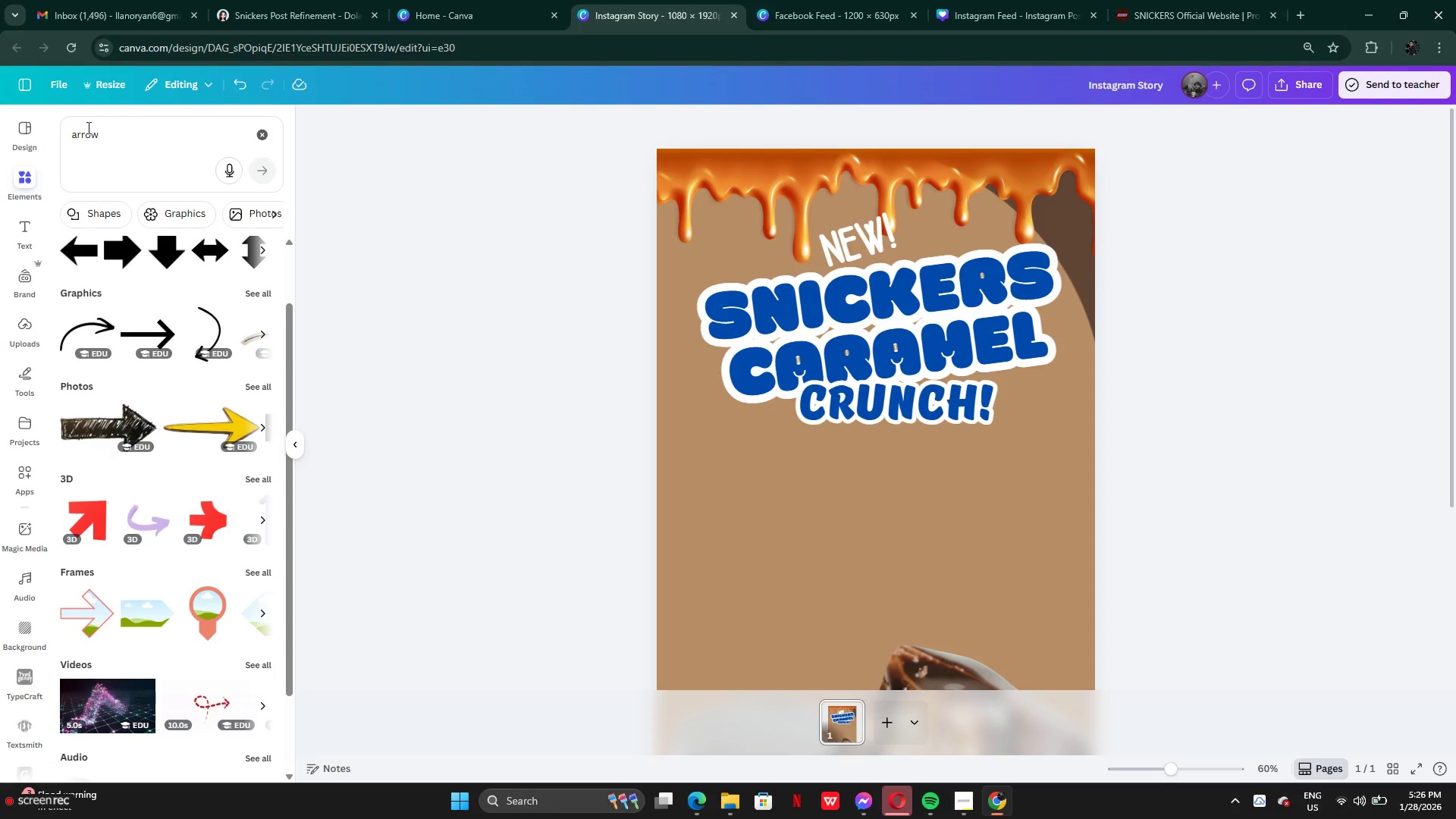 
left_click([111, 143])
 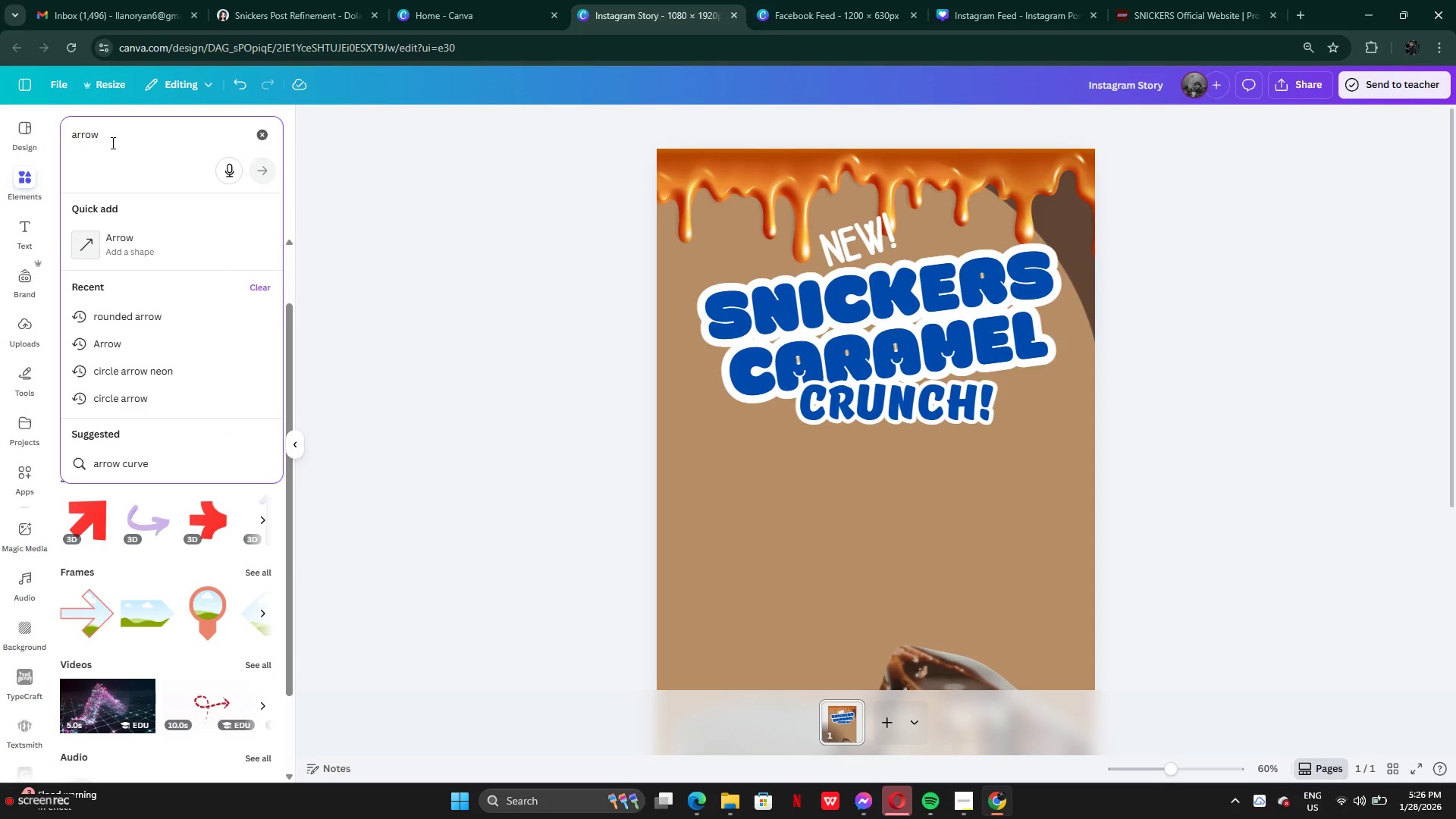 
type( sn)
key(Backspace)
key(Backspace)
type(anima)
 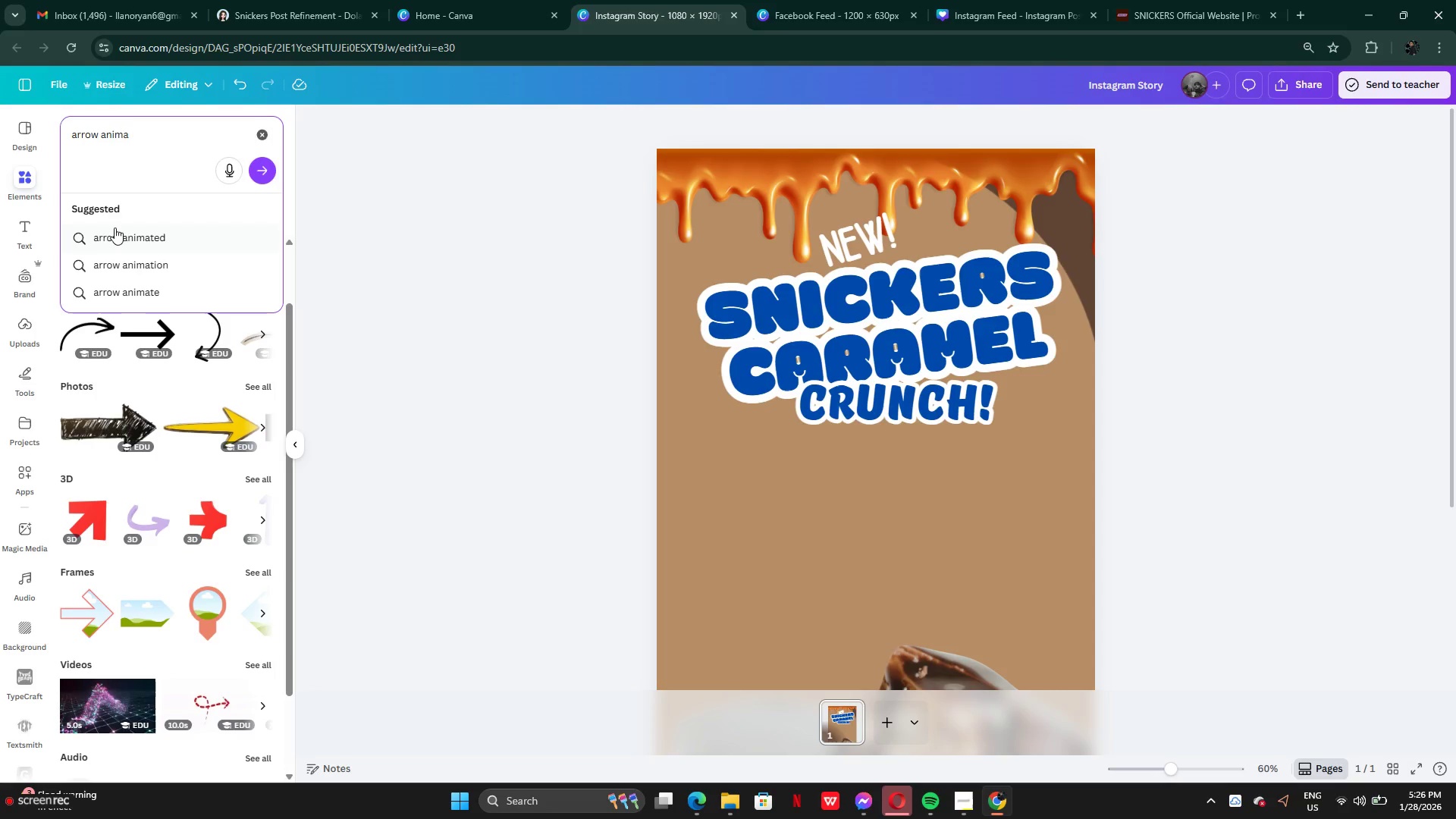 
left_click([126, 240])
 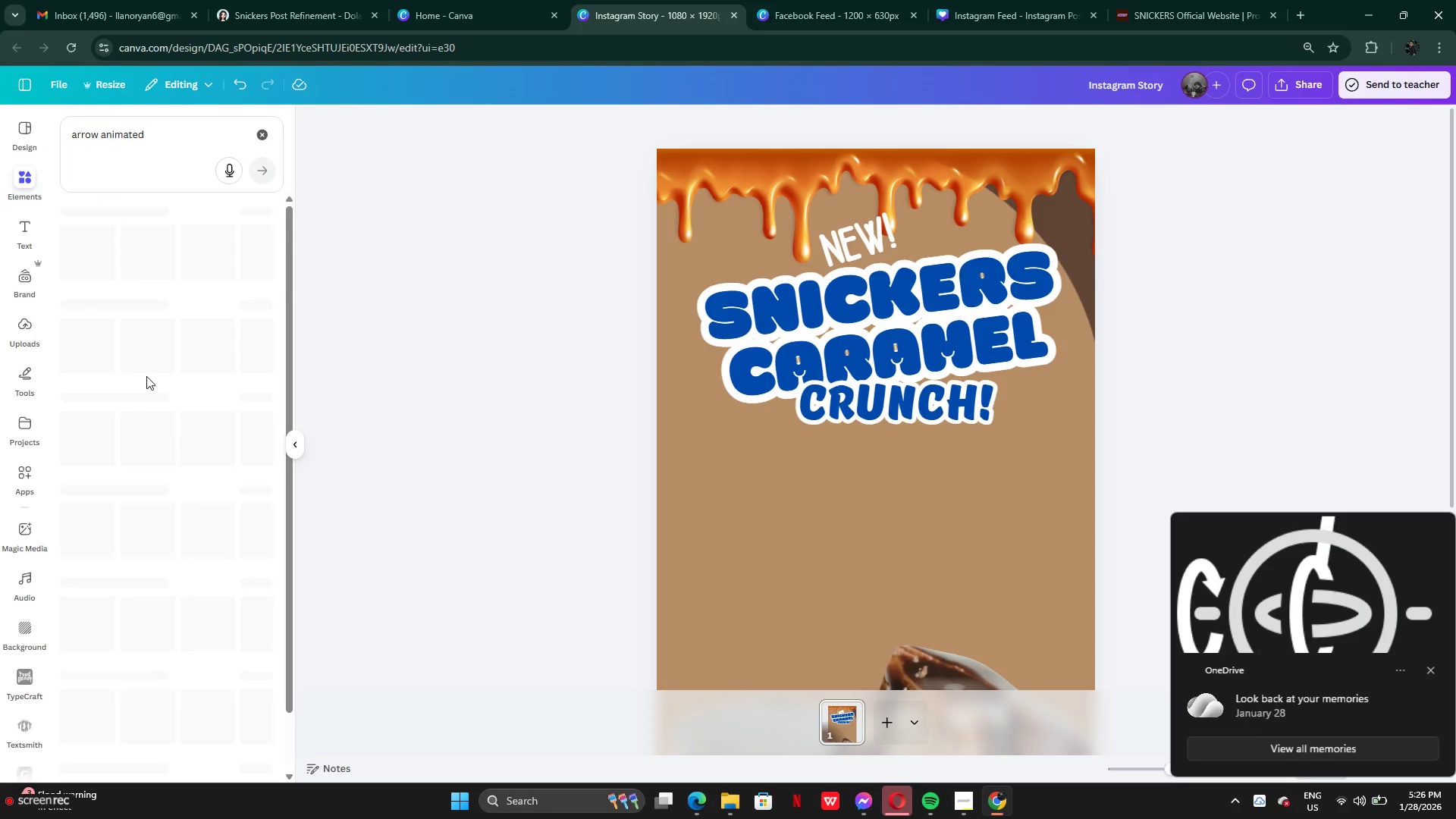 
mouse_move([198, 452])
 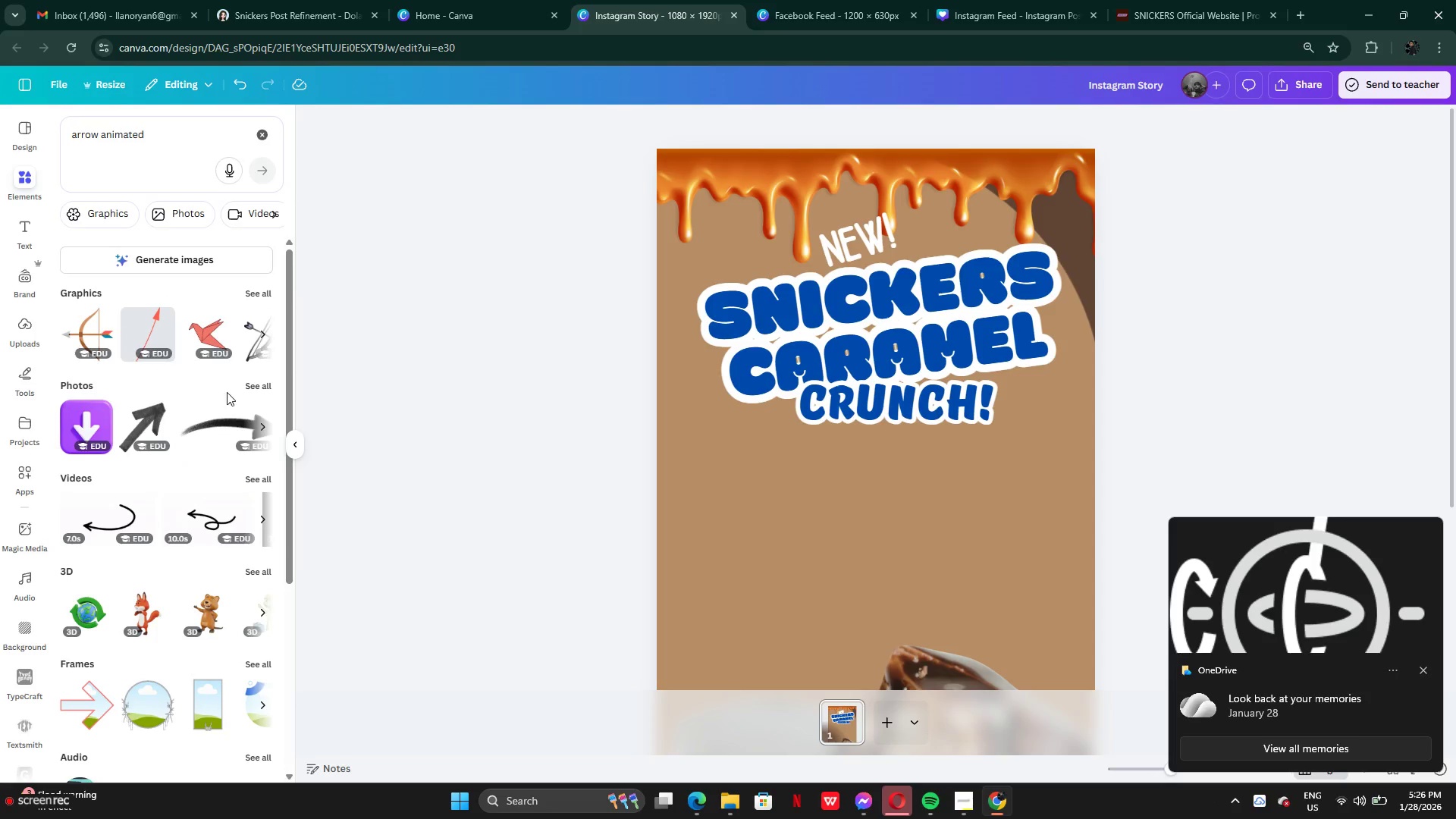 
left_click([253, 292])
 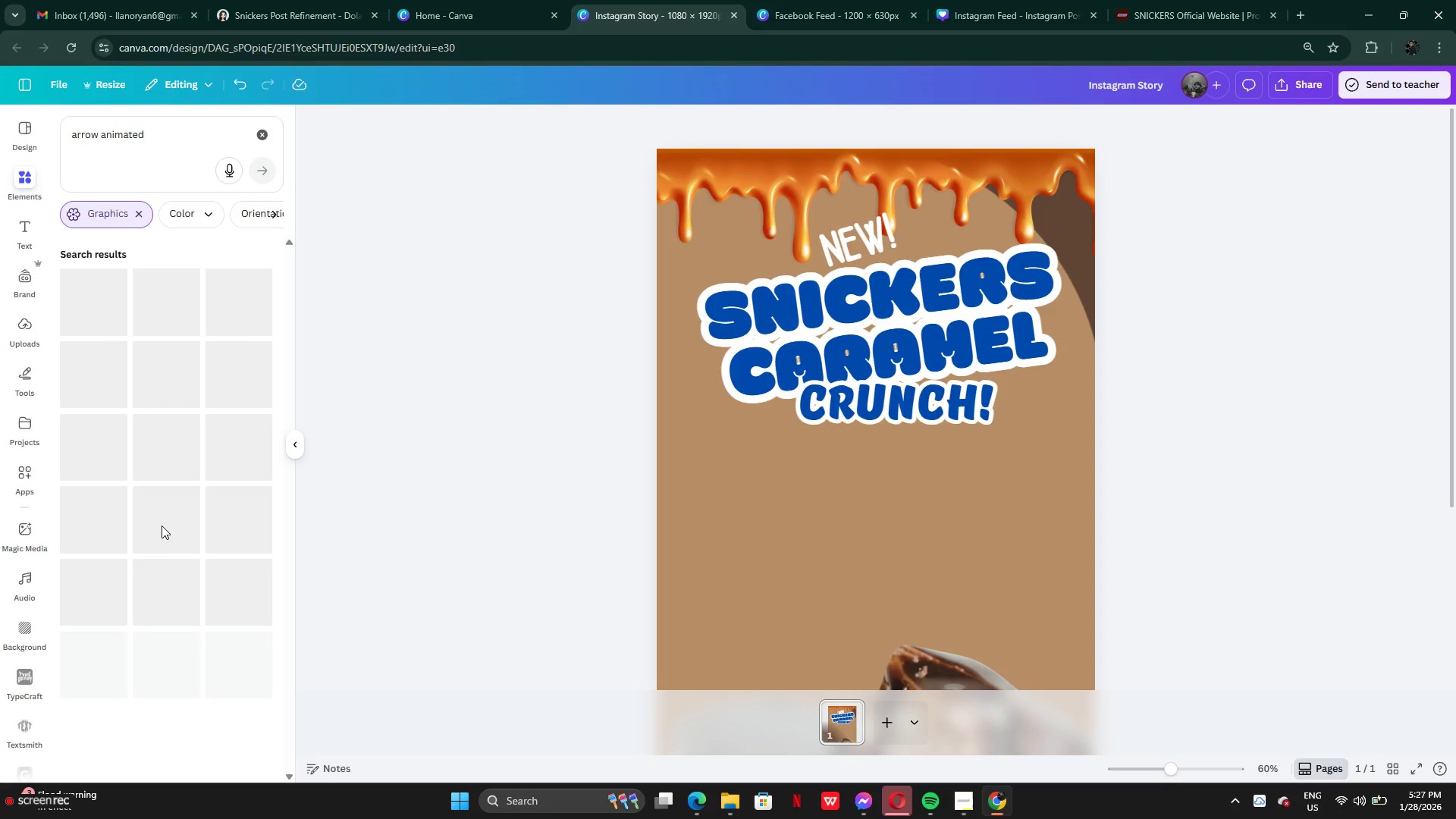 
wait(6.87)
 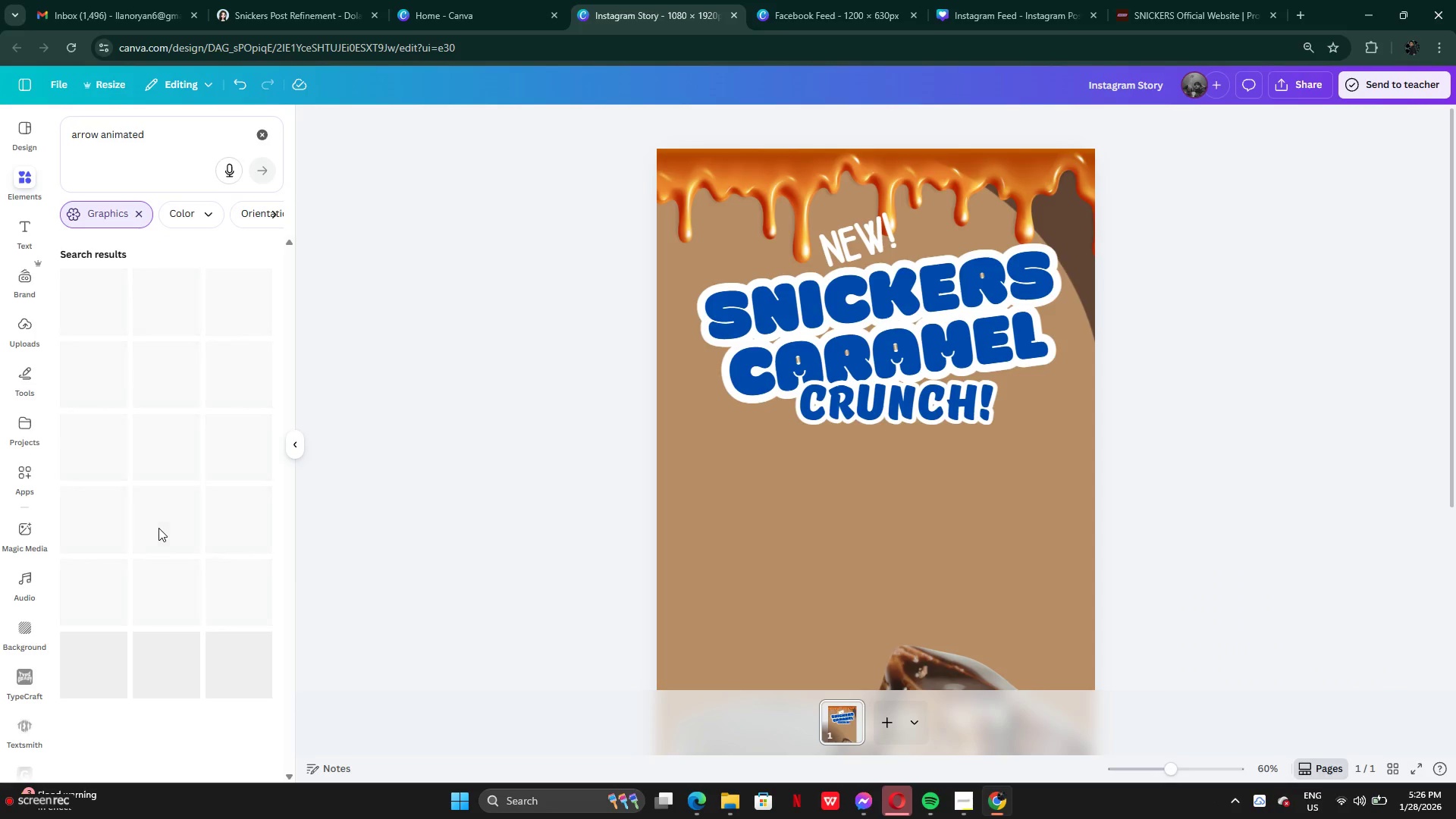 
mouse_move([222, 482])
 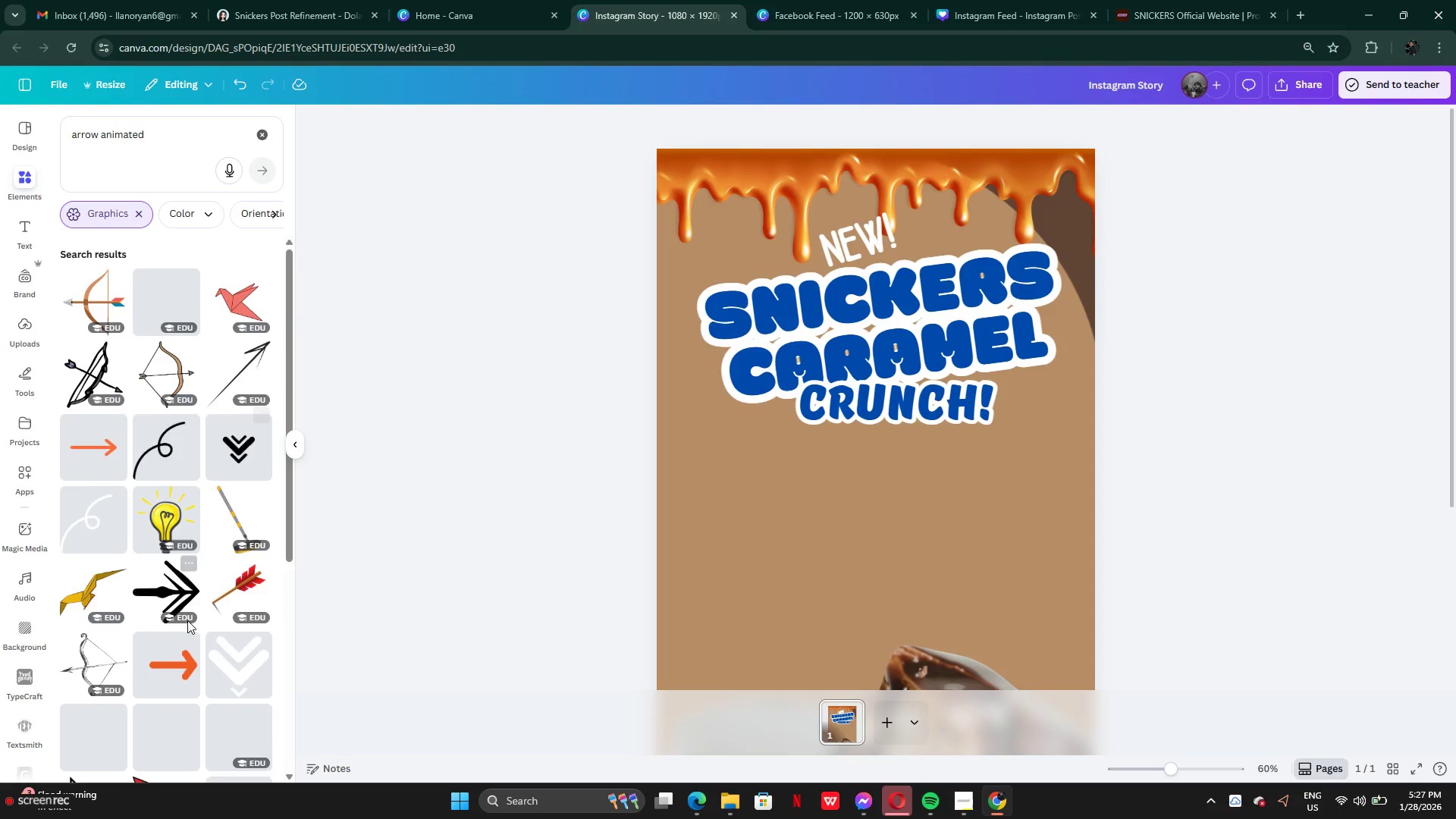 
scroll: coordinate [187, 620], scroll_direction: down, amount: 2.0
 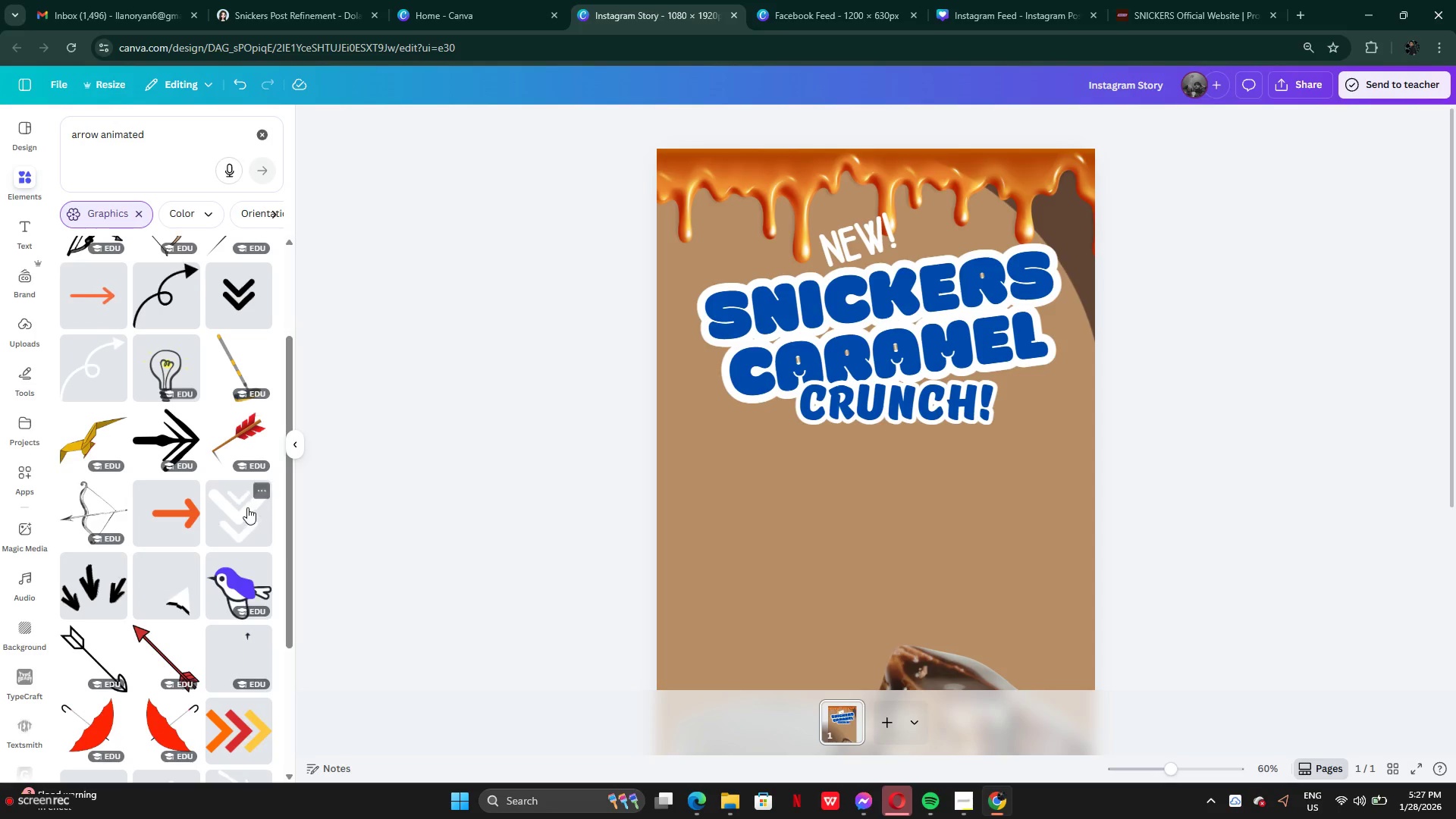 
left_click([247, 508])
 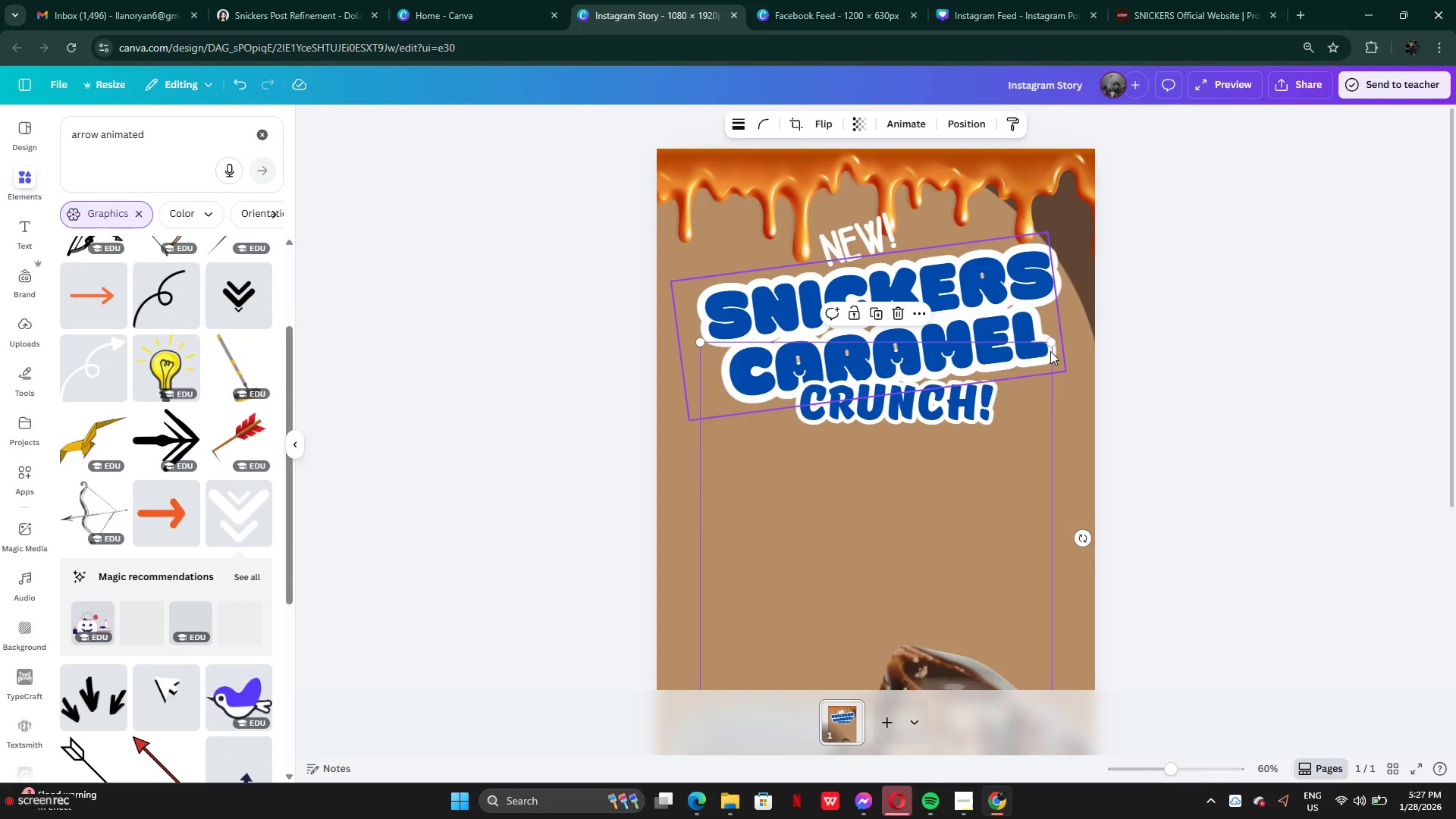 
left_click_drag(start_coordinate=[1053, 345], to_coordinate=[895, 599])
 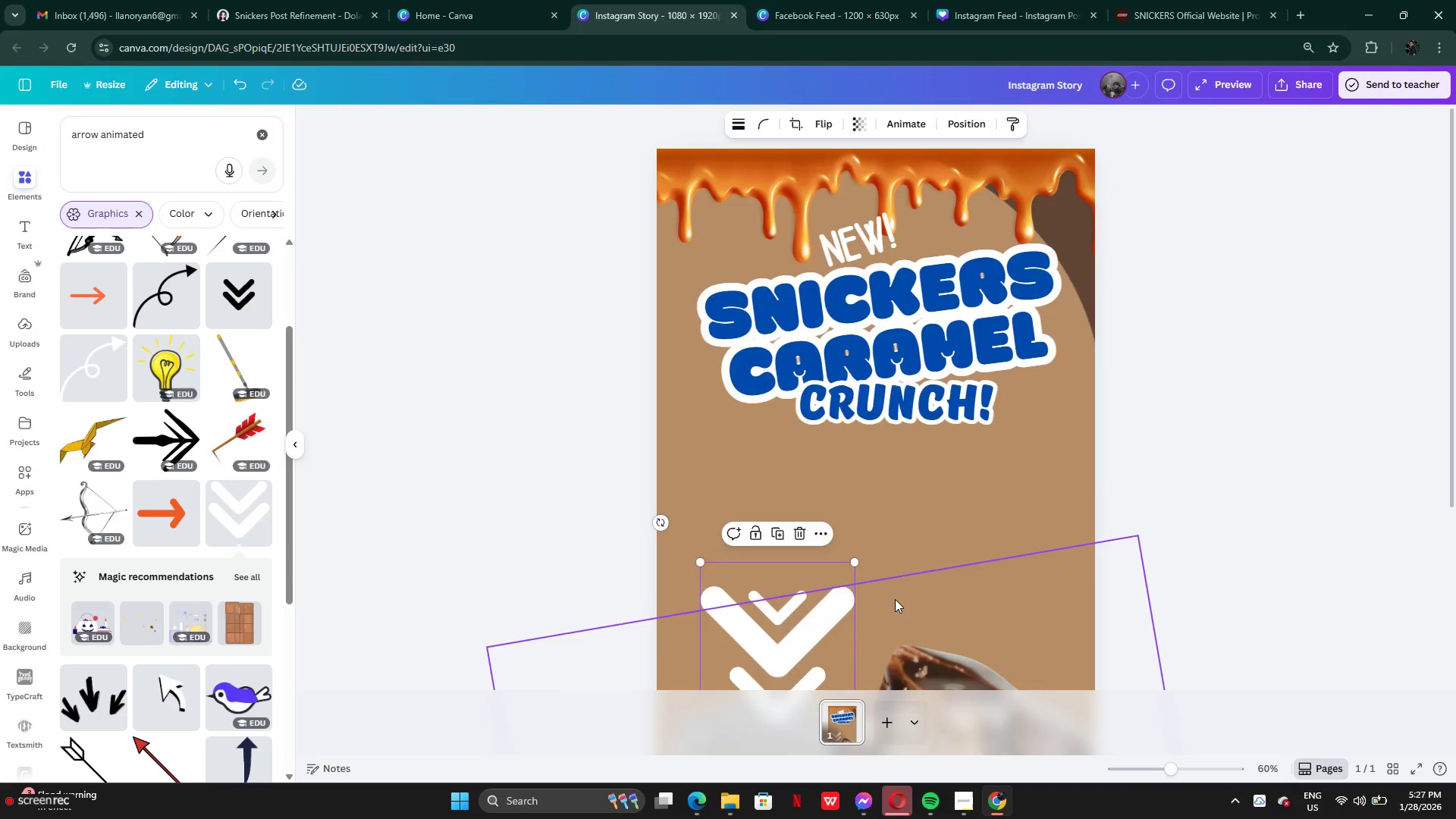 
scroll: coordinate [895, 599], scroll_direction: down, amount: 4.0
 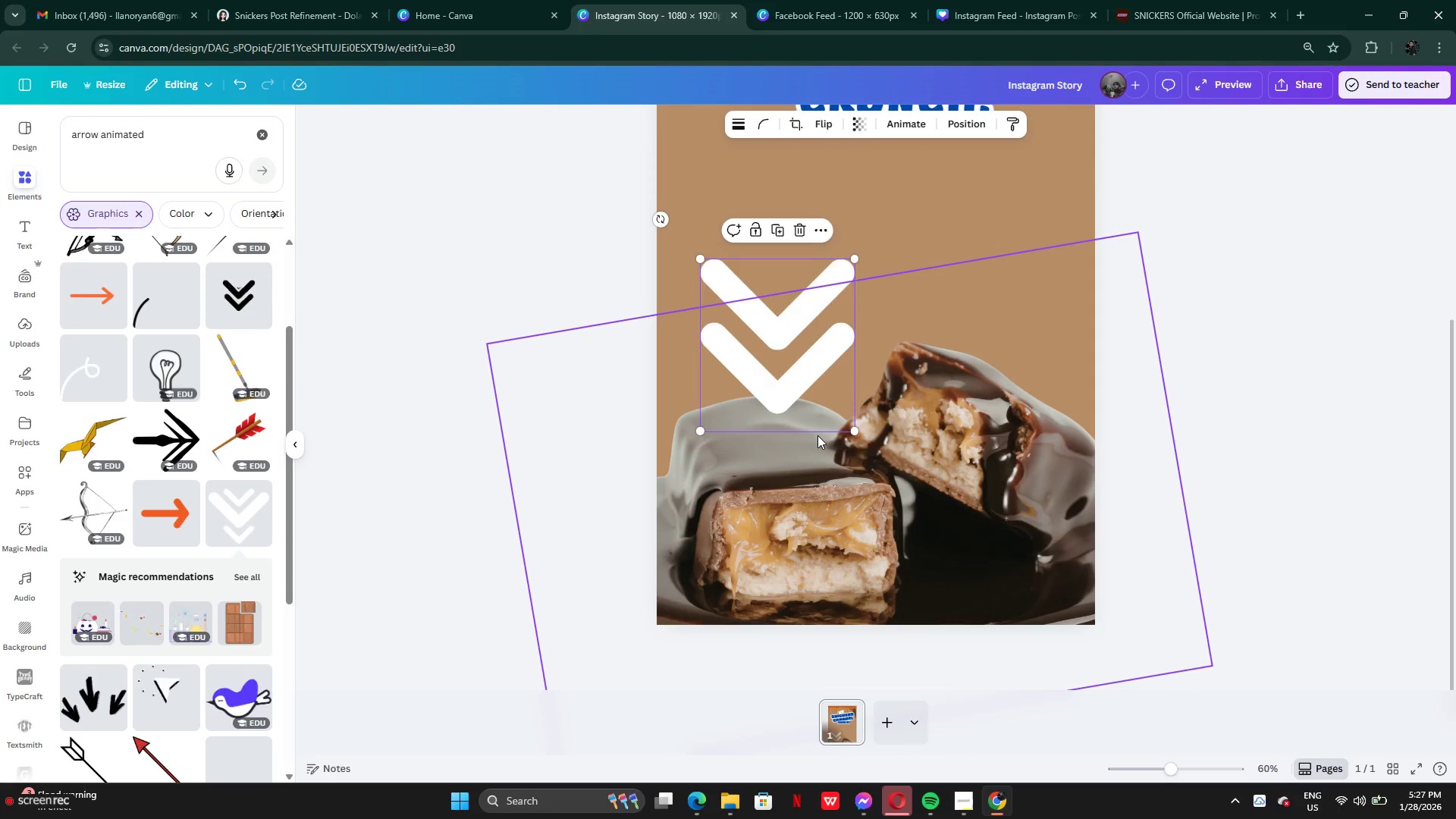 
scroll: coordinate [817, 435], scroll_direction: up, amount: 3.0
 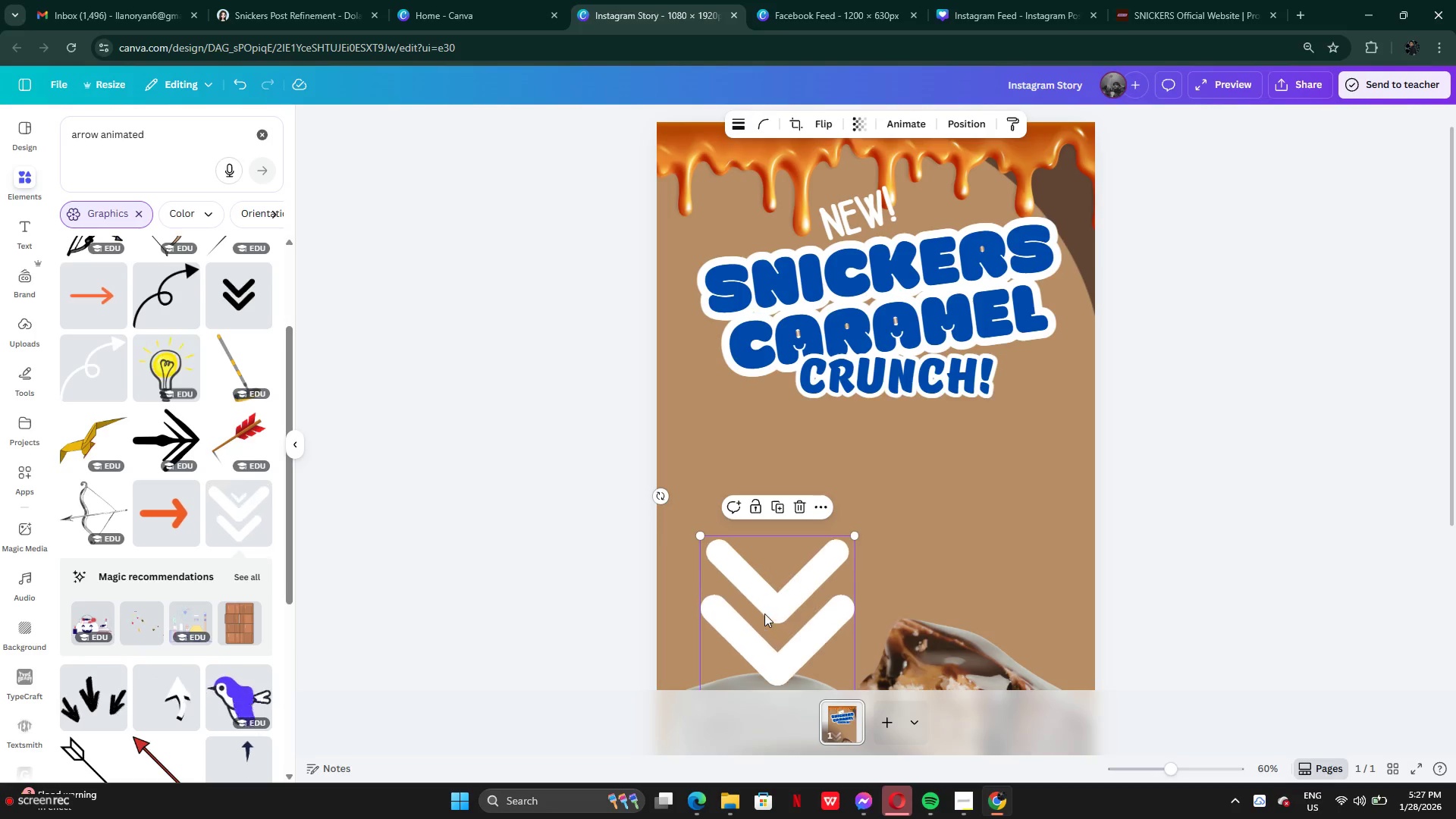 
left_click_drag(start_coordinate=[764, 613], to_coordinate=[869, 515])
 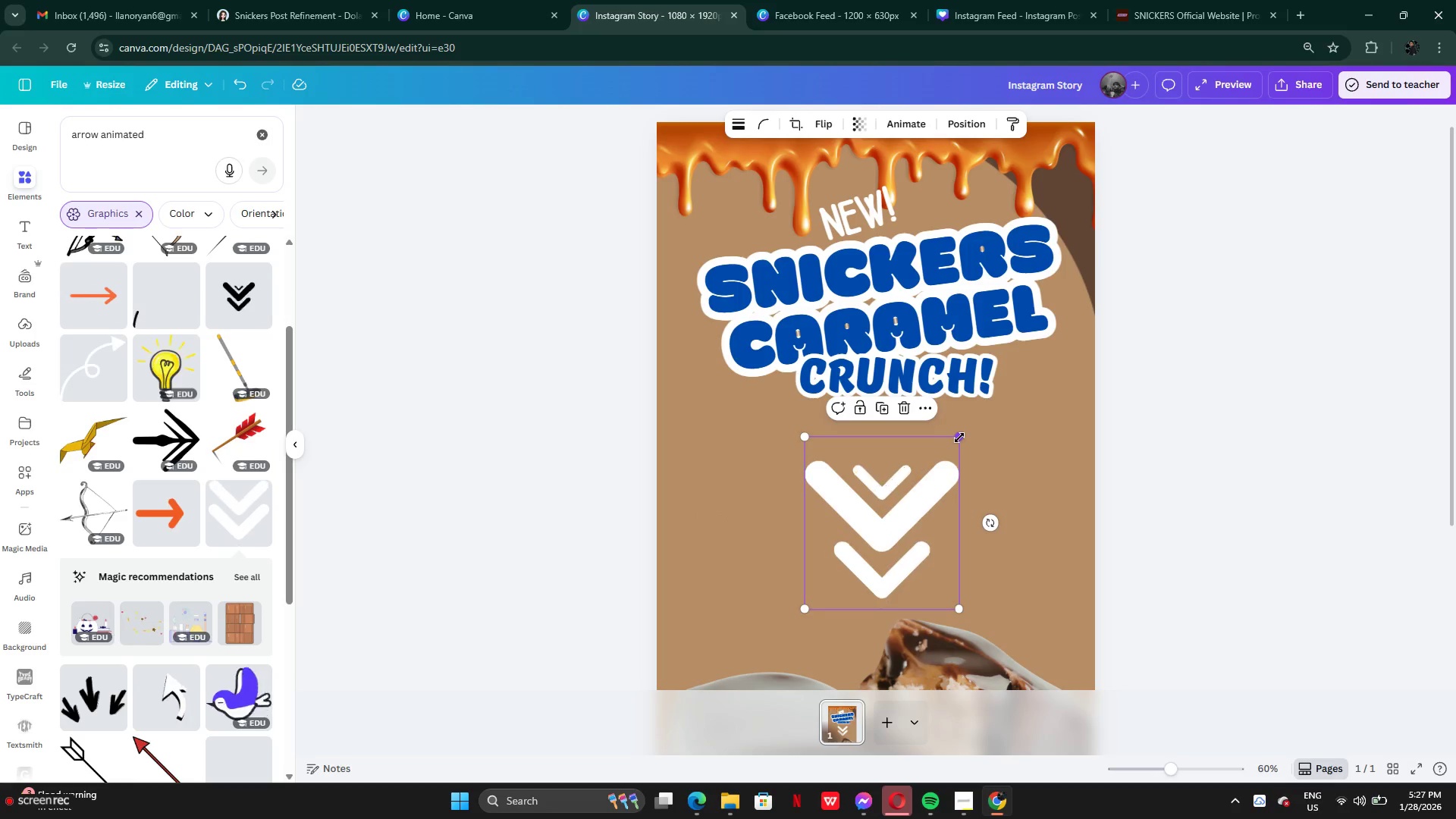 
left_click_drag(start_coordinate=[960, 437], to_coordinate=[888, 551])
 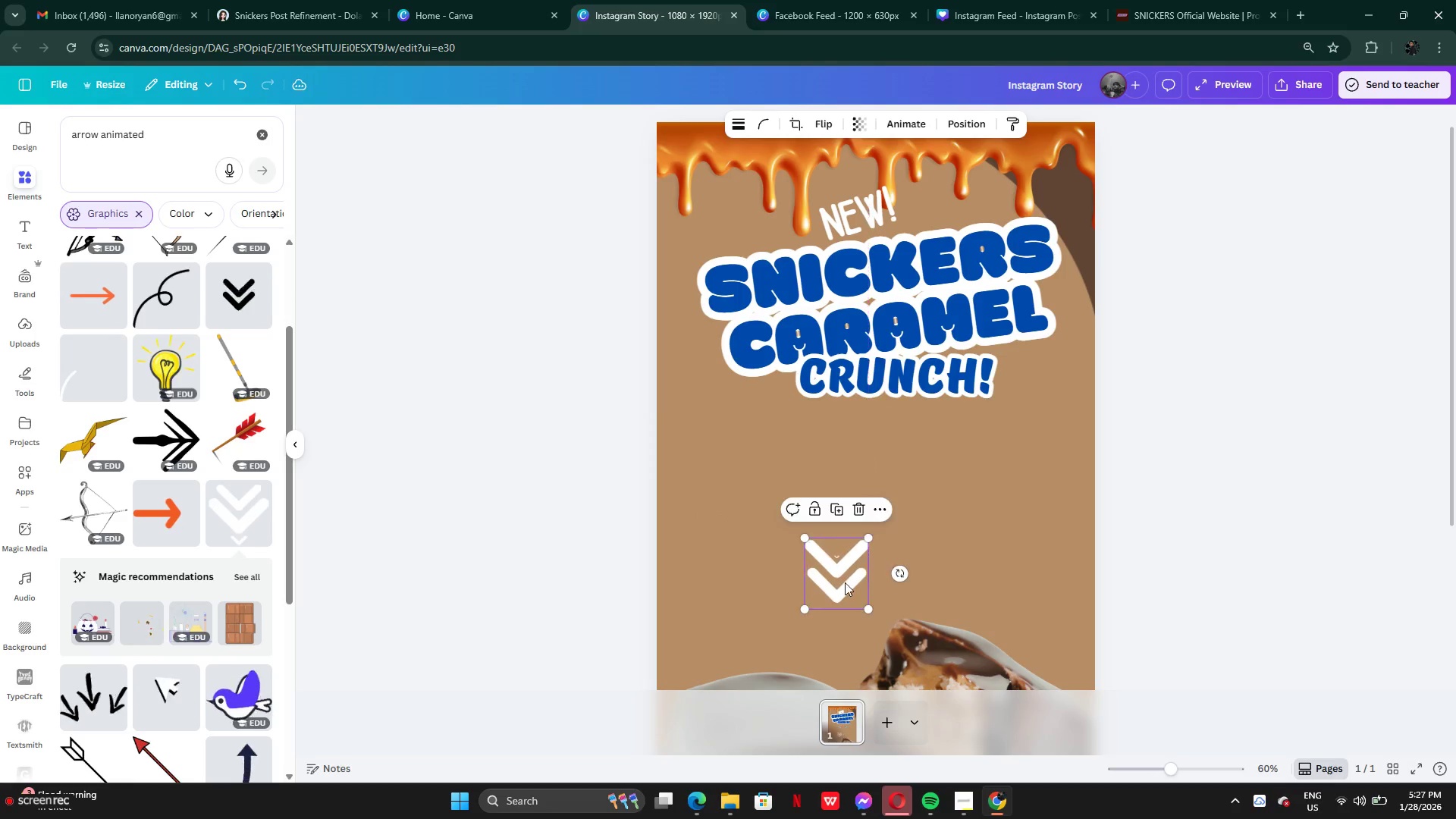 
left_click_drag(start_coordinate=[845, 582], to_coordinate=[883, 505])
 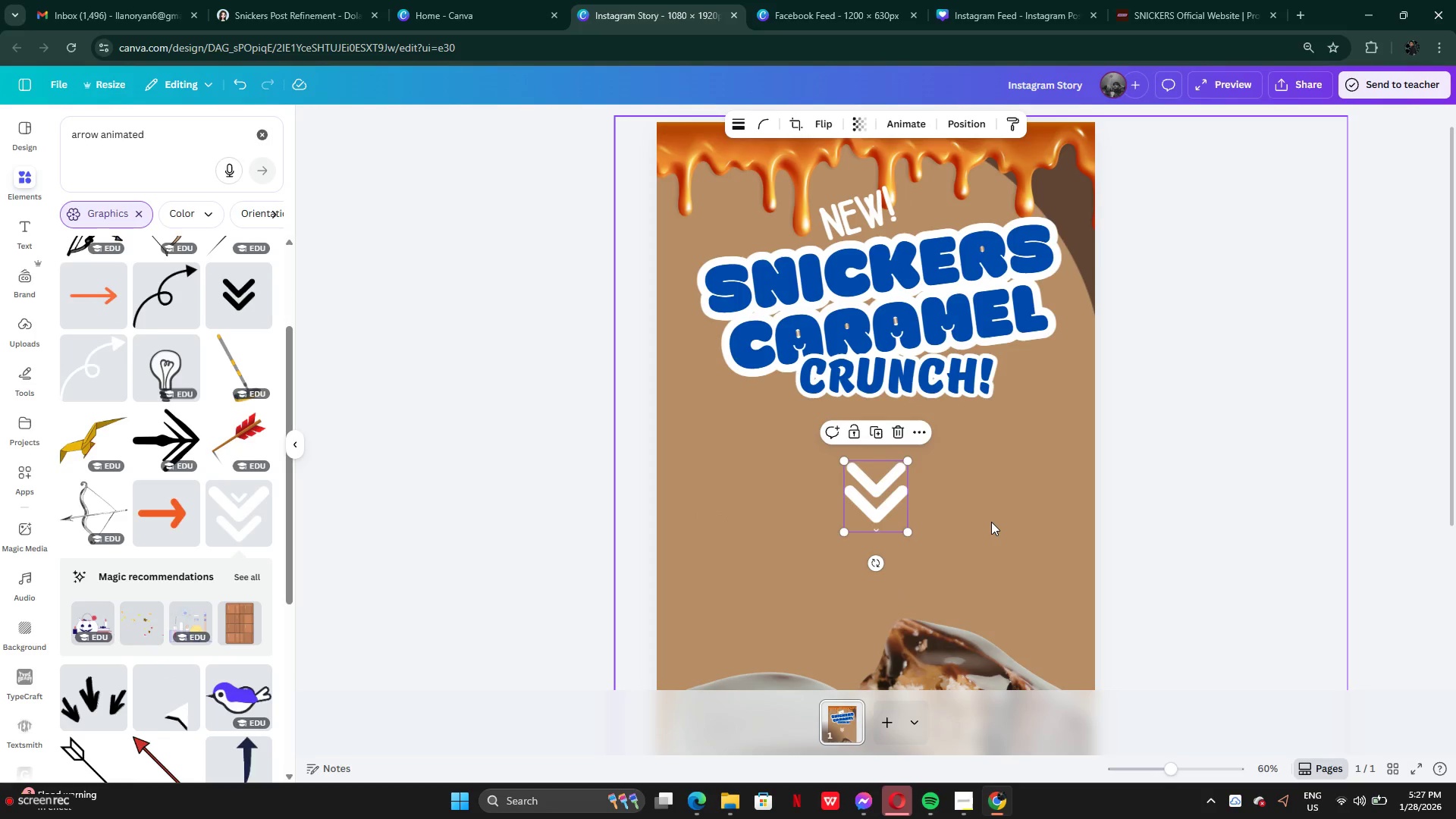 
left_click([991, 522])
 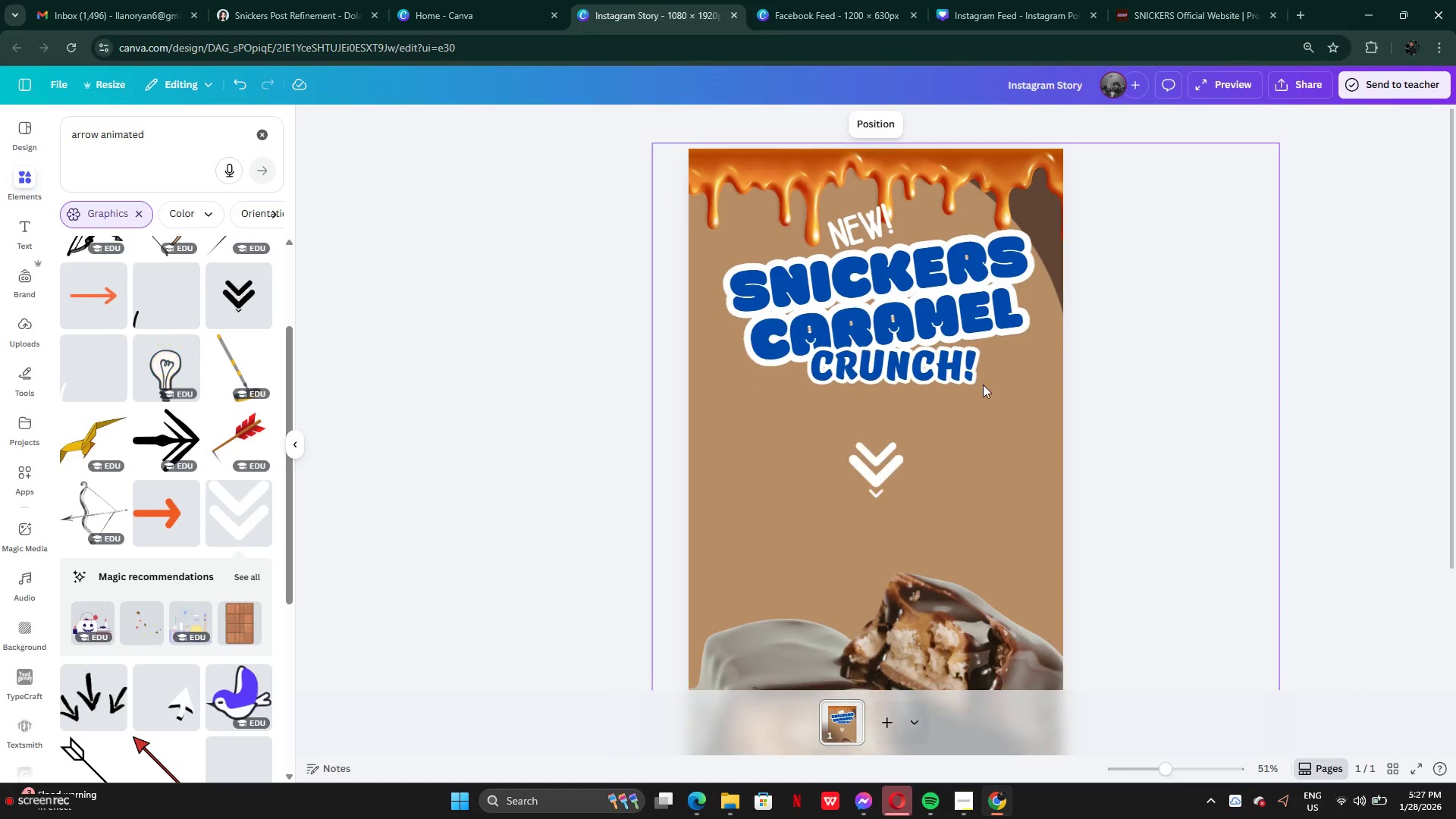 
left_click([957, 196])
 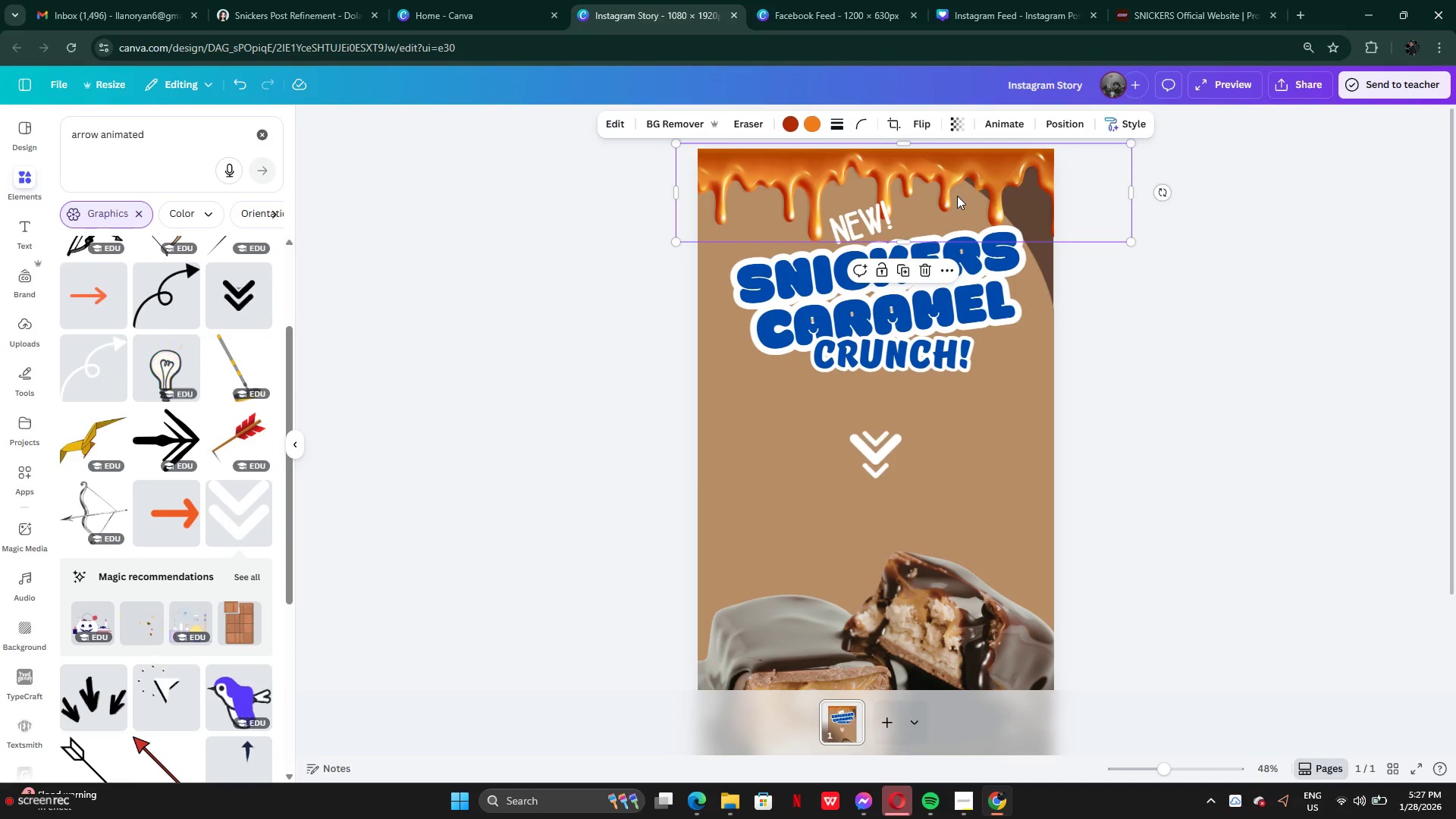 
left_click_drag(start_coordinate=[957, 196], to_coordinate=[962, 184])
 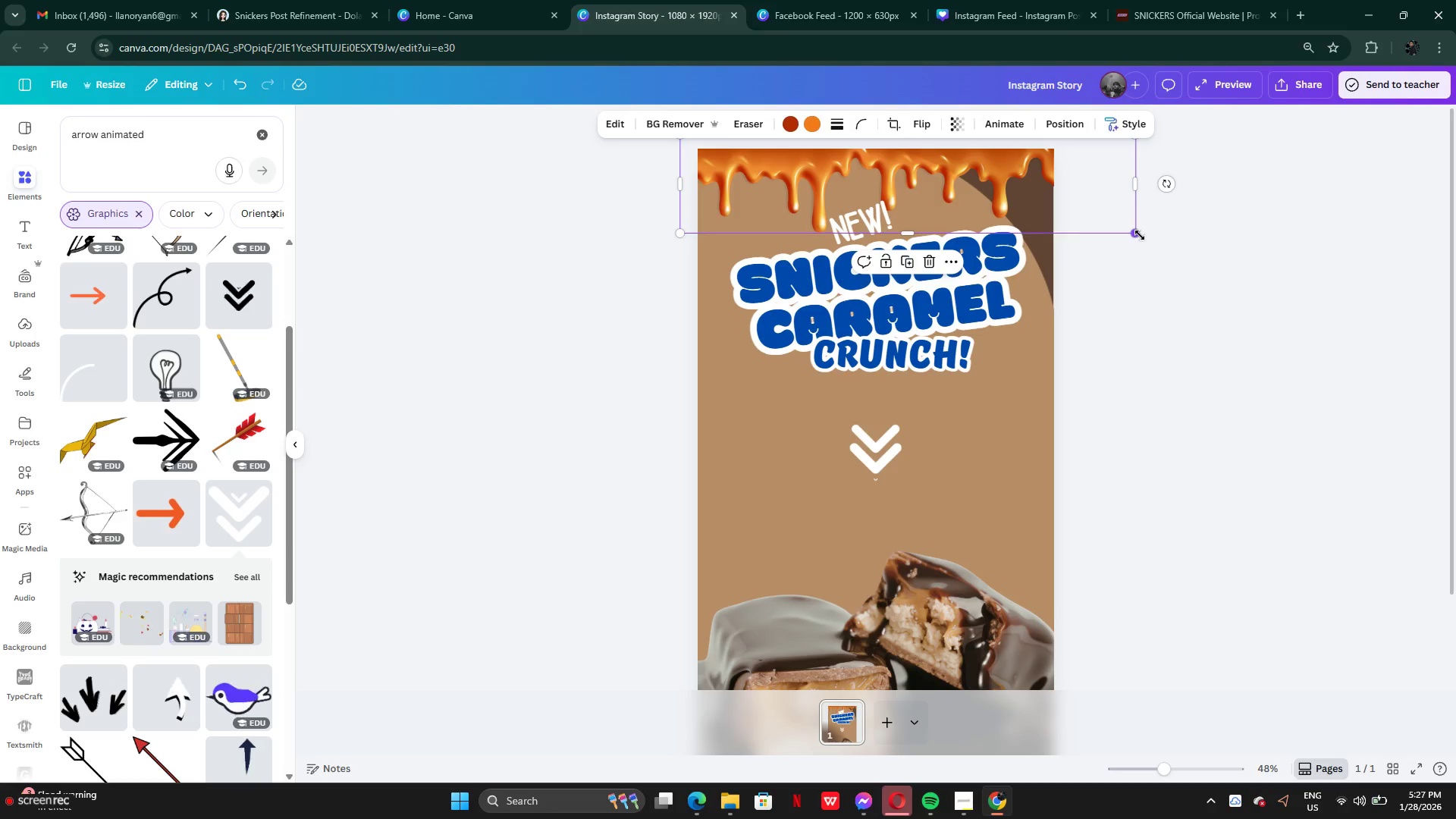 
left_click_drag(start_coordinate=[1140, 235], to_coordinate=[1052, 196])
 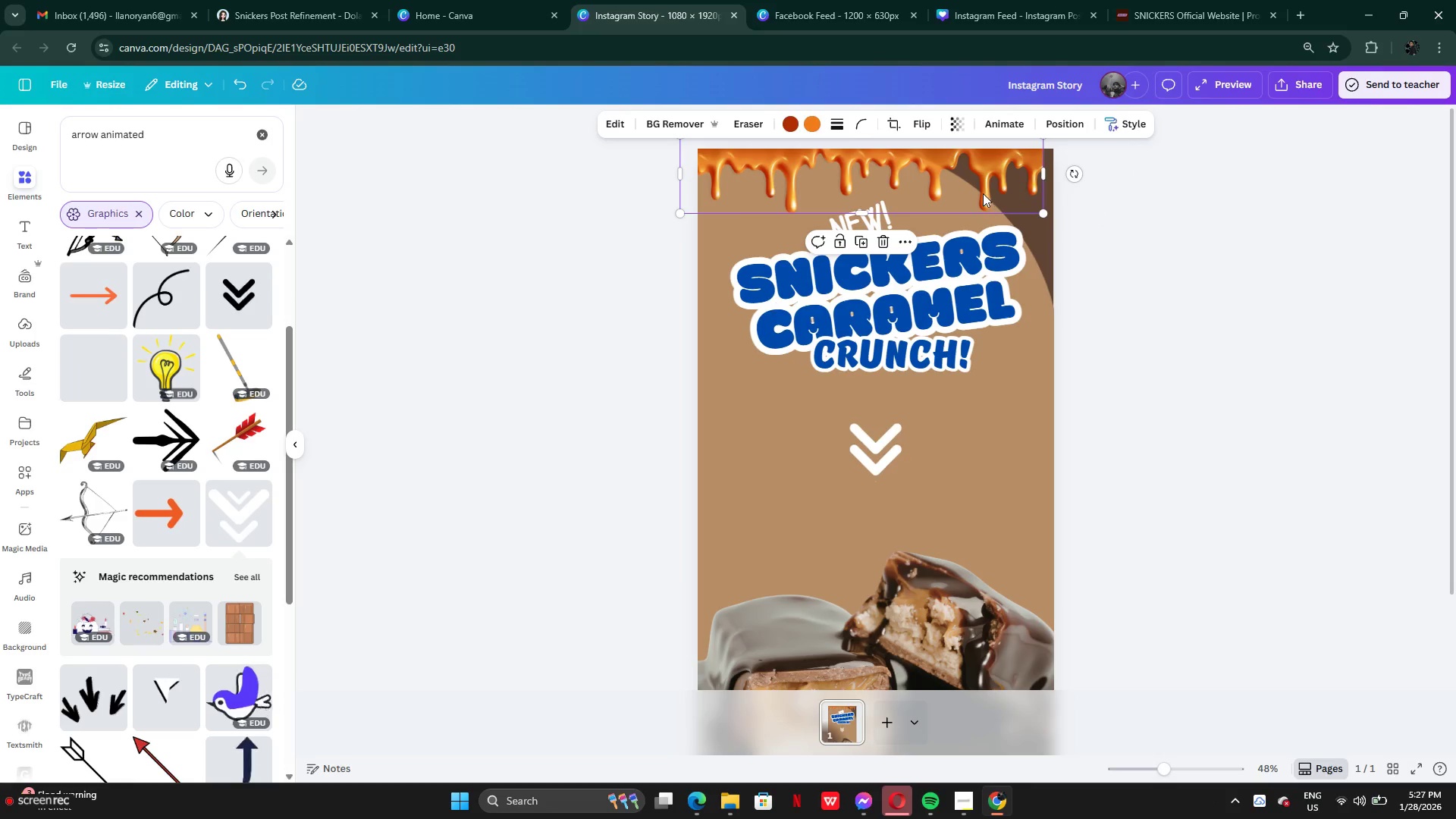 
left_click_drag(start_coordinate=[983, 193], to_coordinate=[990, 193])
 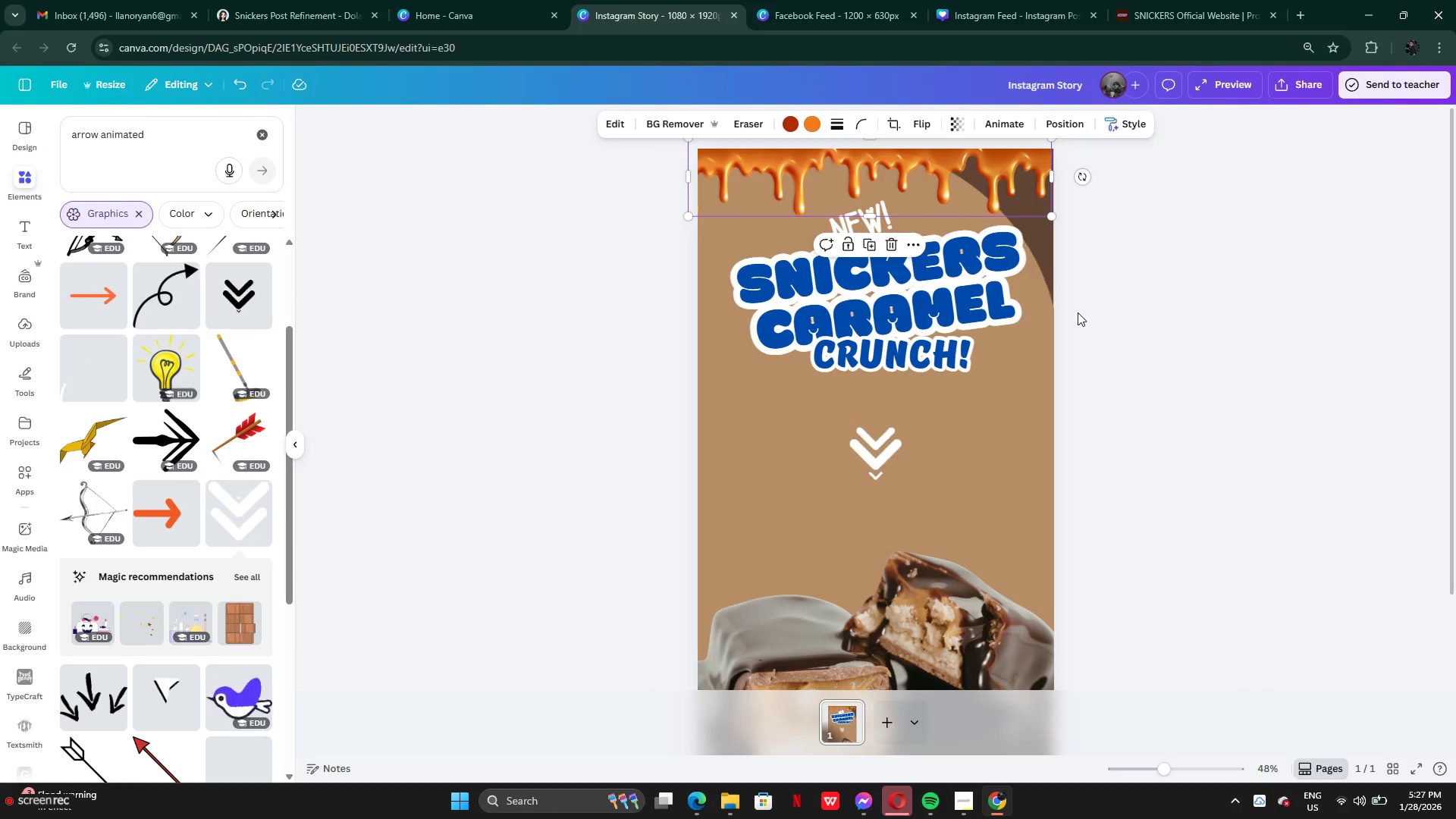 
left_click([1079, 314])
 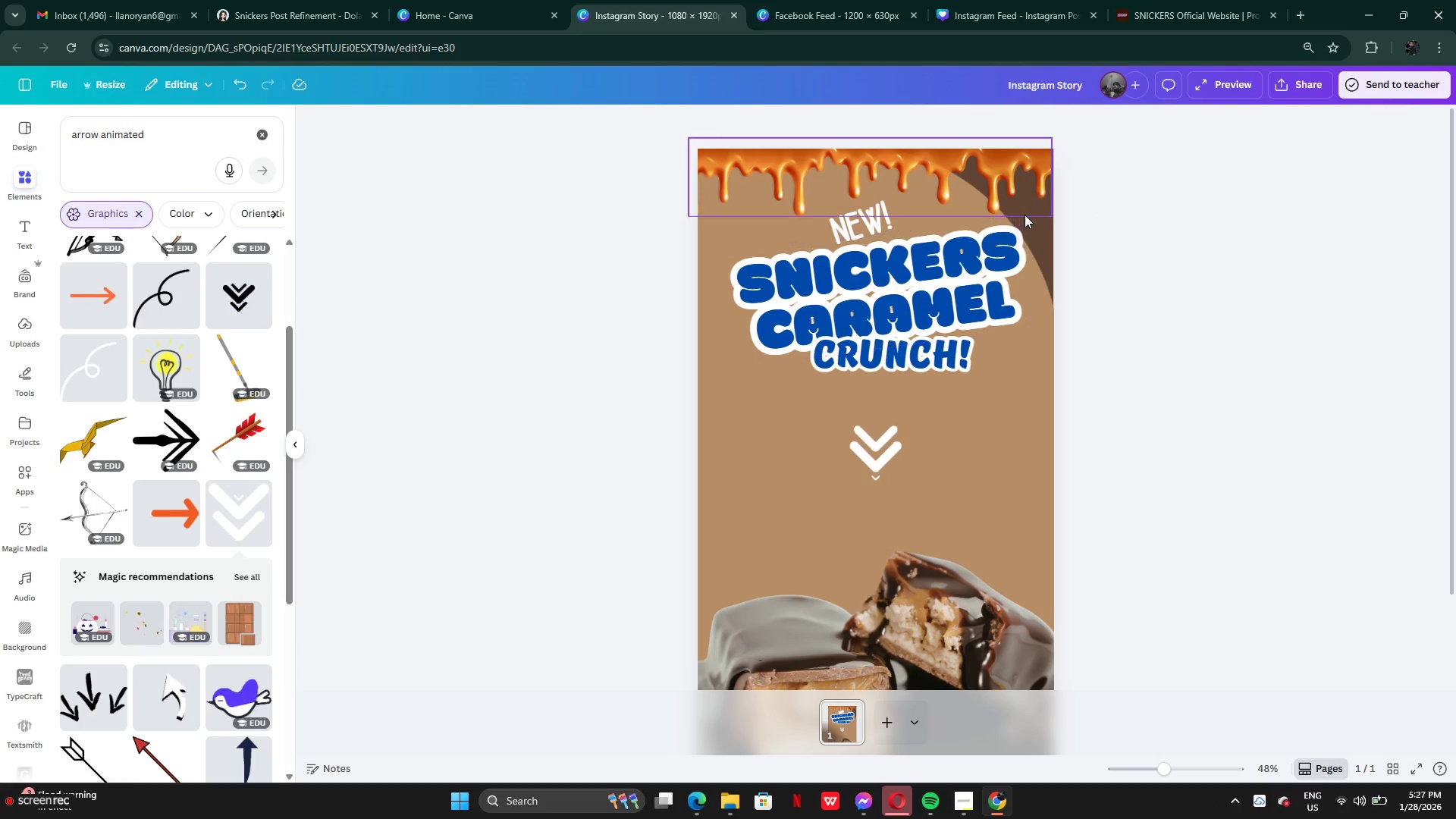 
left_click([1002, 392])
 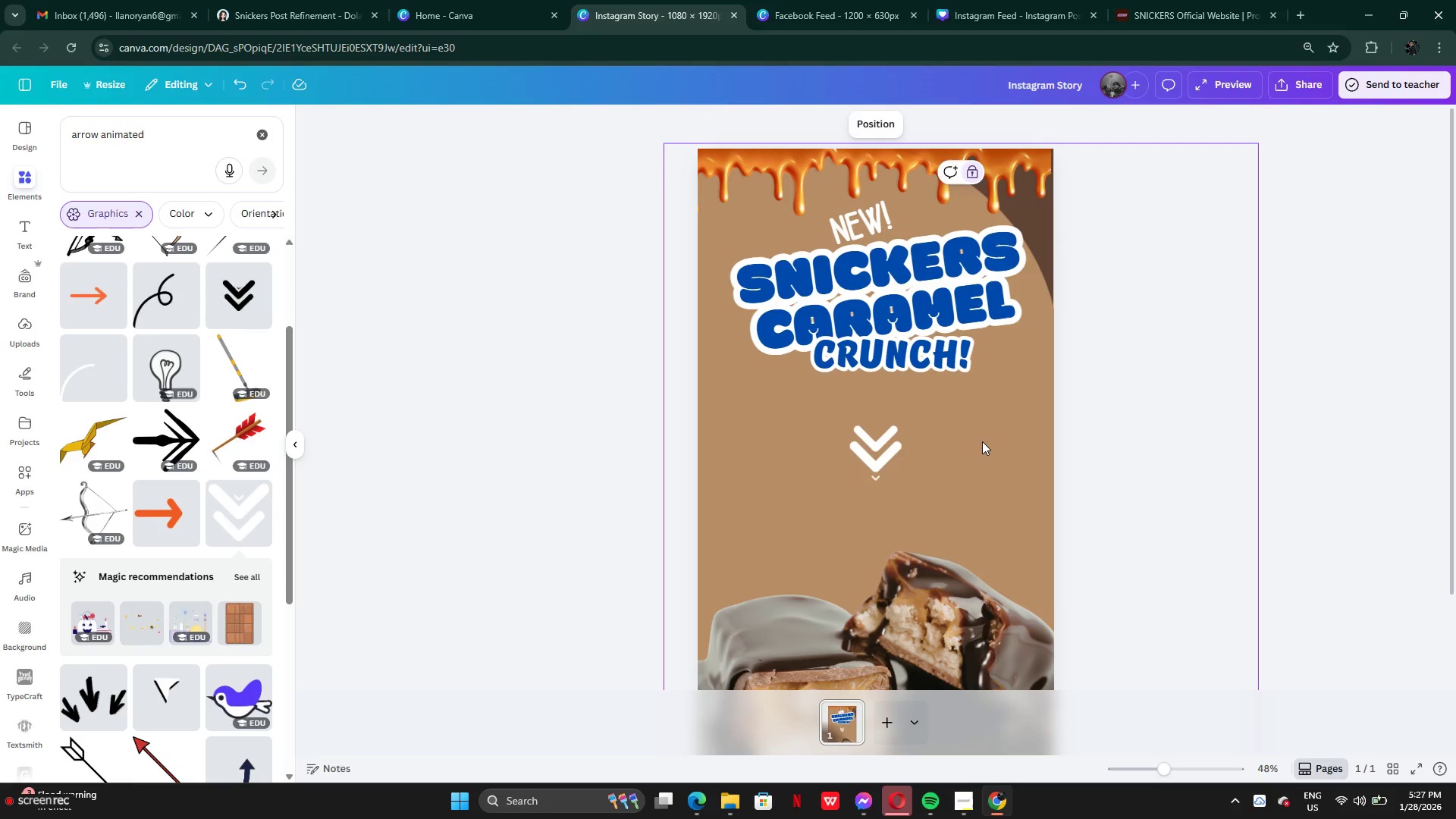 
left_click_drag(start_coordinate=[981, 441], to_coordinate=[998, 425])
 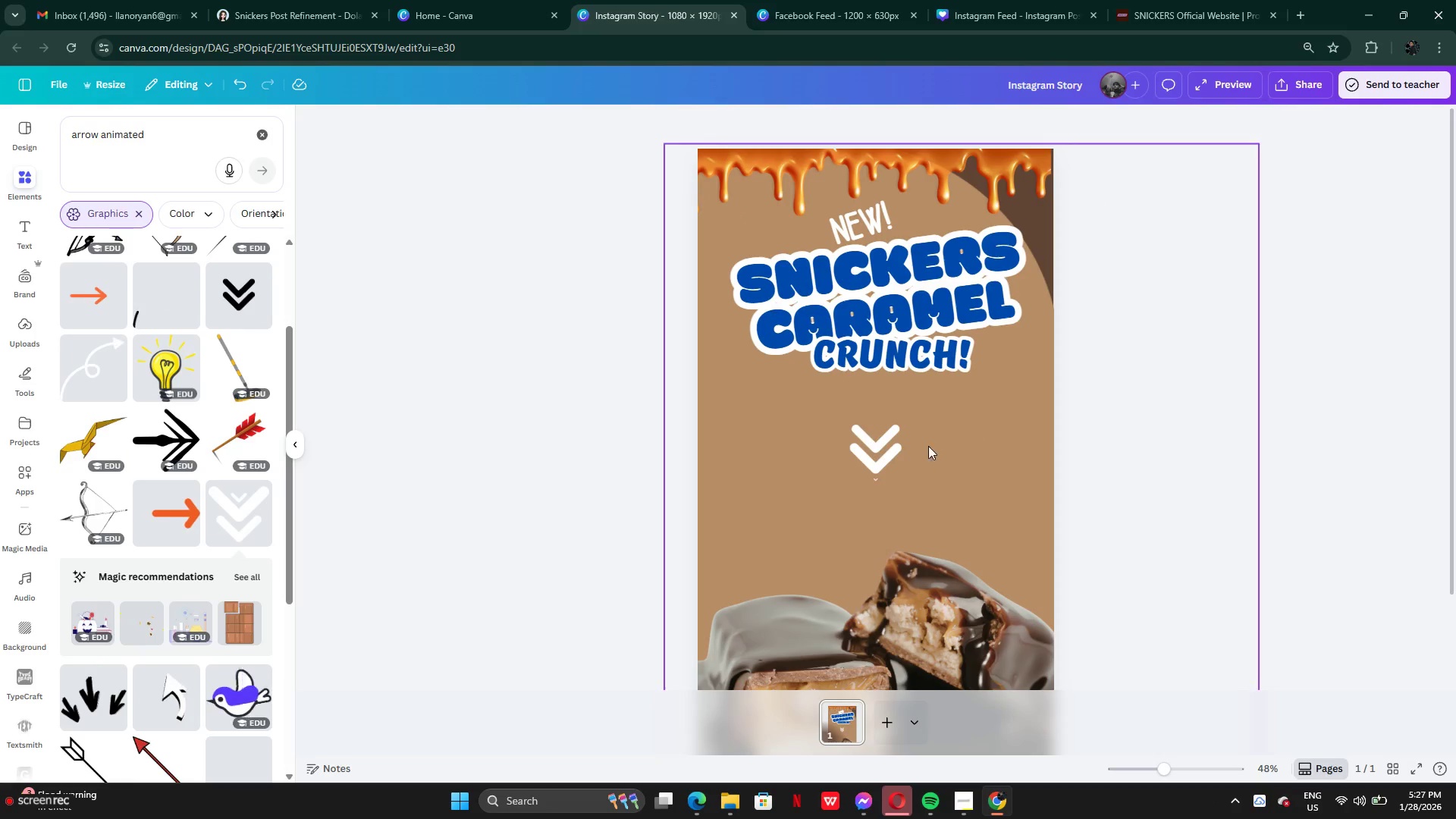 
left_click_drag(start_coordinate=[880, 450], to_coordinate=[880, 425])
 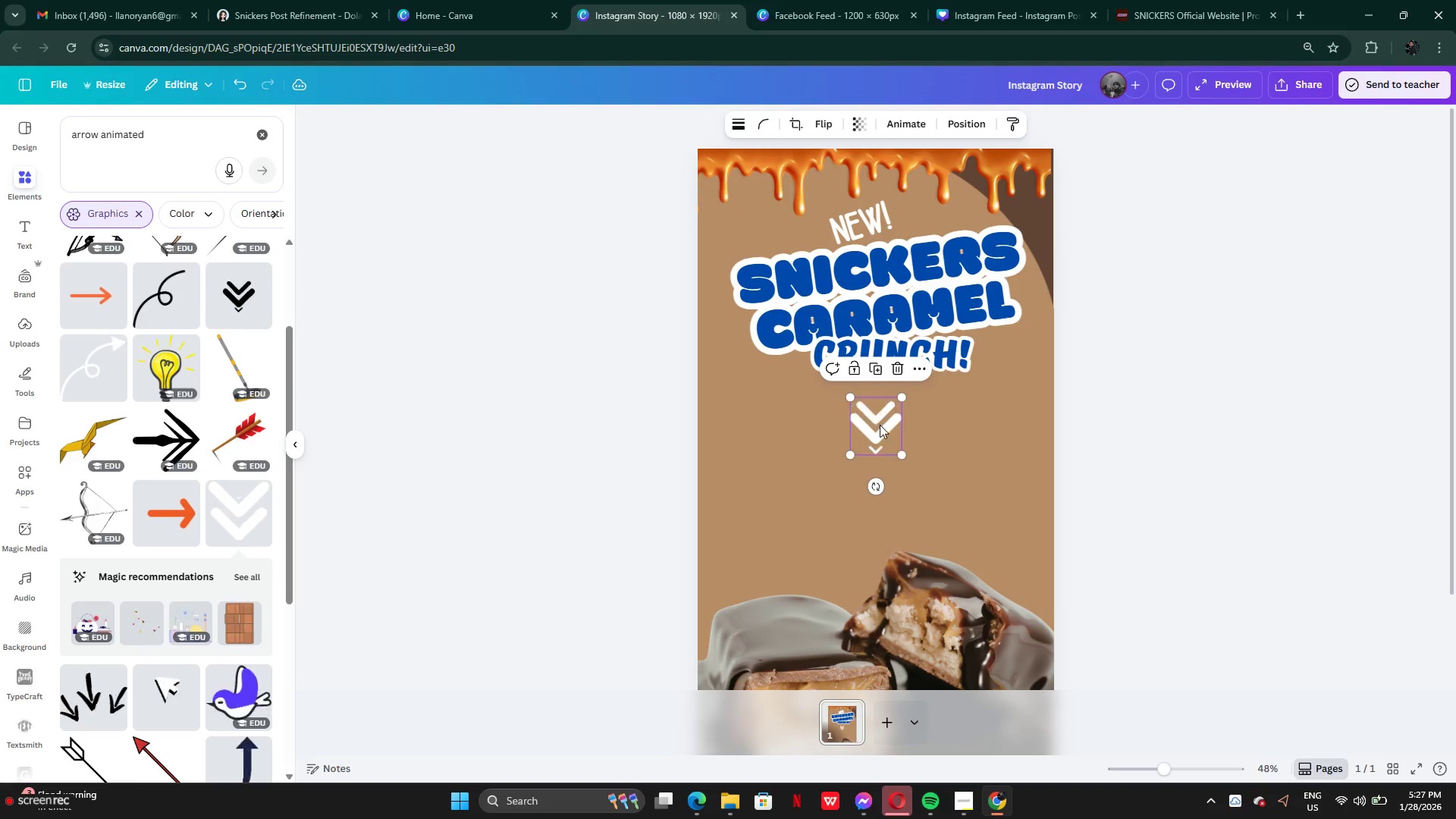 
left_click_drag(start_coordinate=[880, 425], to_coordinate=[880, 455])
 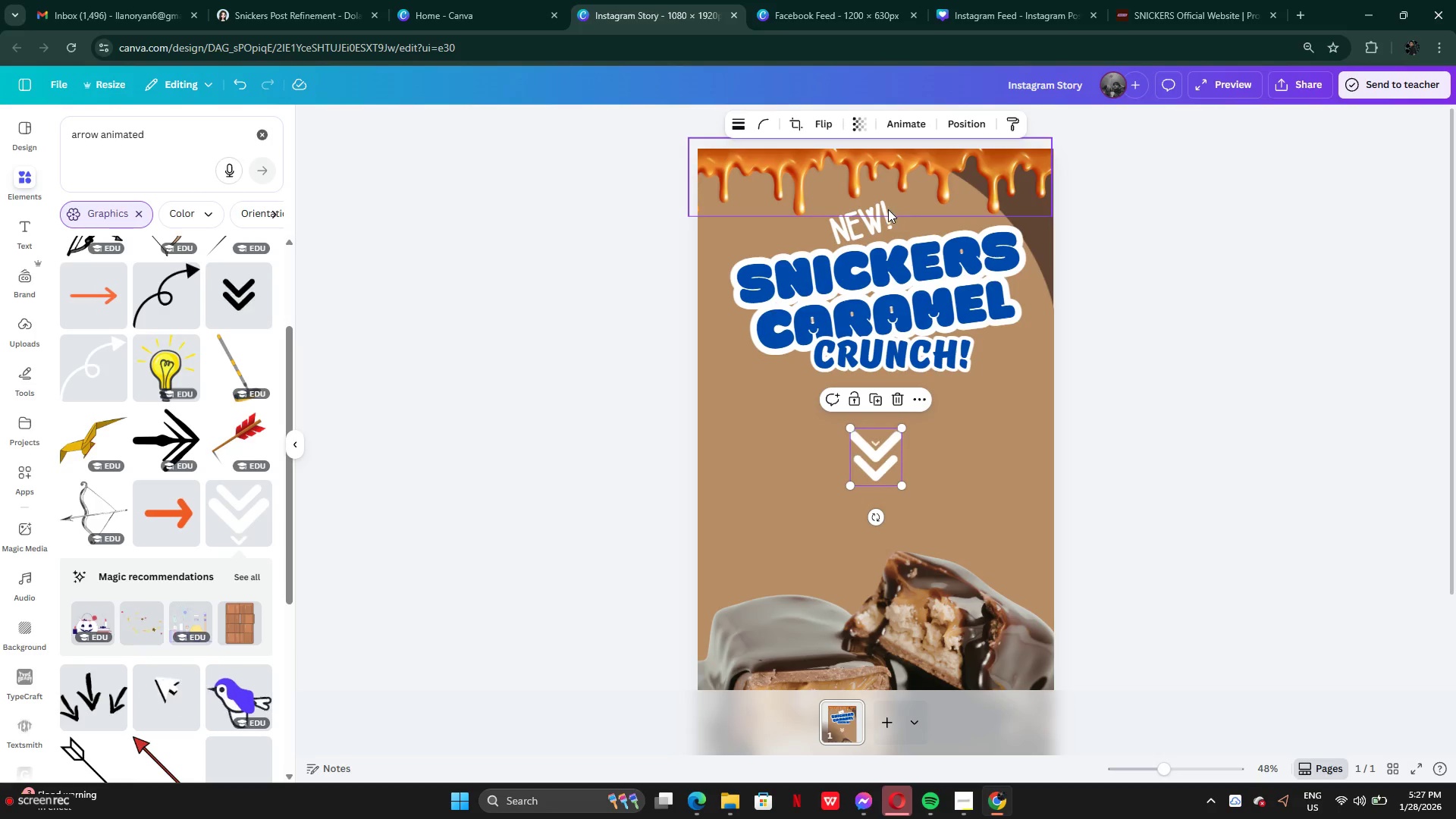 
left_click([874, 221])
 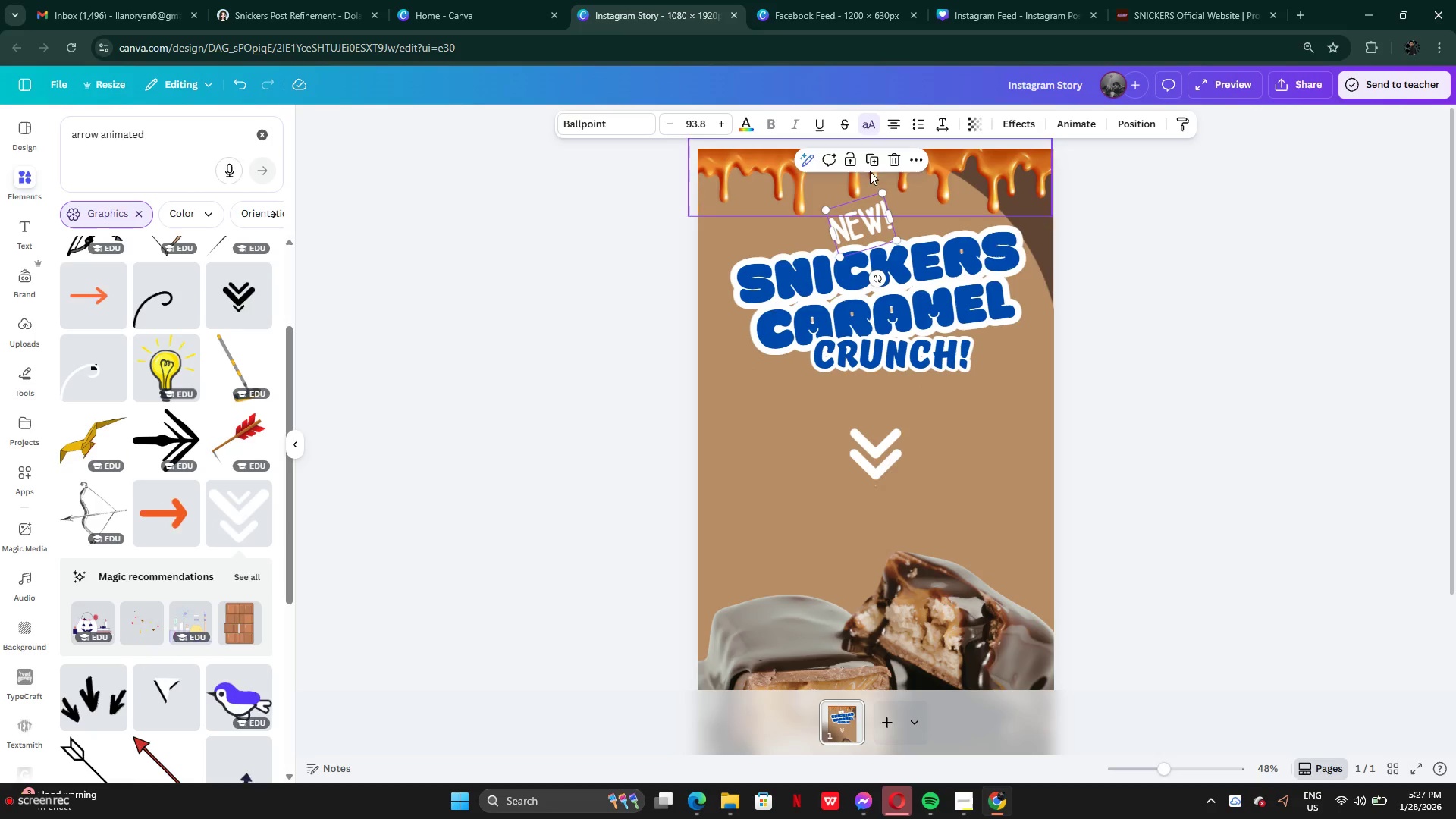 
left_click([870, 165])
 